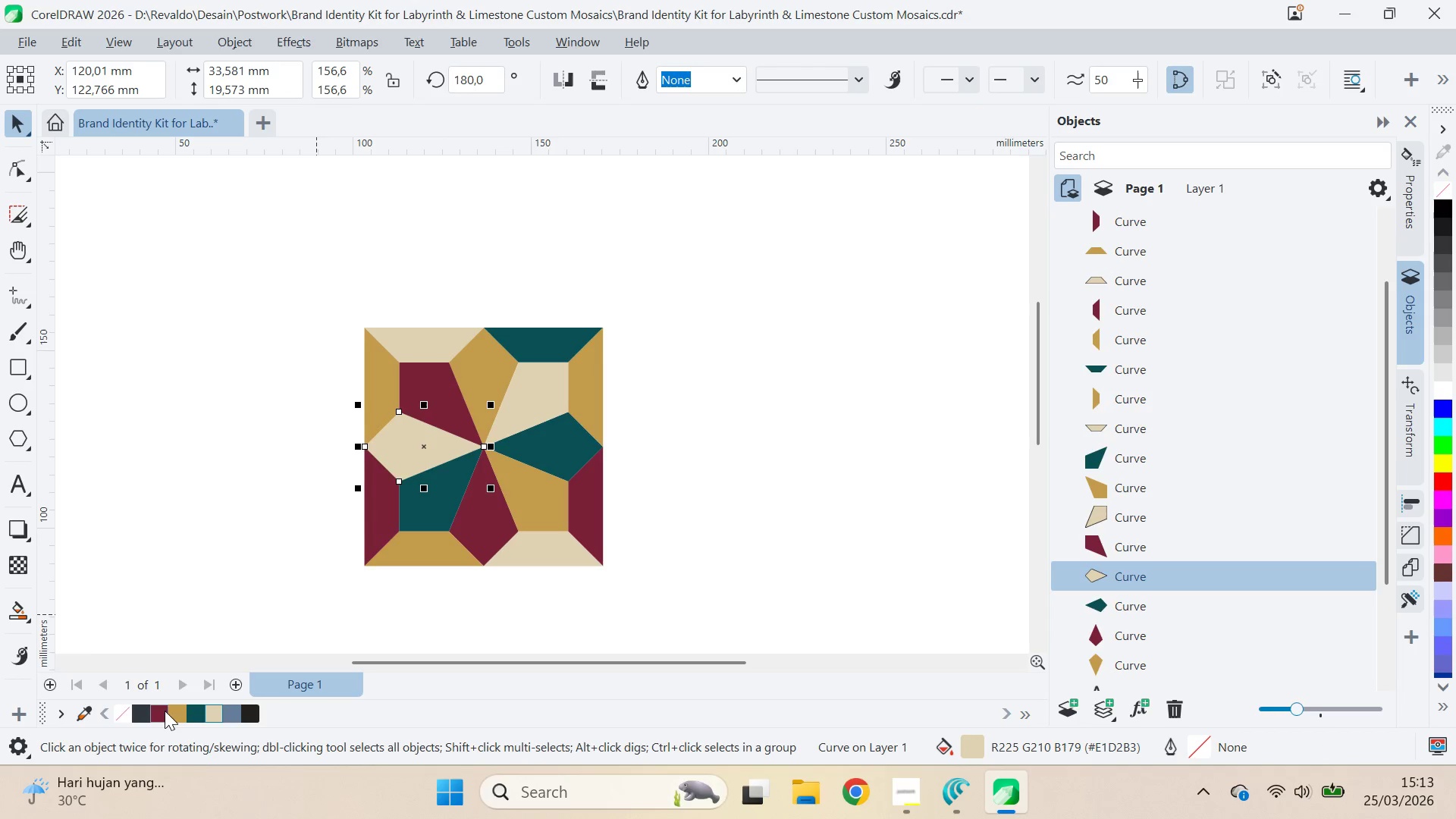 
left_click([155, 708])
 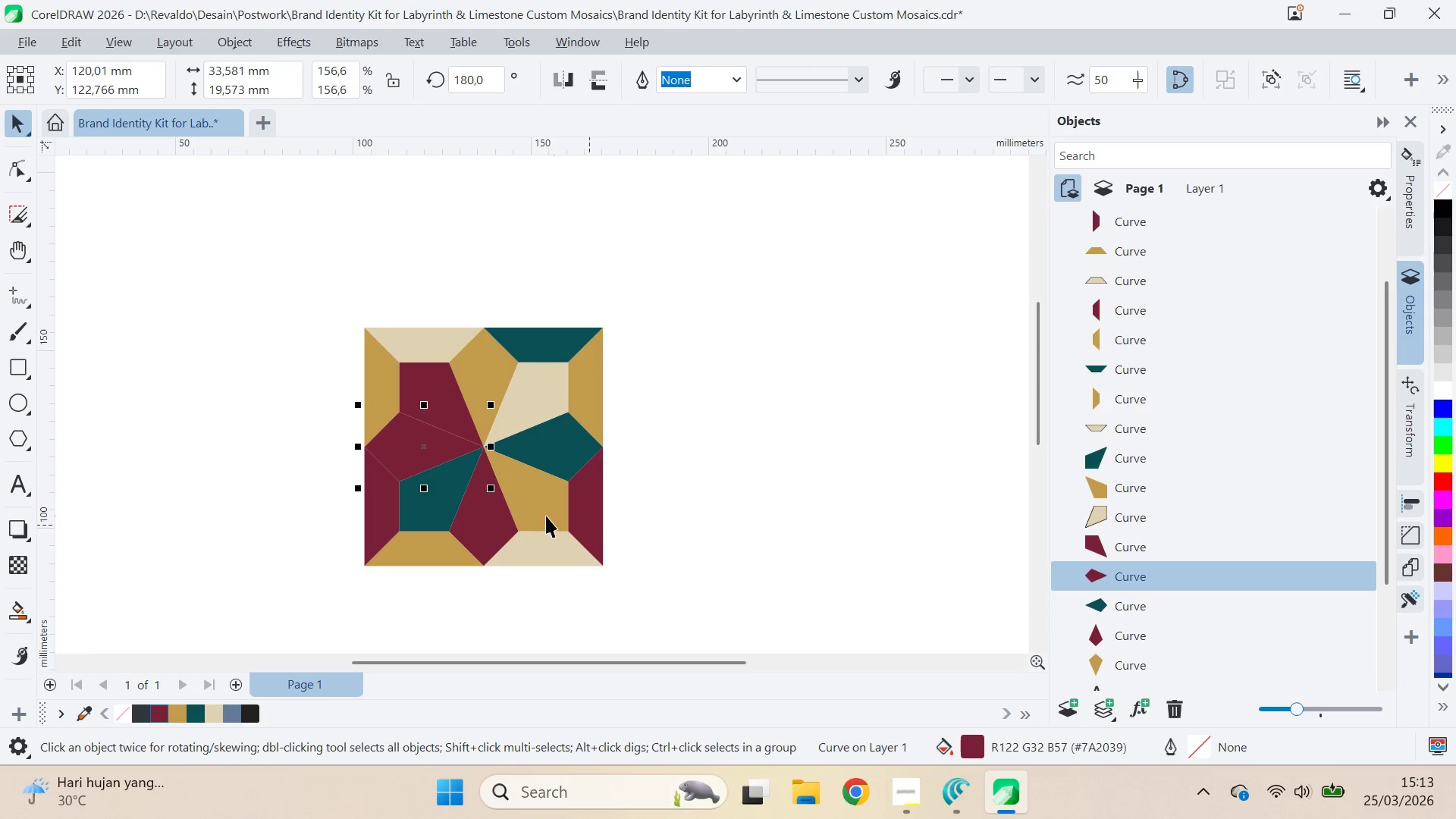 
left_click([489, 532])
 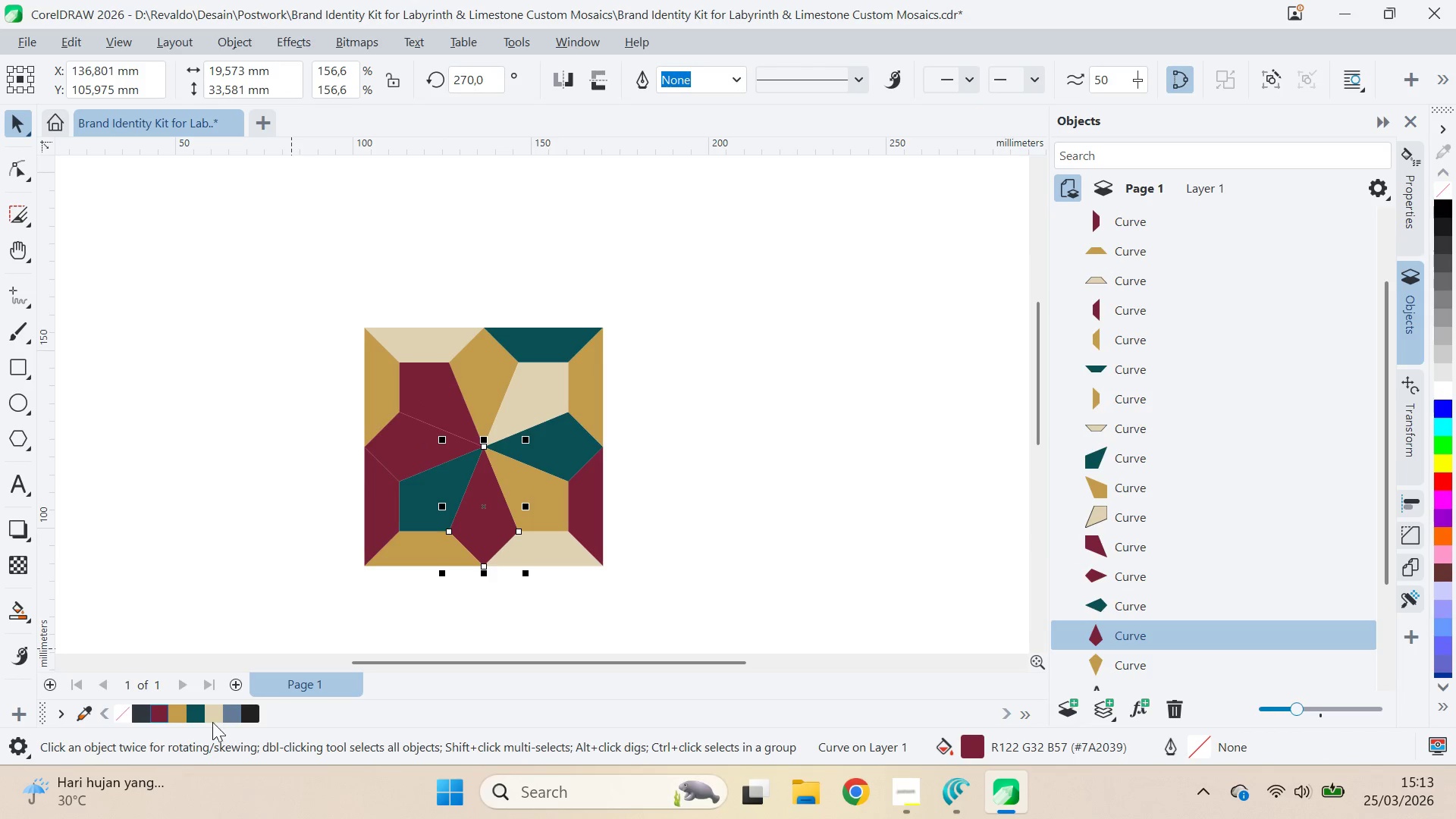 
left_click([207, 717])
 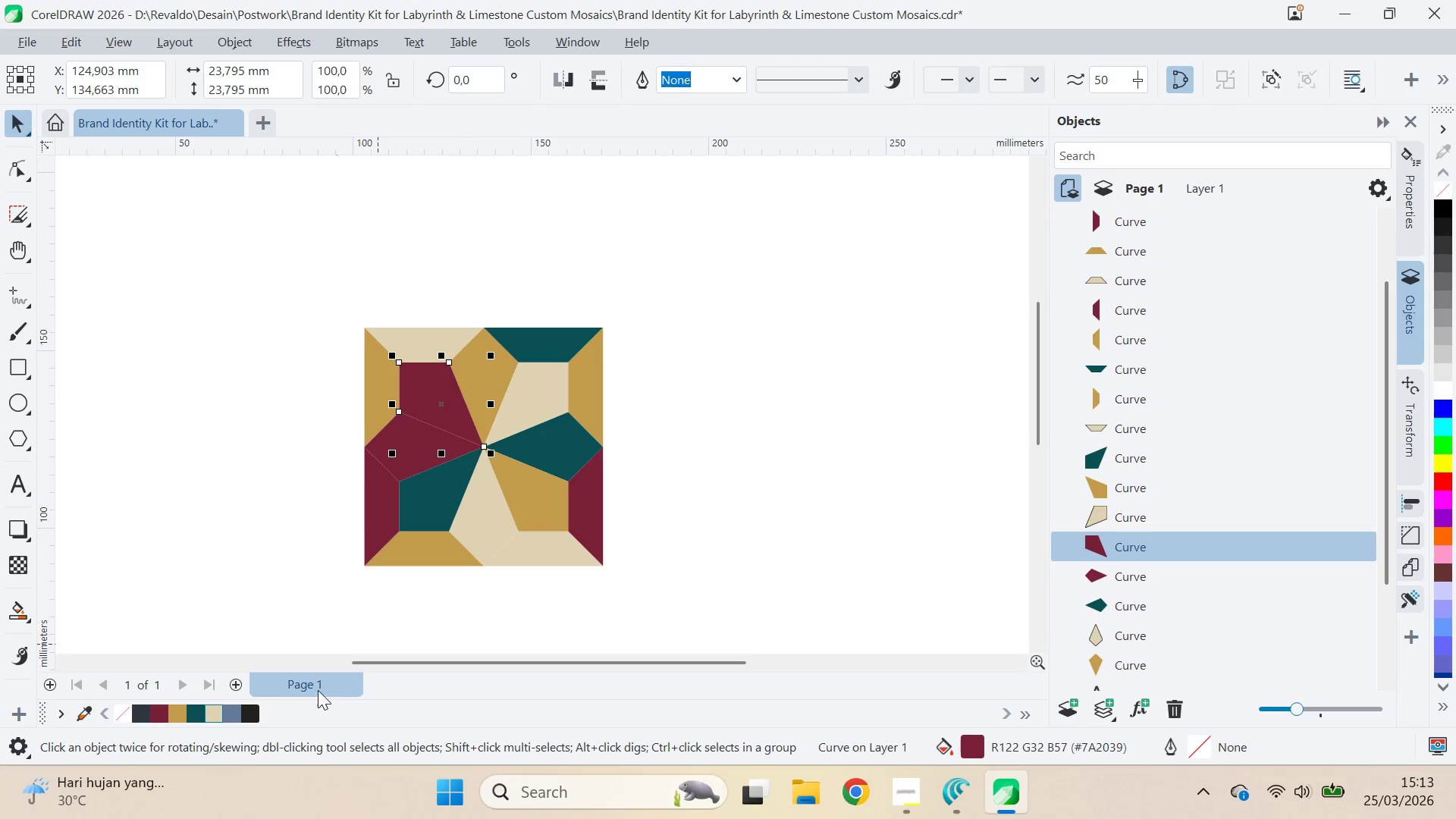 
left_click([212, 711])
 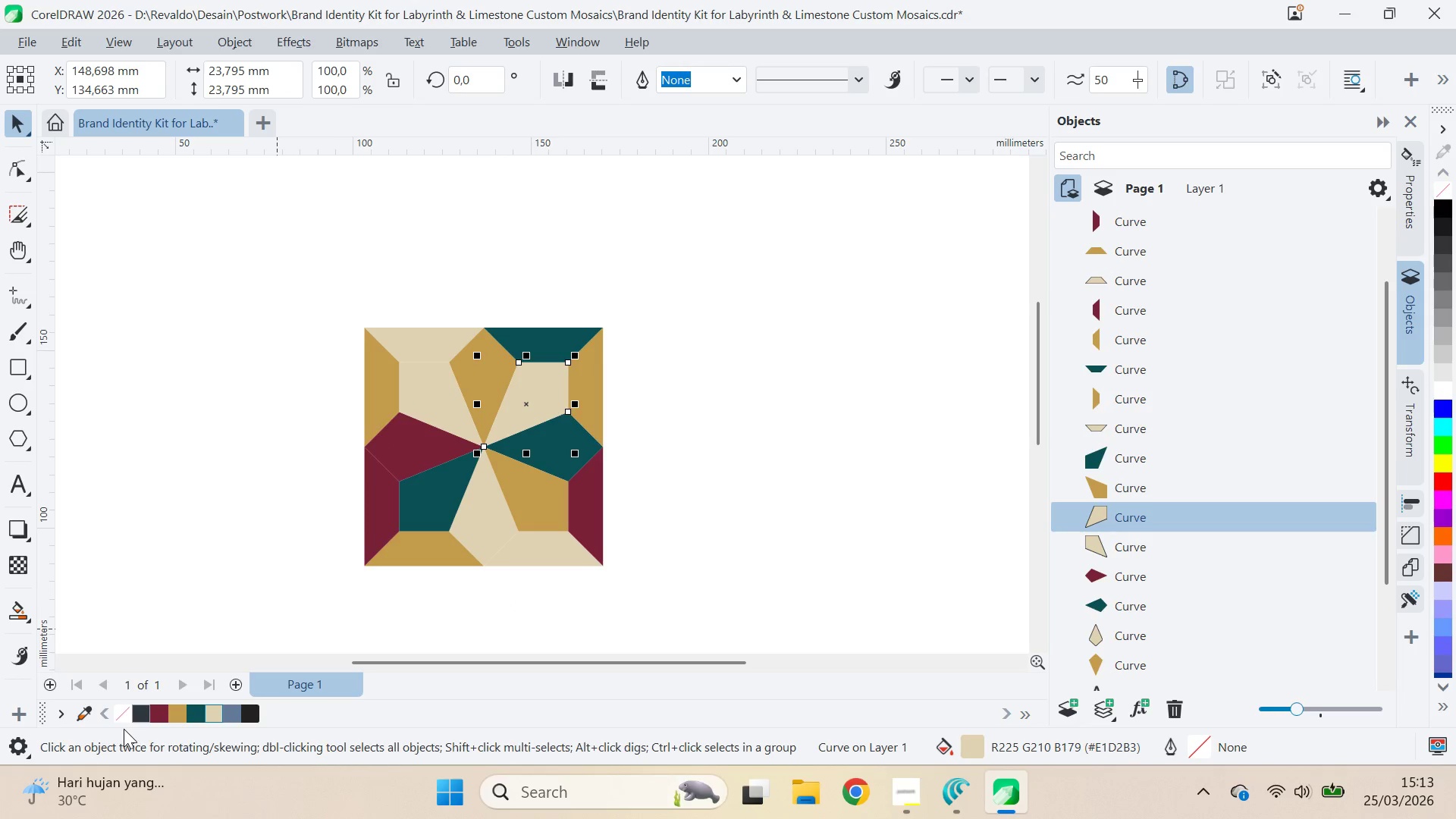 
left_click([157, 718])
 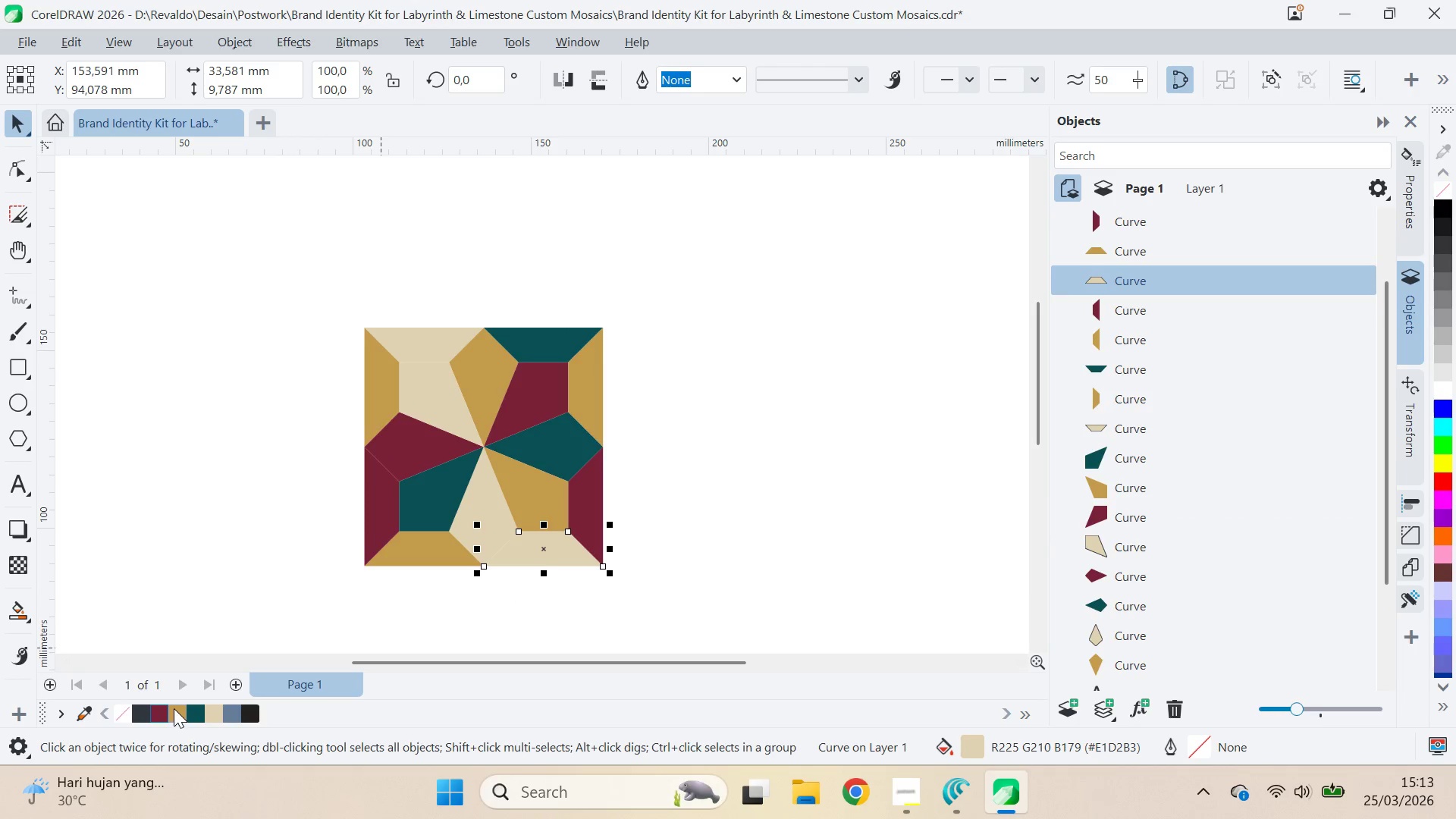 
wait(5.48)
 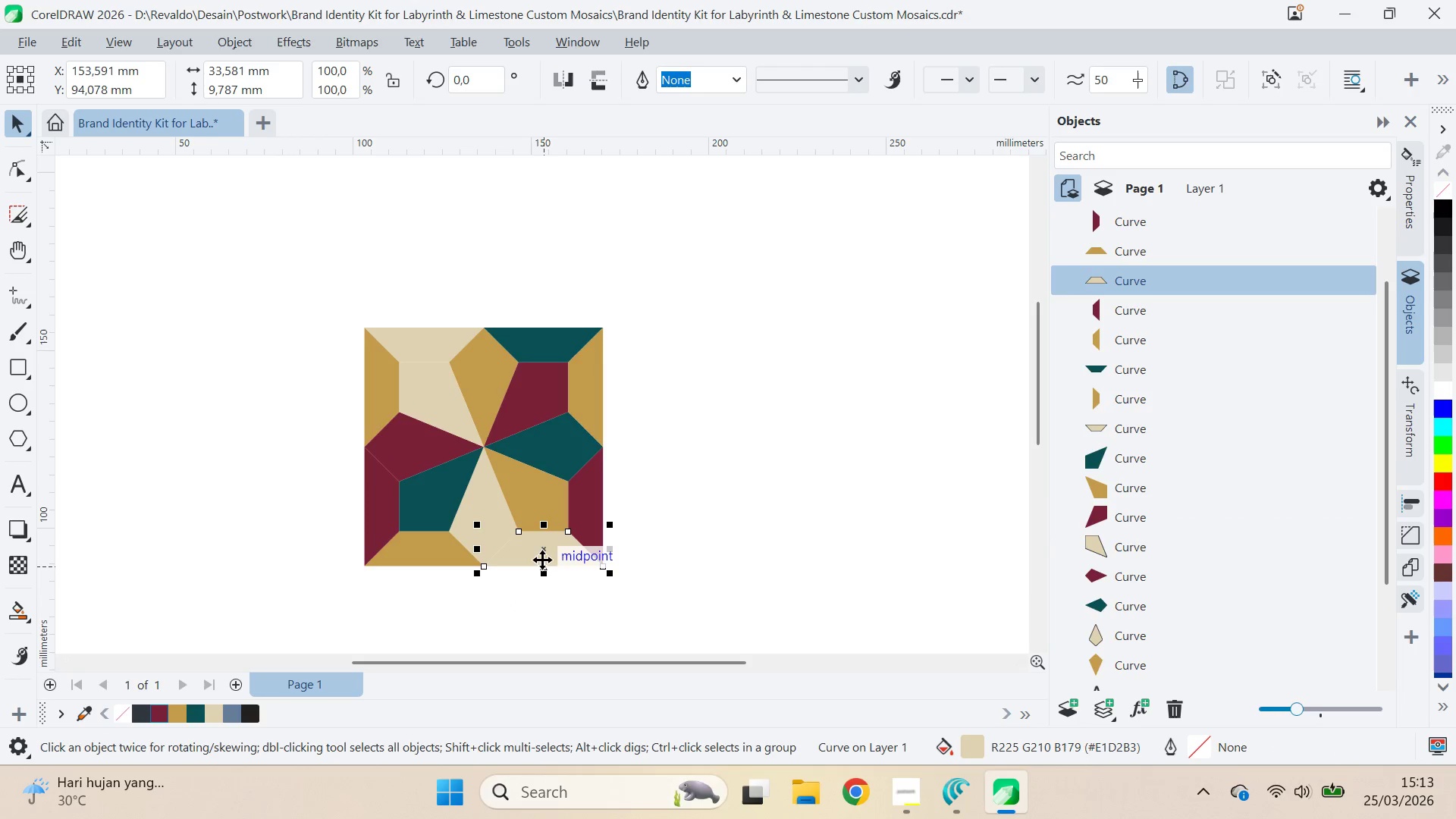 
left_click([564, 595])
 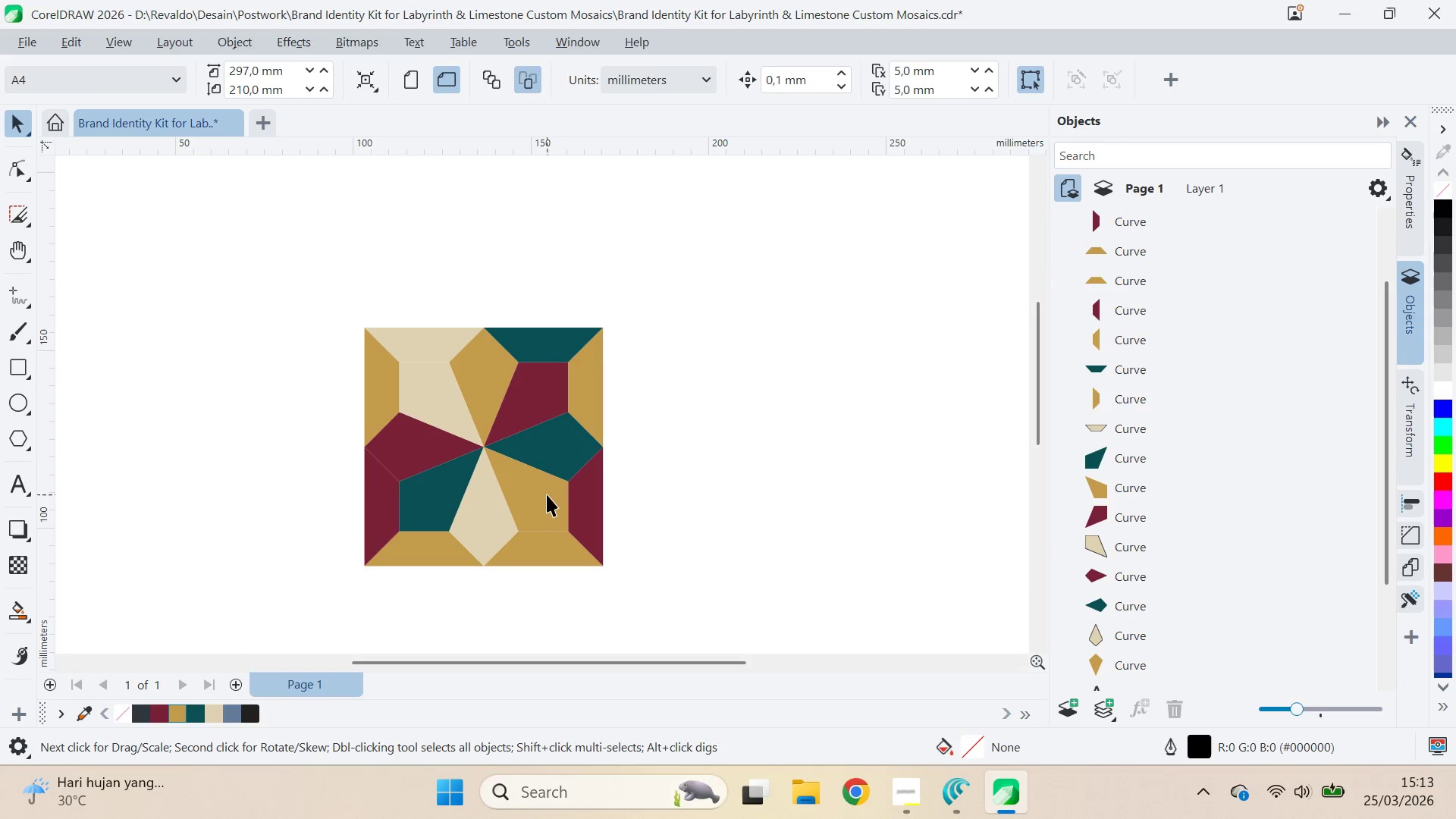 
left_click([547, 494])
 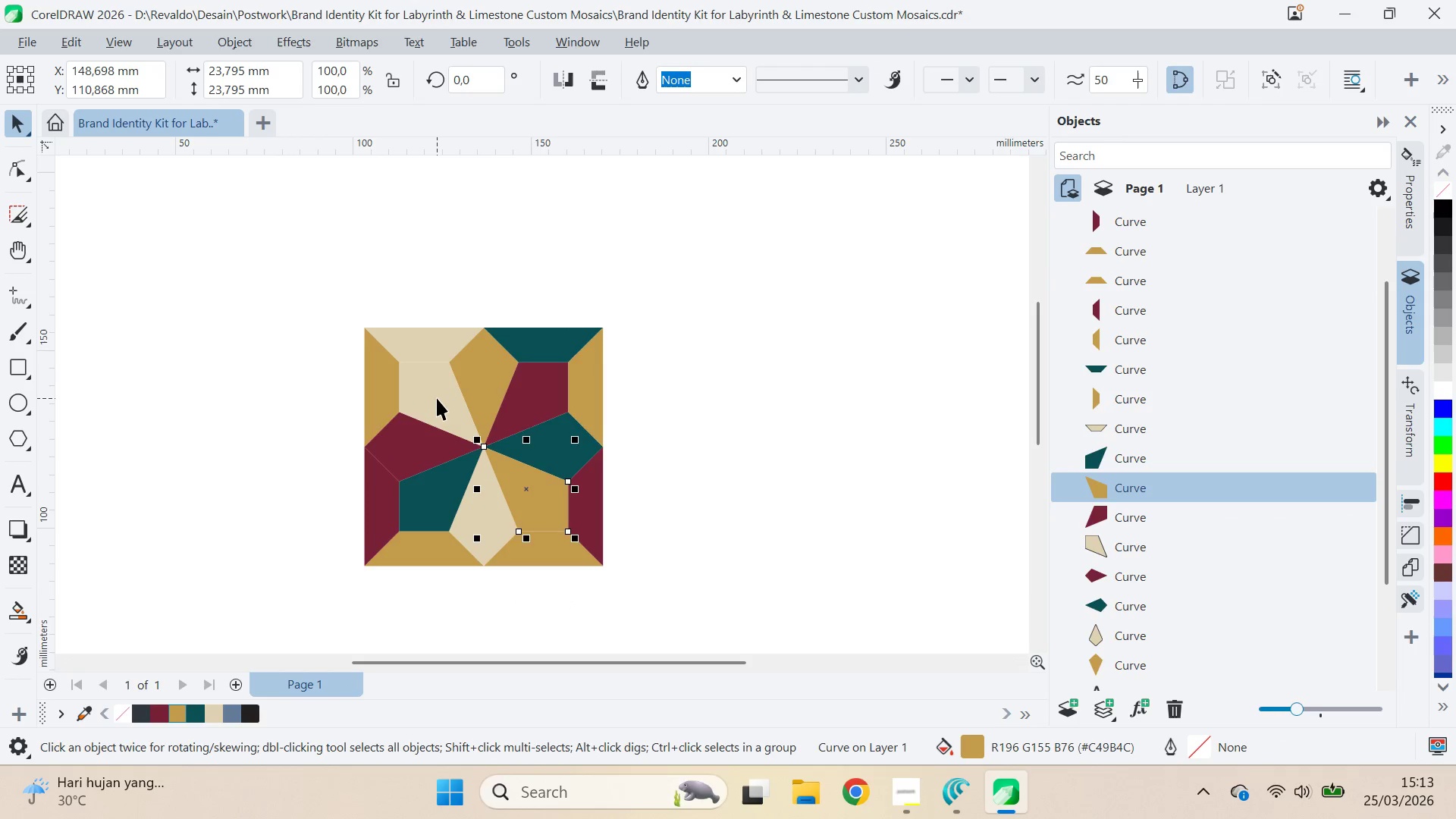 
left_click([437, 398])
 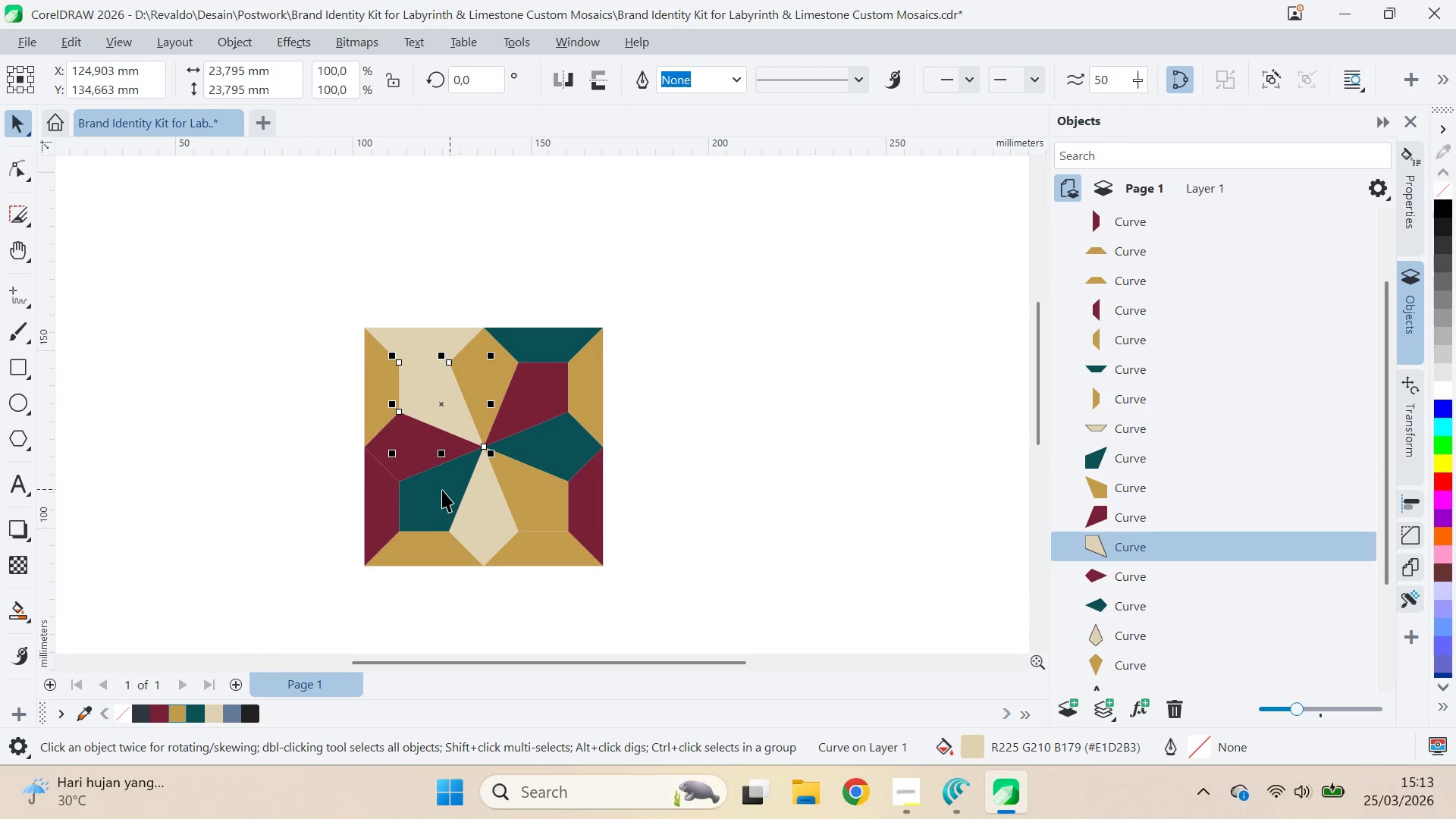 
left_click([441, 490])
 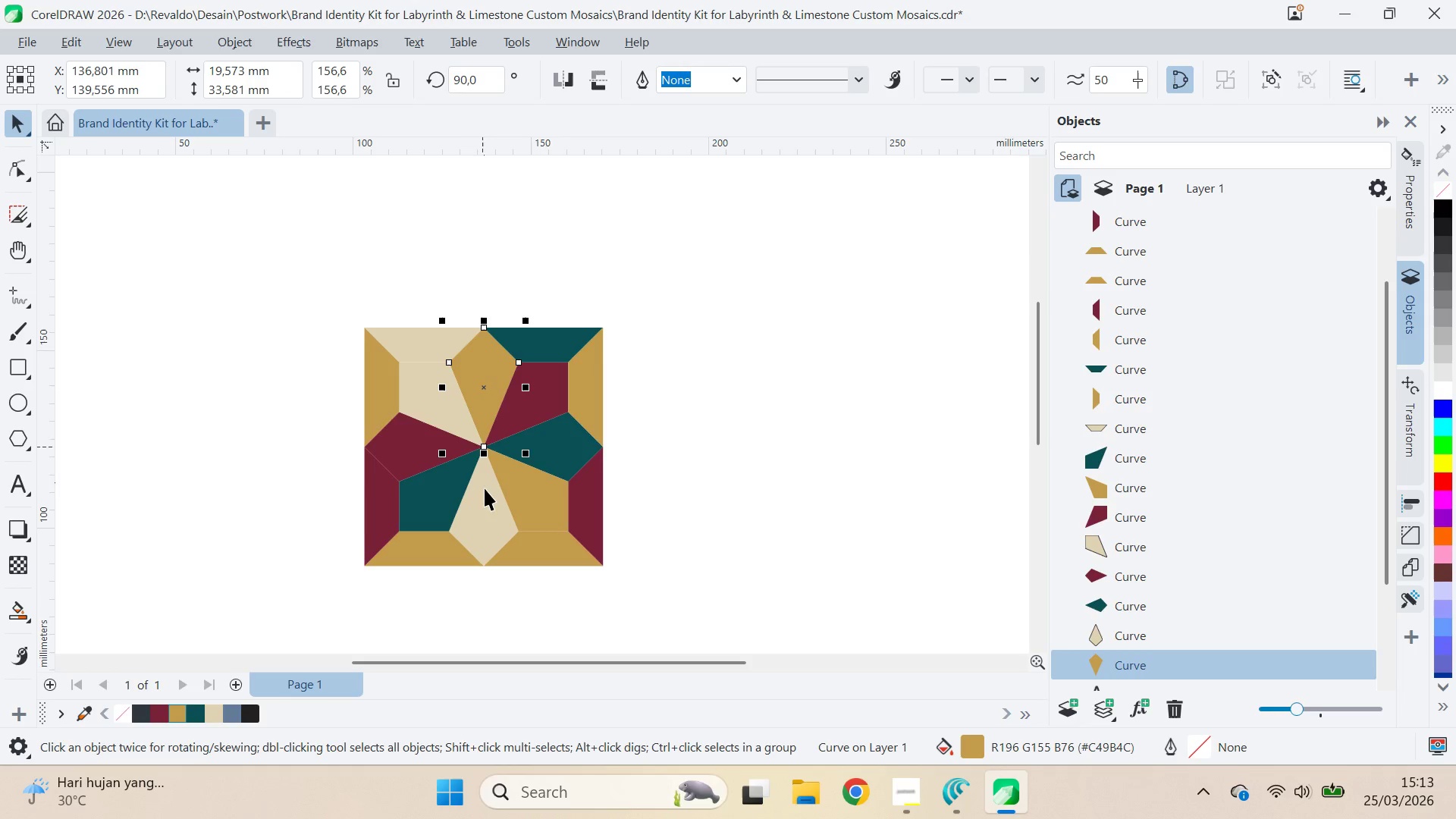 
left_click([485, 491])
 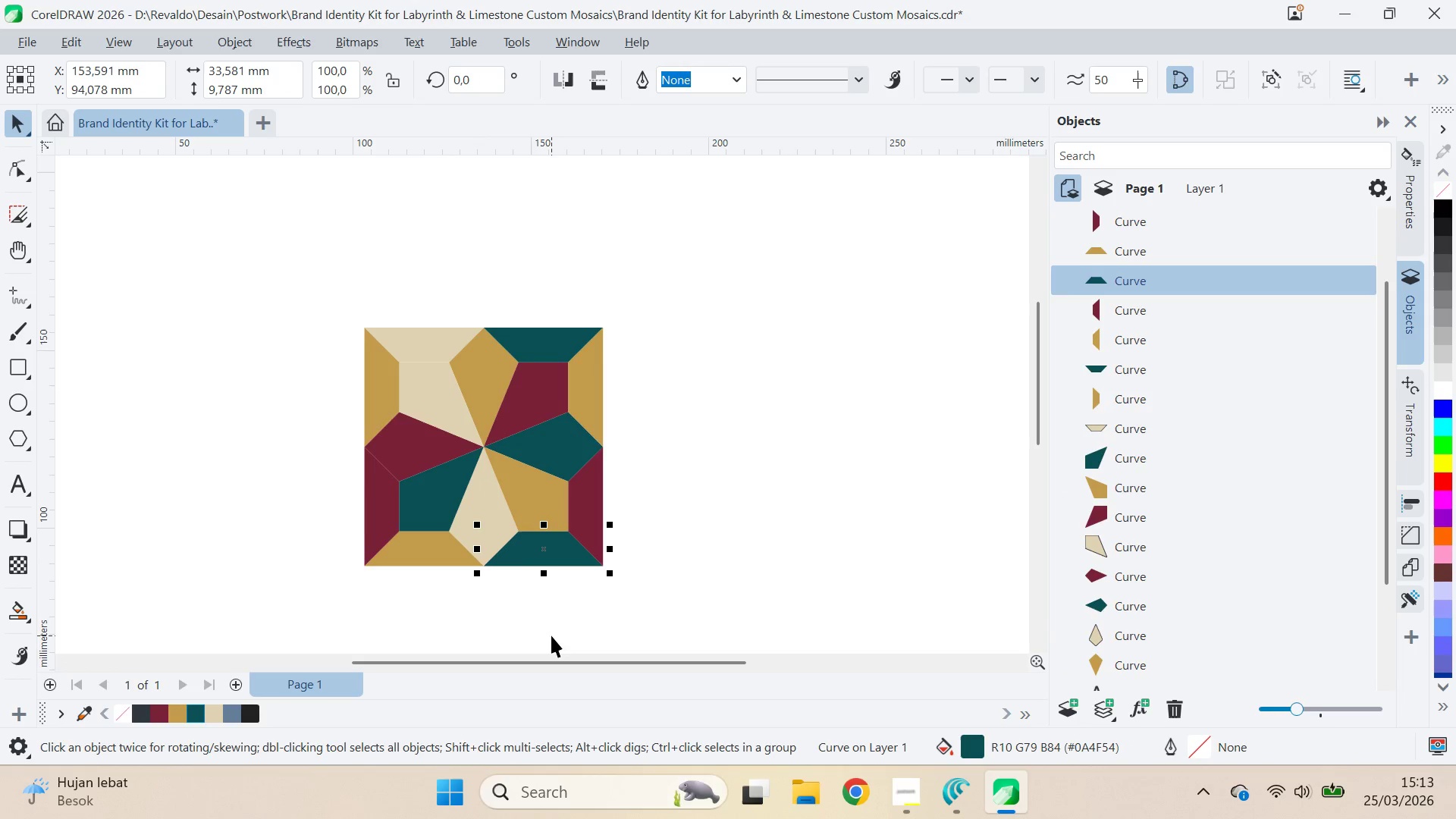 
wait(5.61)
 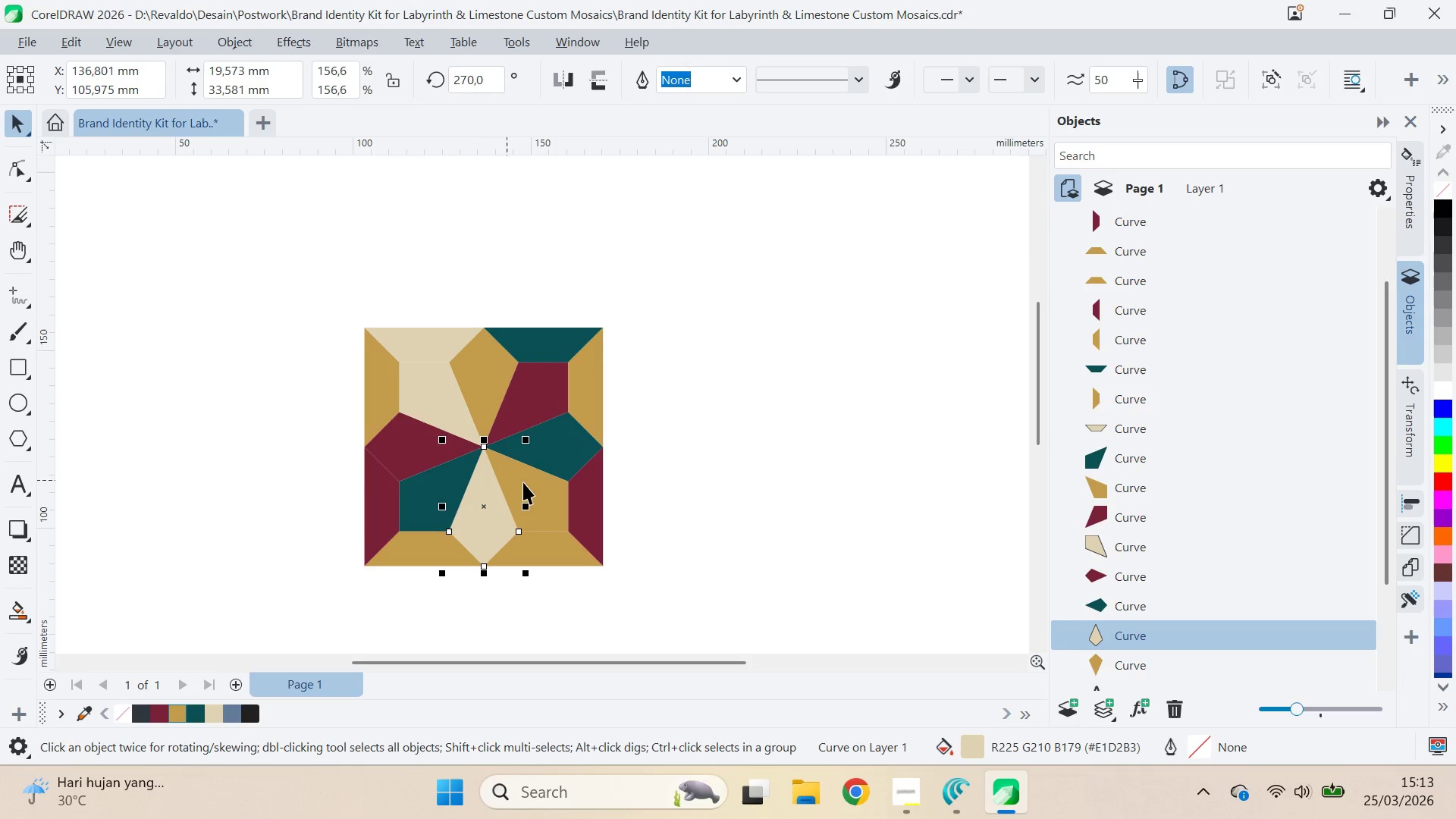 
left_click([596, 515])
 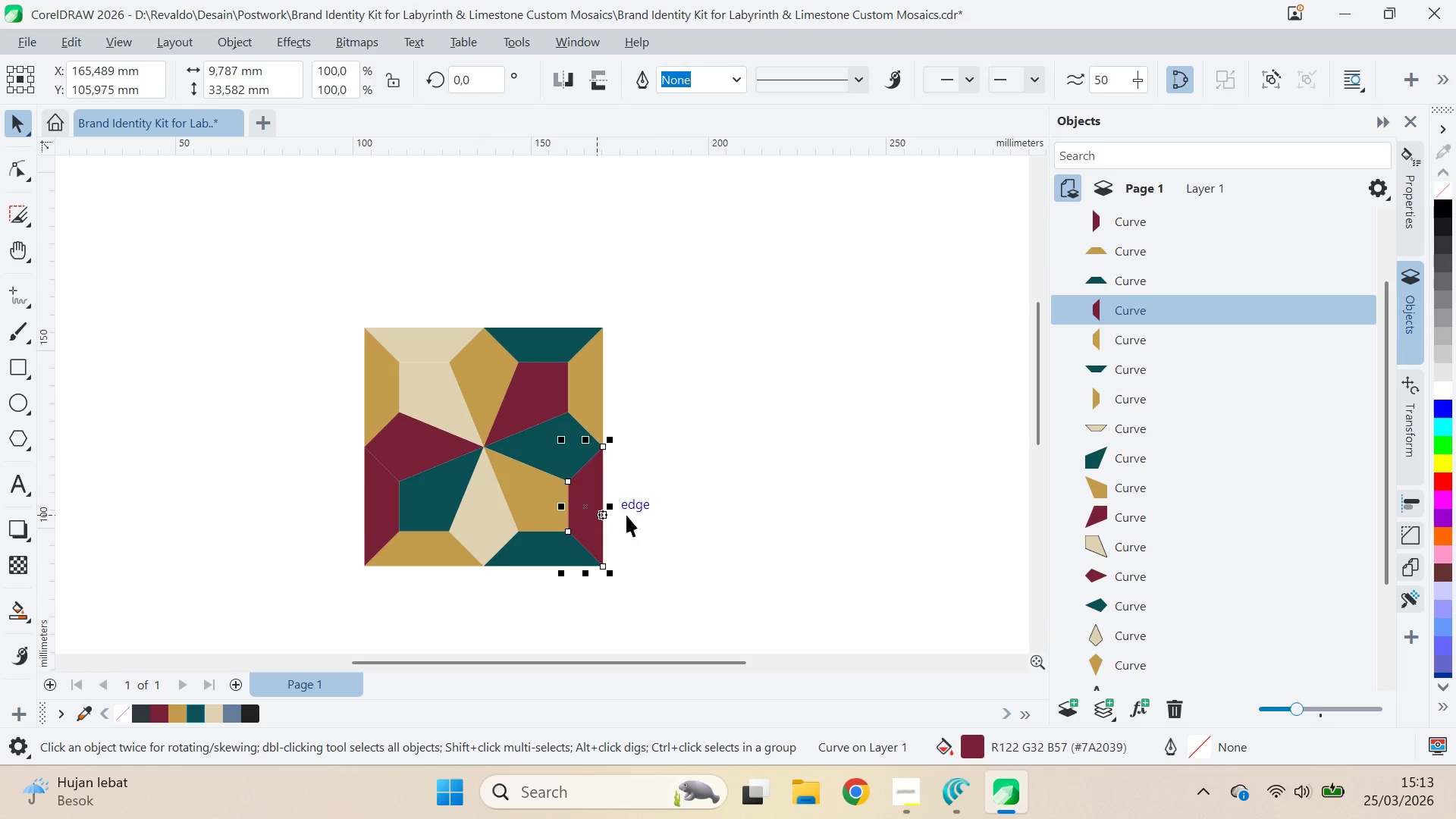 
left_click([657, 516])
 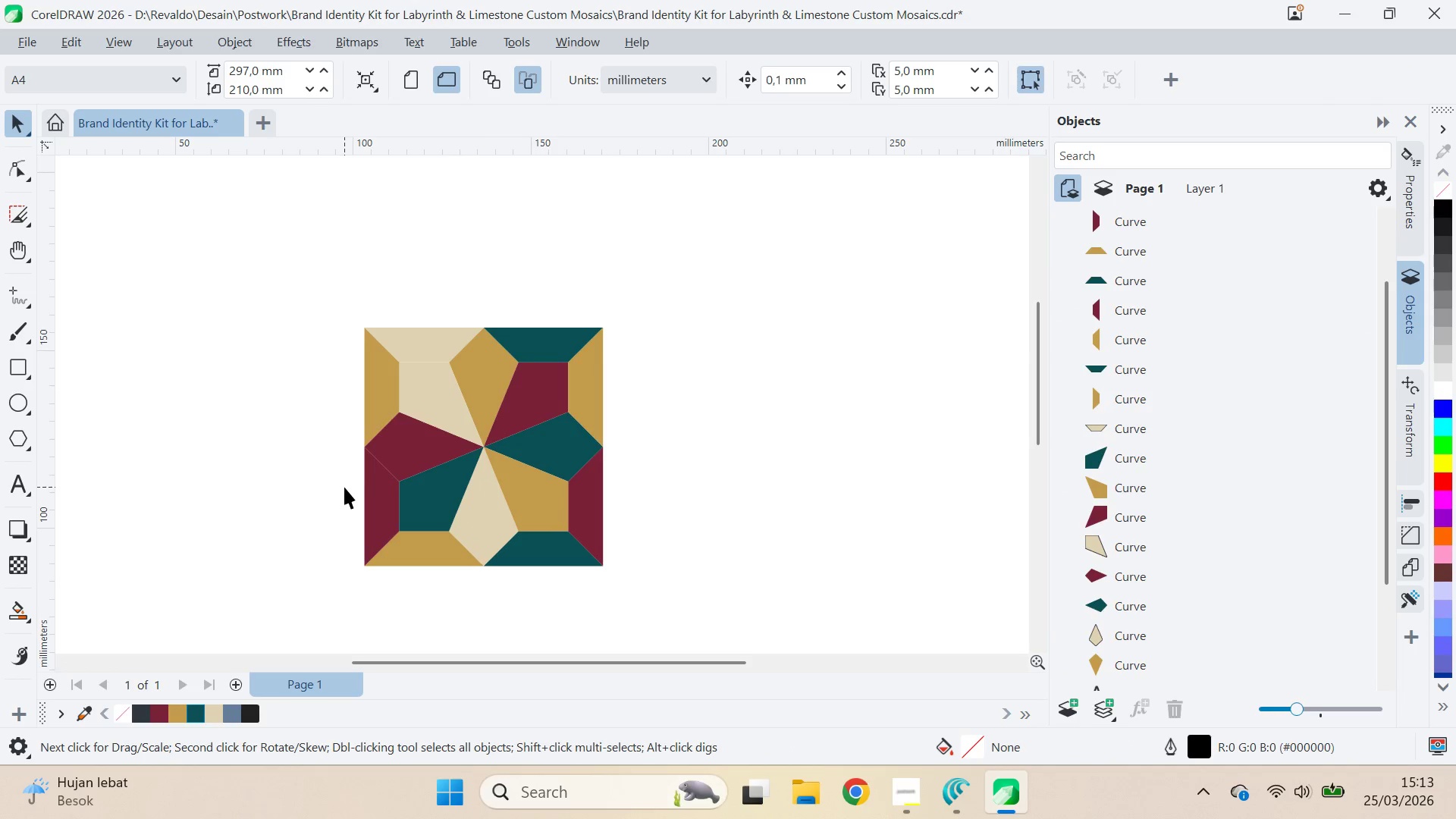 
left_click([383, 502])
 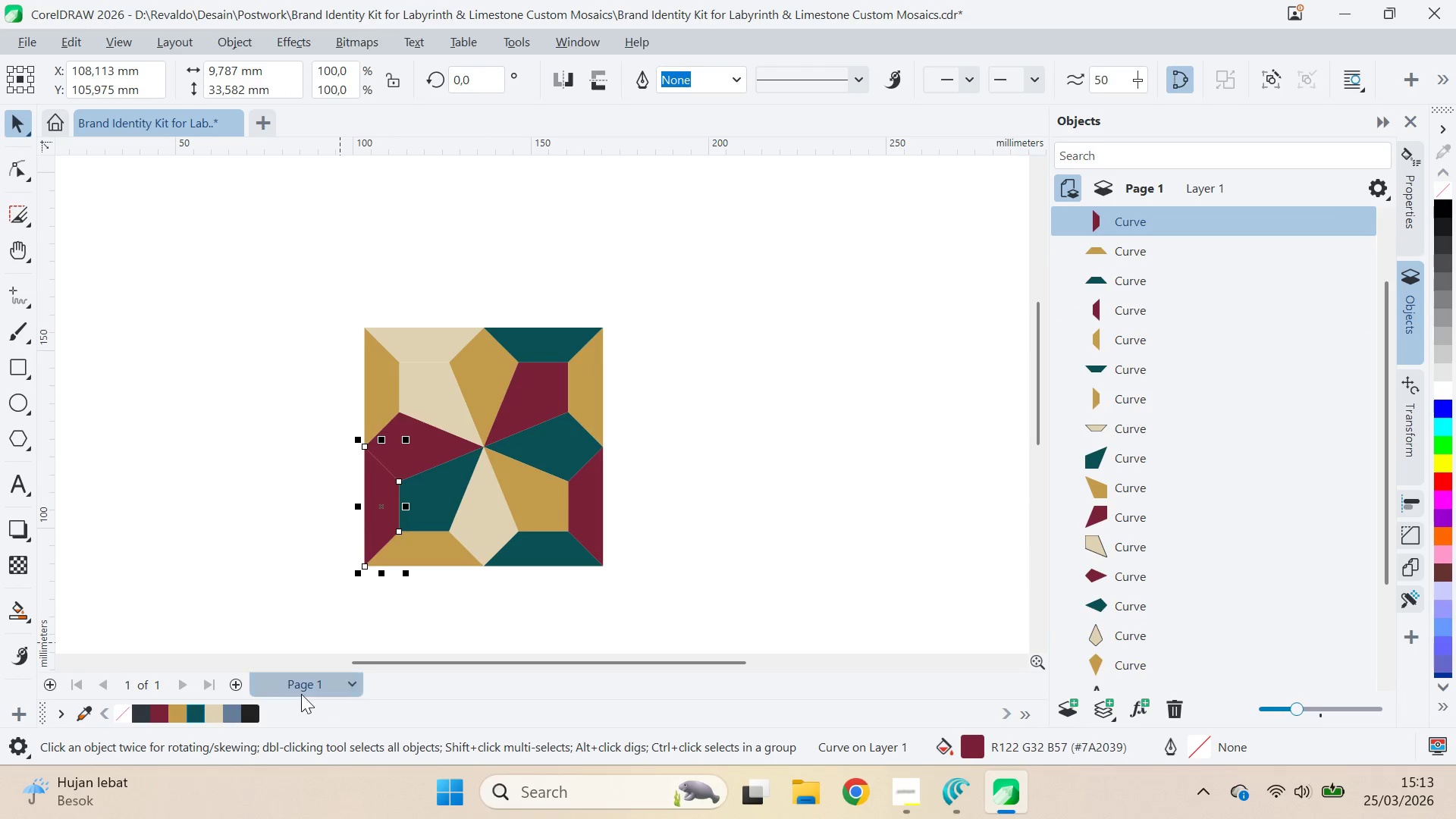 
mouse_move([221, 698])
 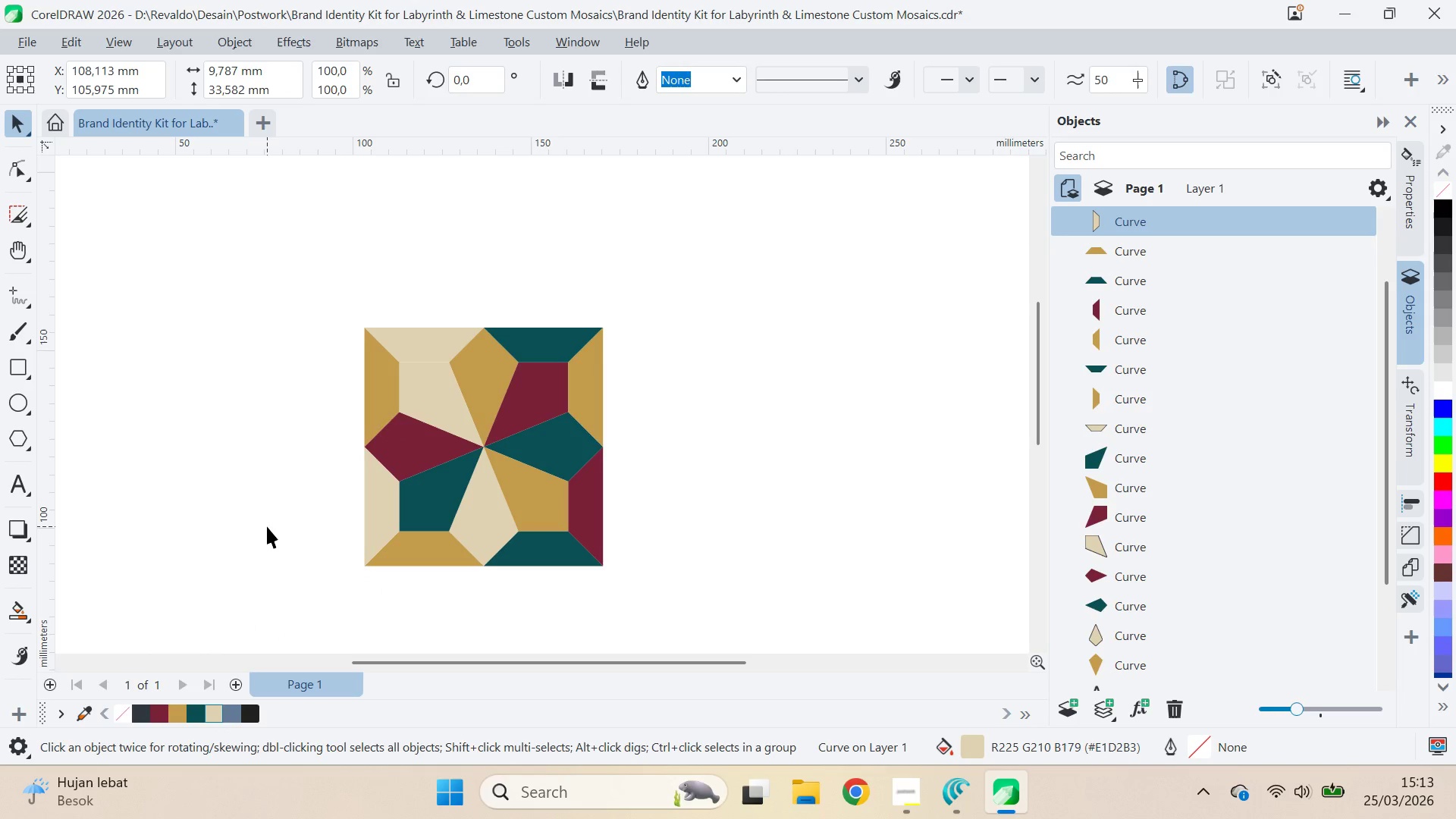 
left_click([267, 526])
 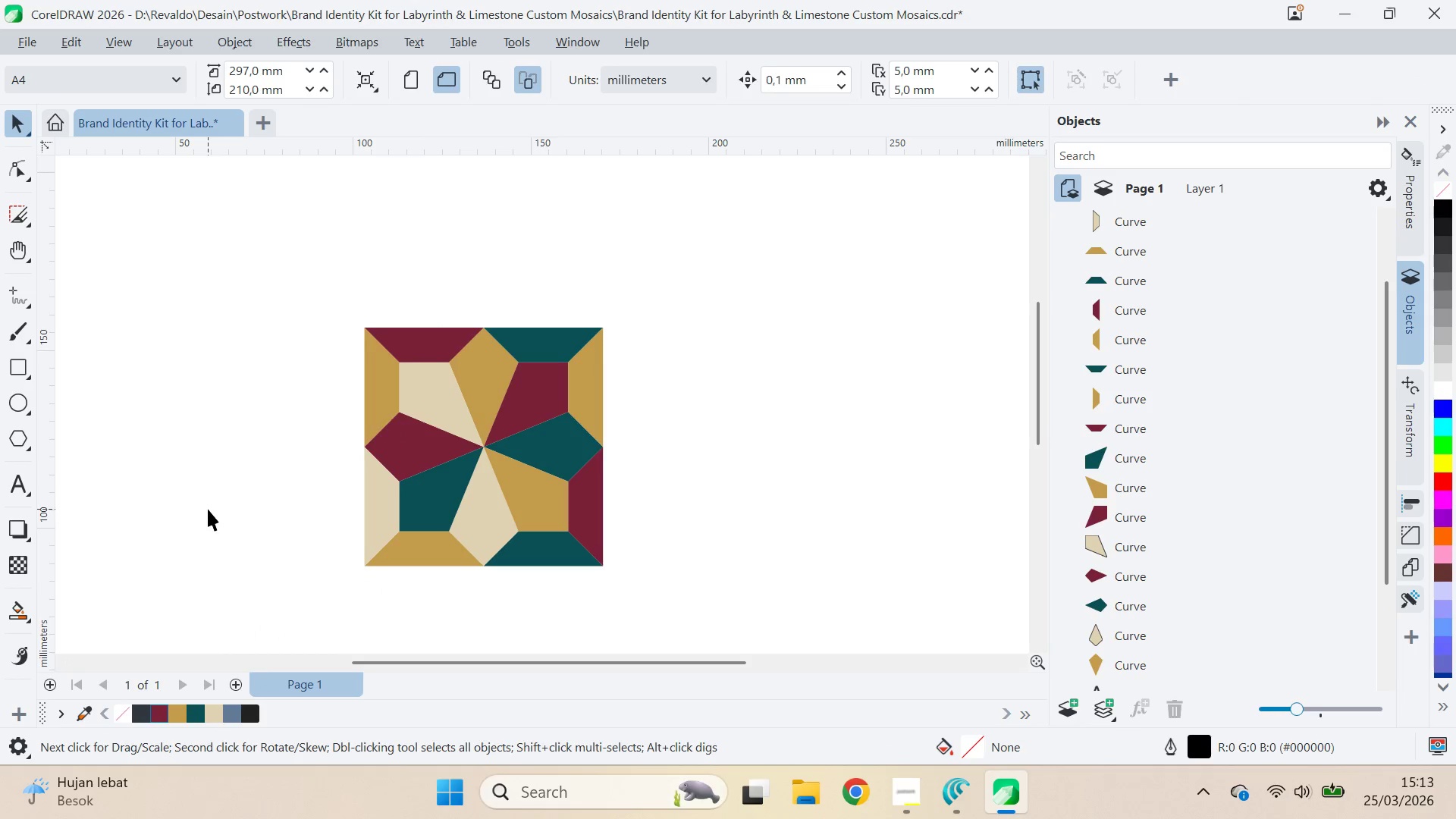 
scroll: coordinate [243, 504], scroll_direction: down, amount: 3.0
 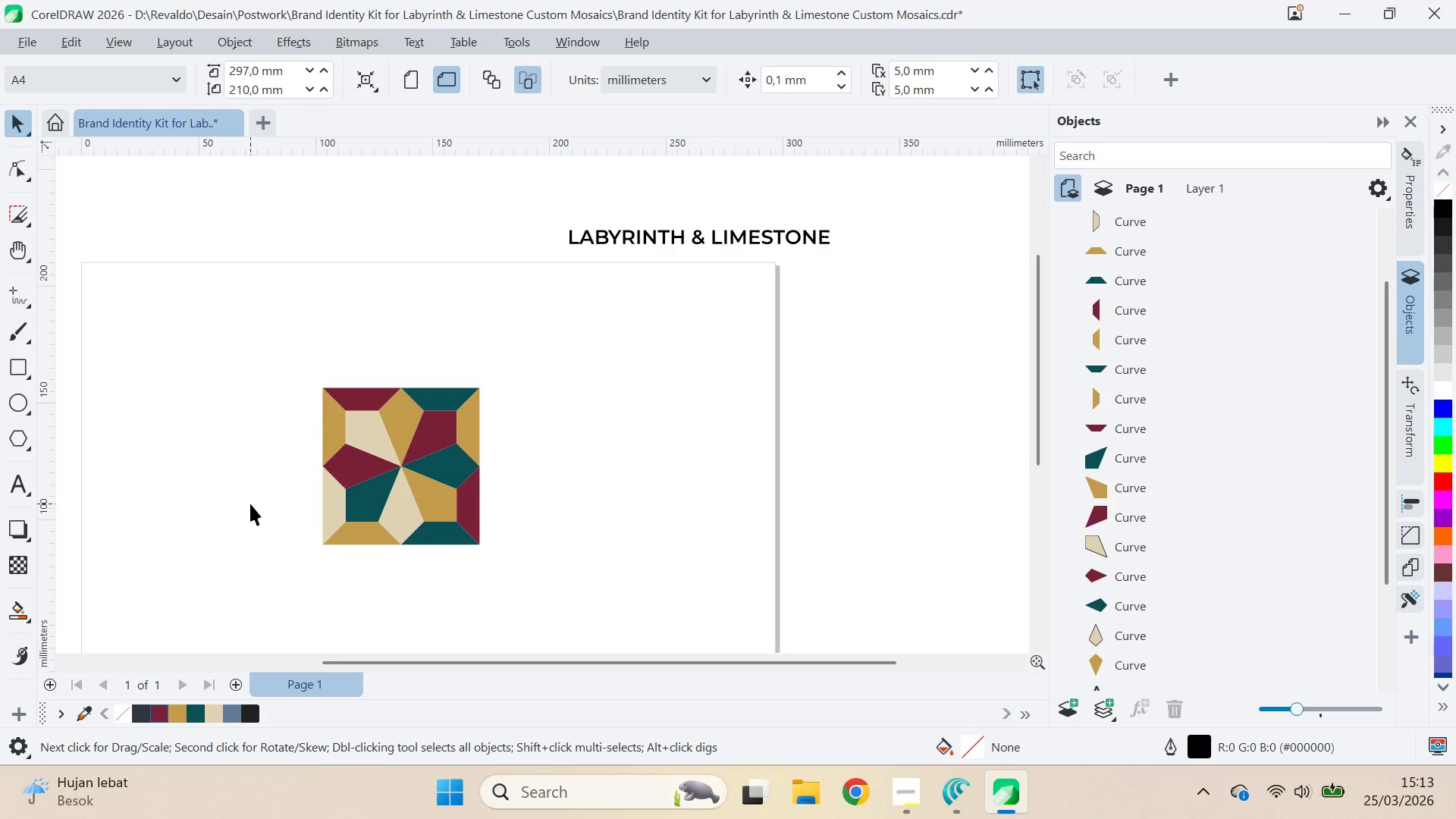 
scroll: coordinate [254, 504], scroll_direction: up, amount: 2.0
 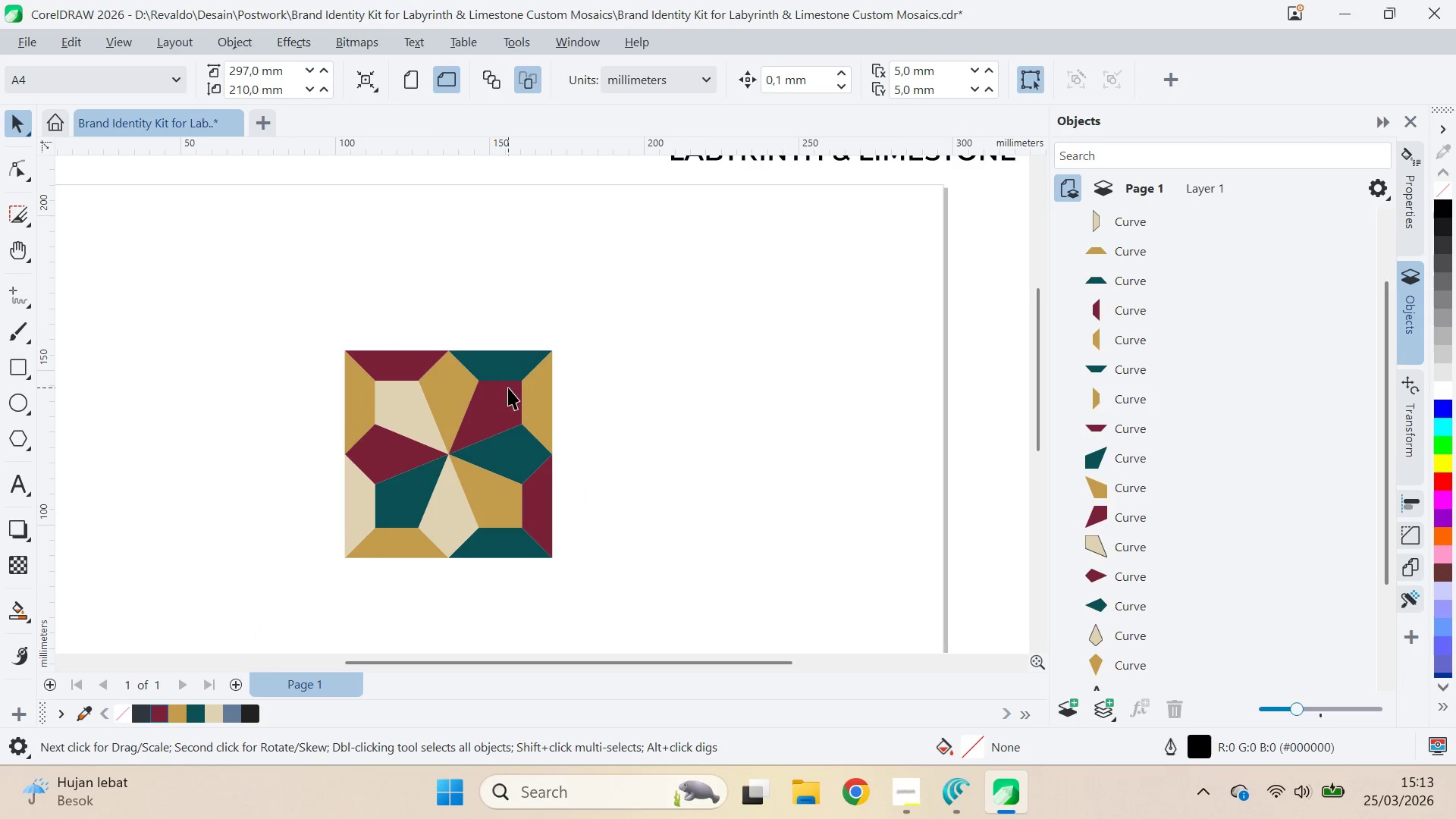 
left_click([516, 366])
 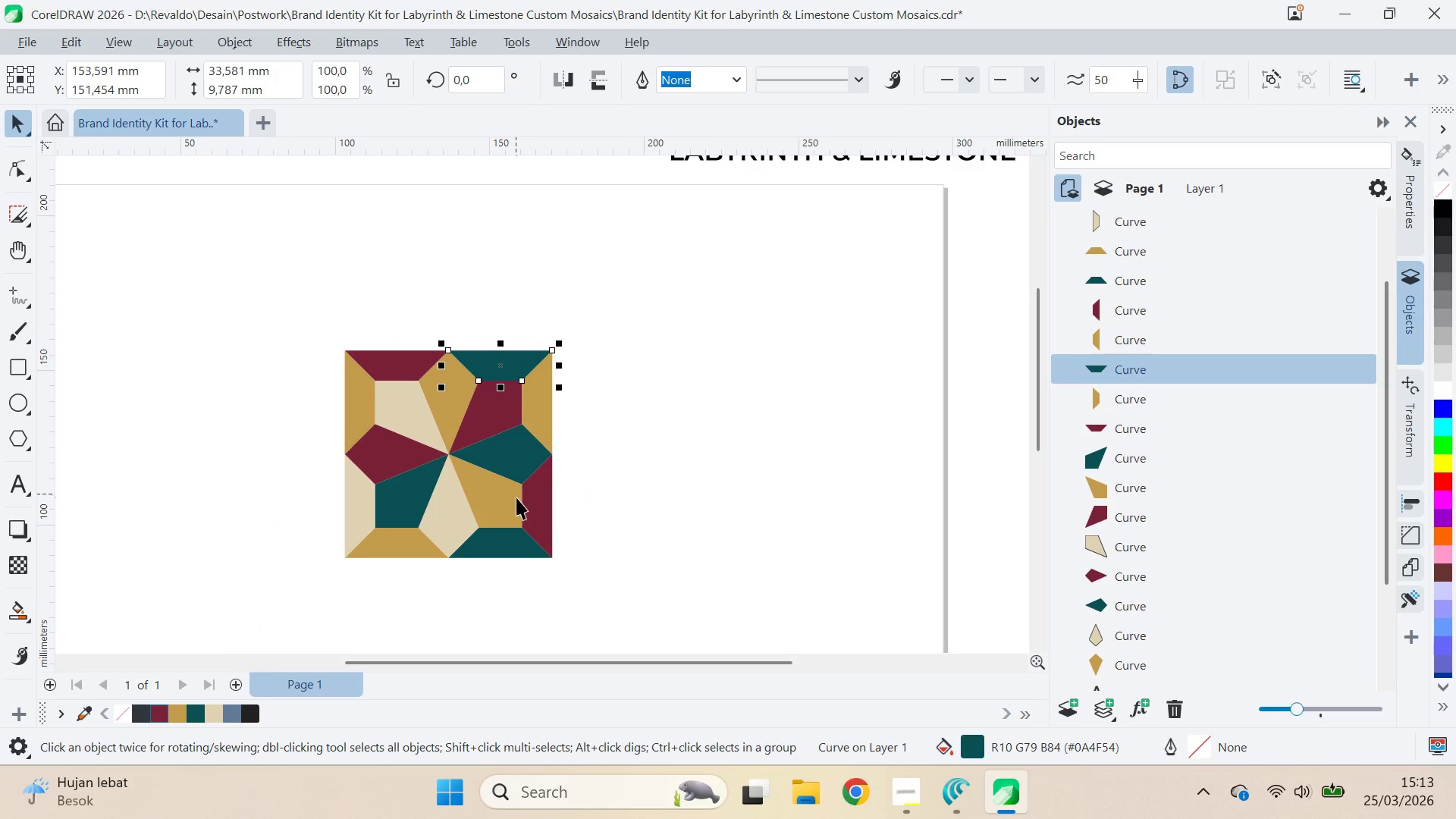 
left_click([498, 544])
 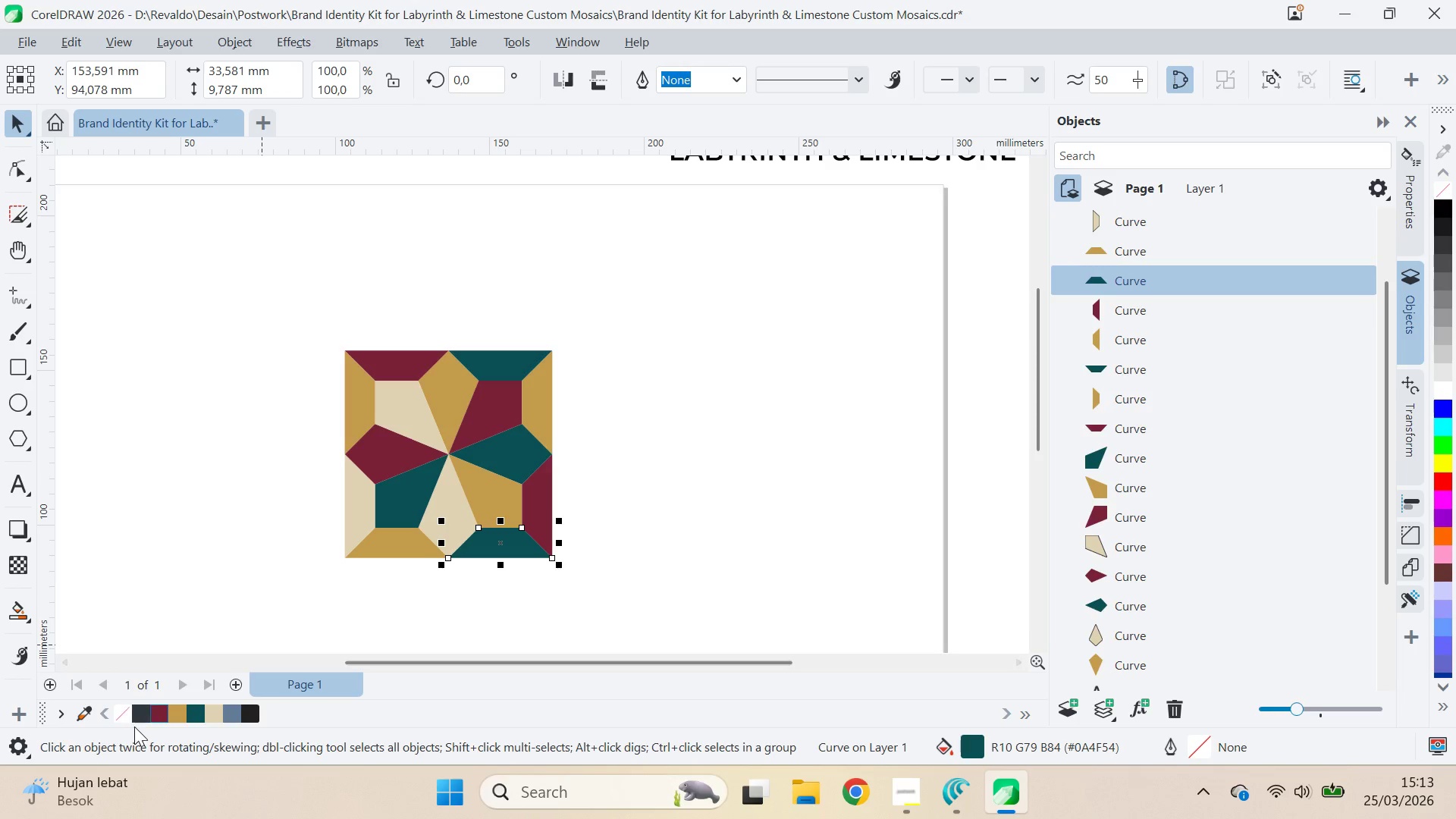 
left_click([543, 500])
 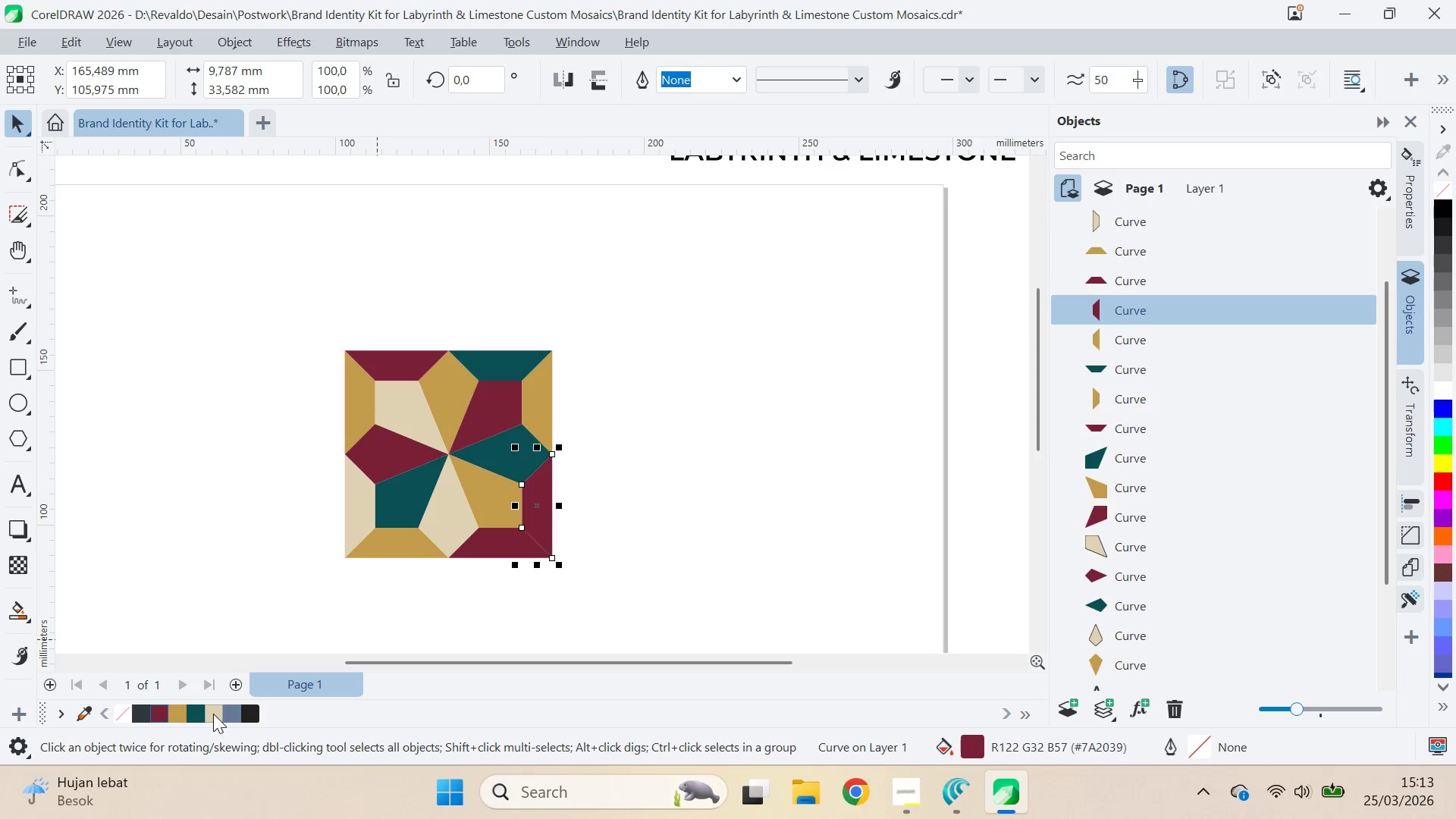 
left_click_drag(start_coordinate=[813, 481], to_coordinate=[806, 480])
 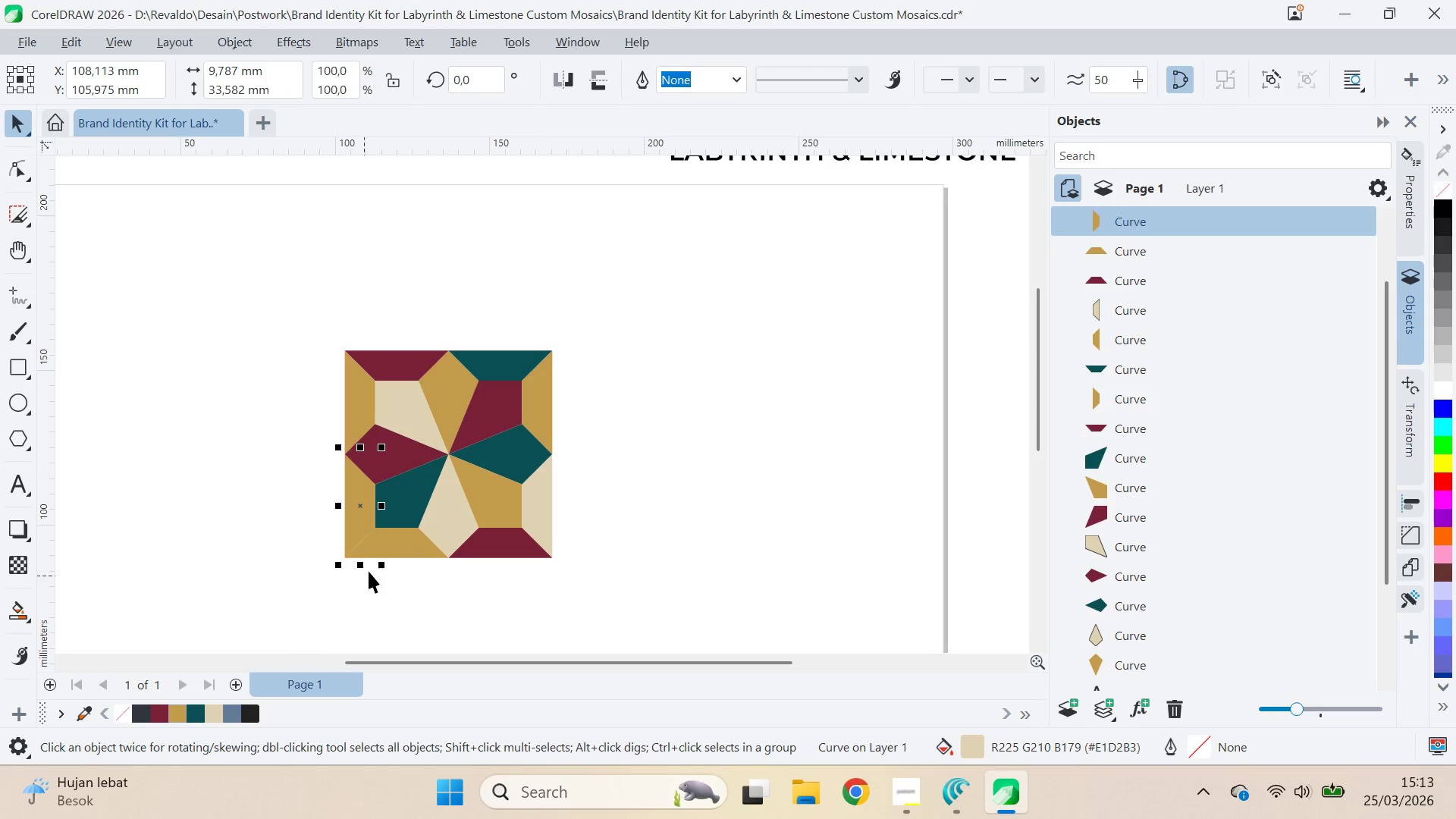 
wait(9.42)
 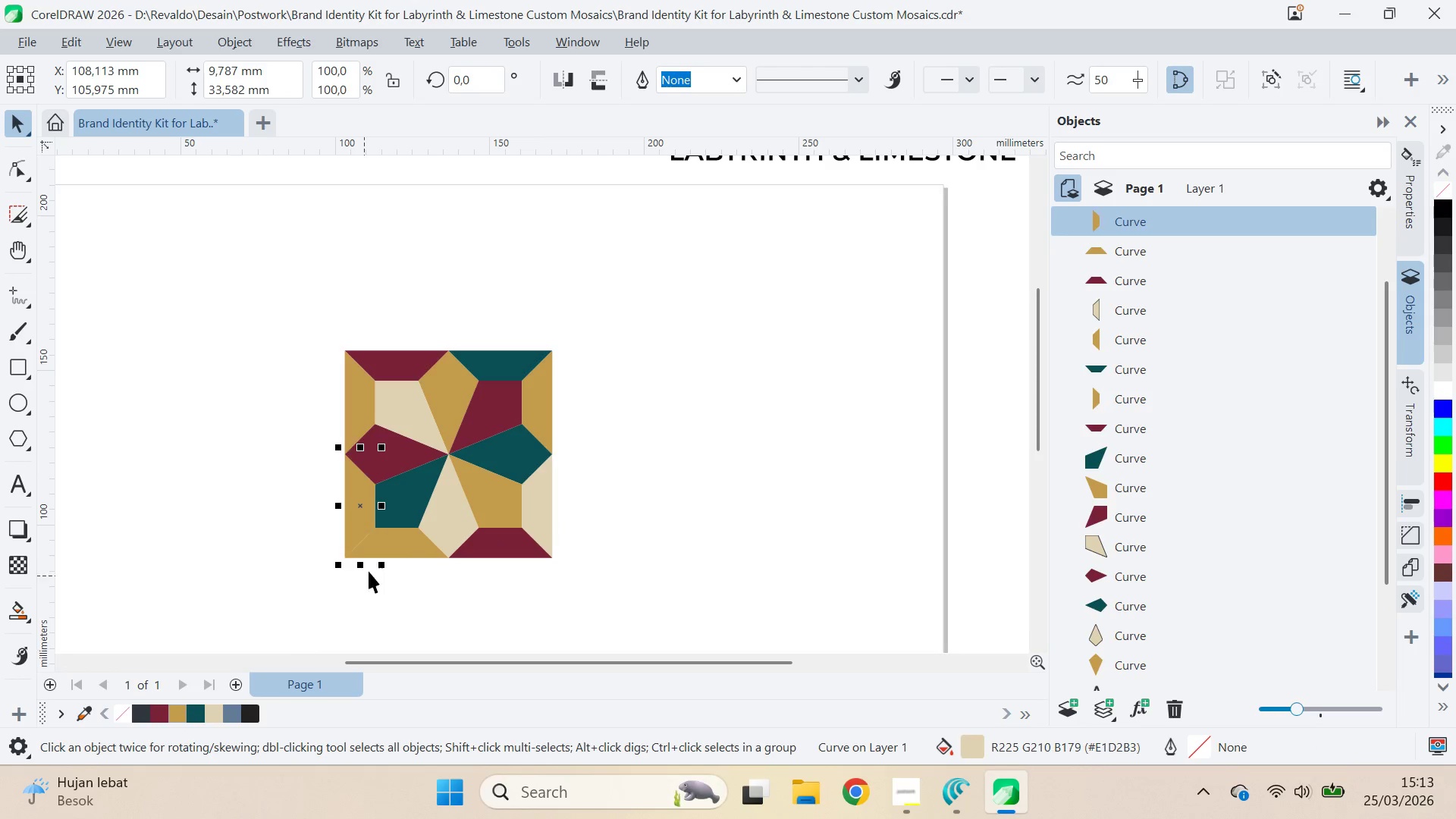 
hold_key(key=ControlLeft, duration=0.34)
 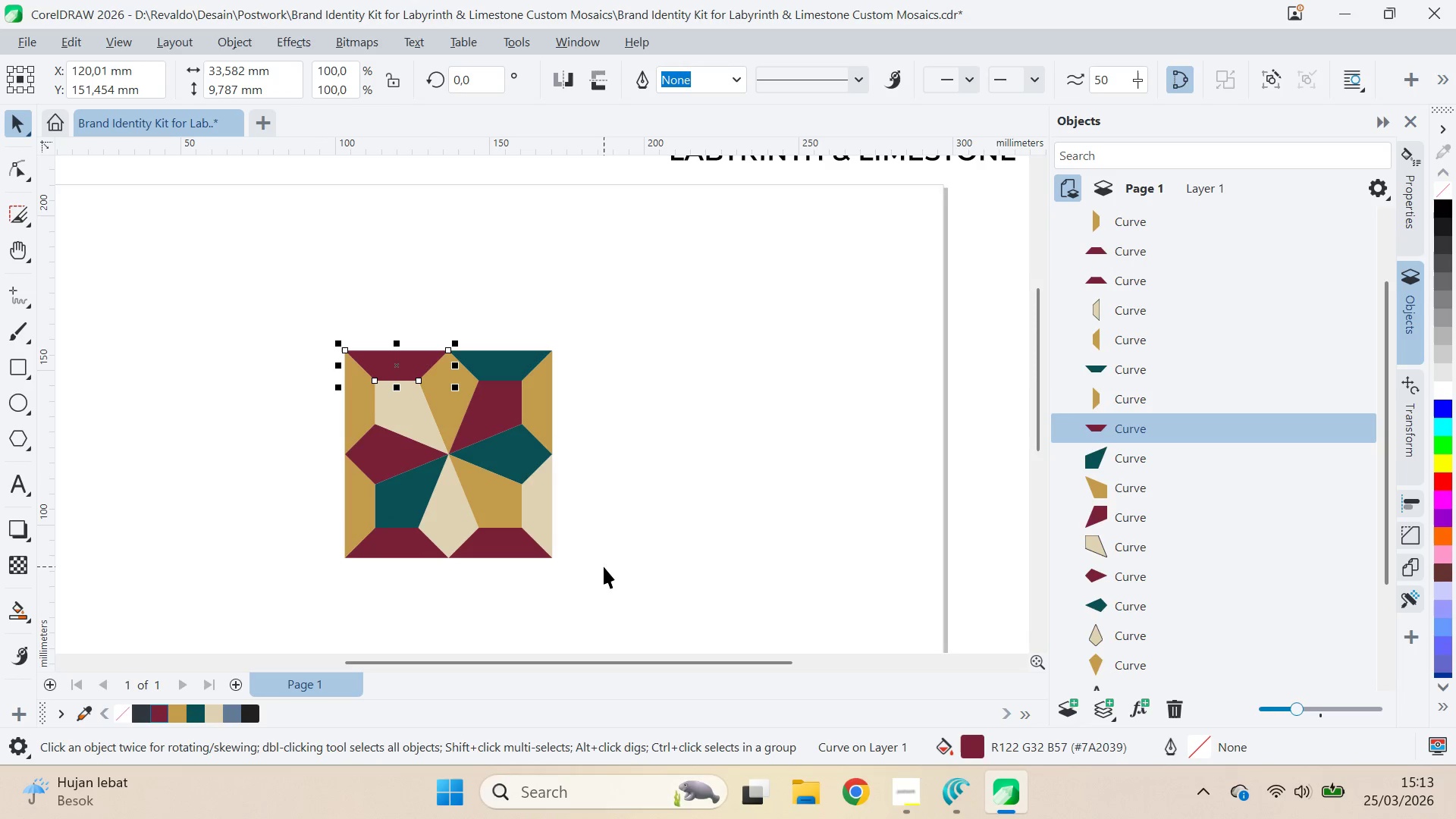 
hold_key(key=ControlLeft, duration=1.0)
 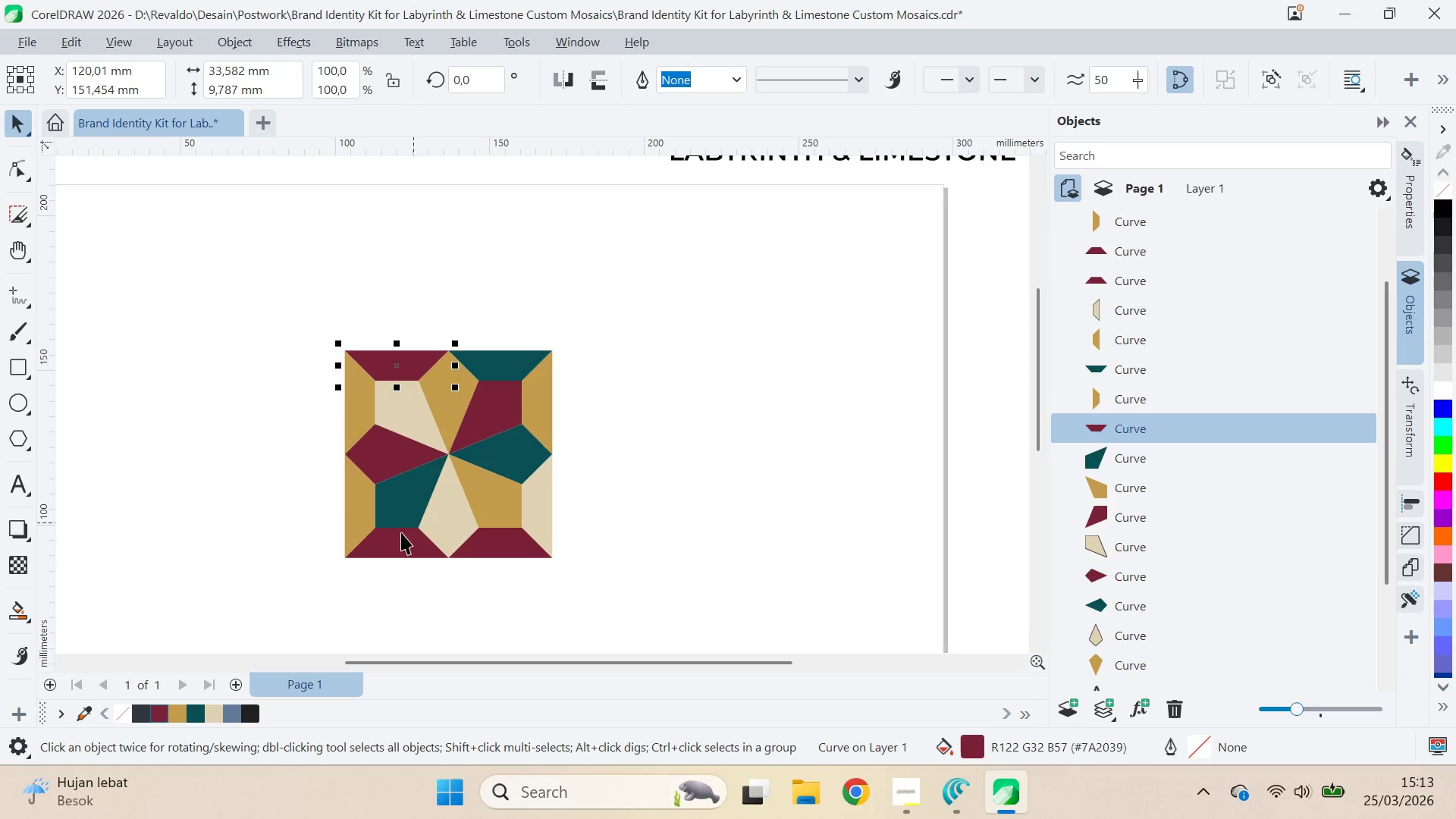 
key(Control+Z)
 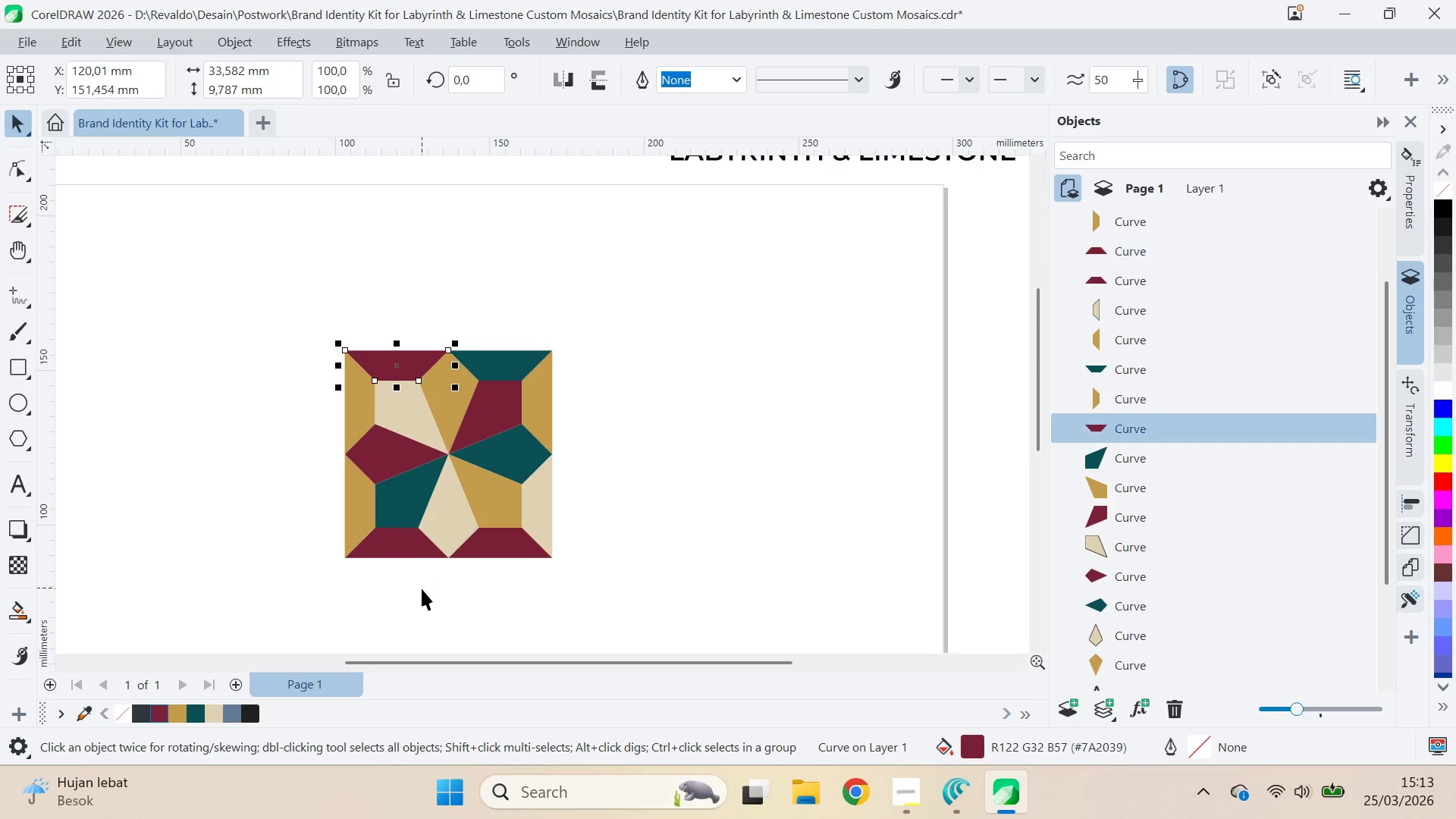 
key(Control+Z)
 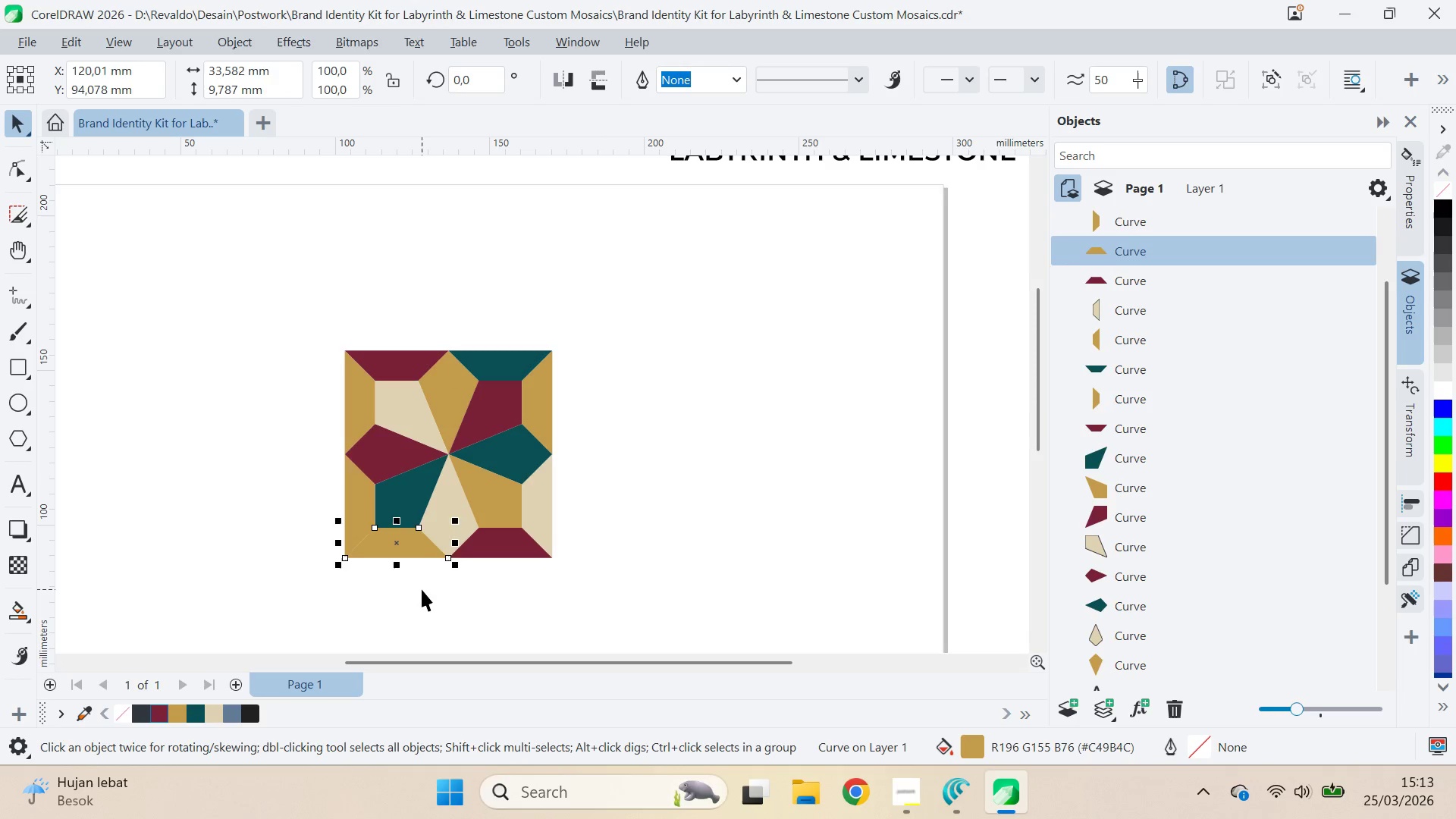 
key(Control+Z)
 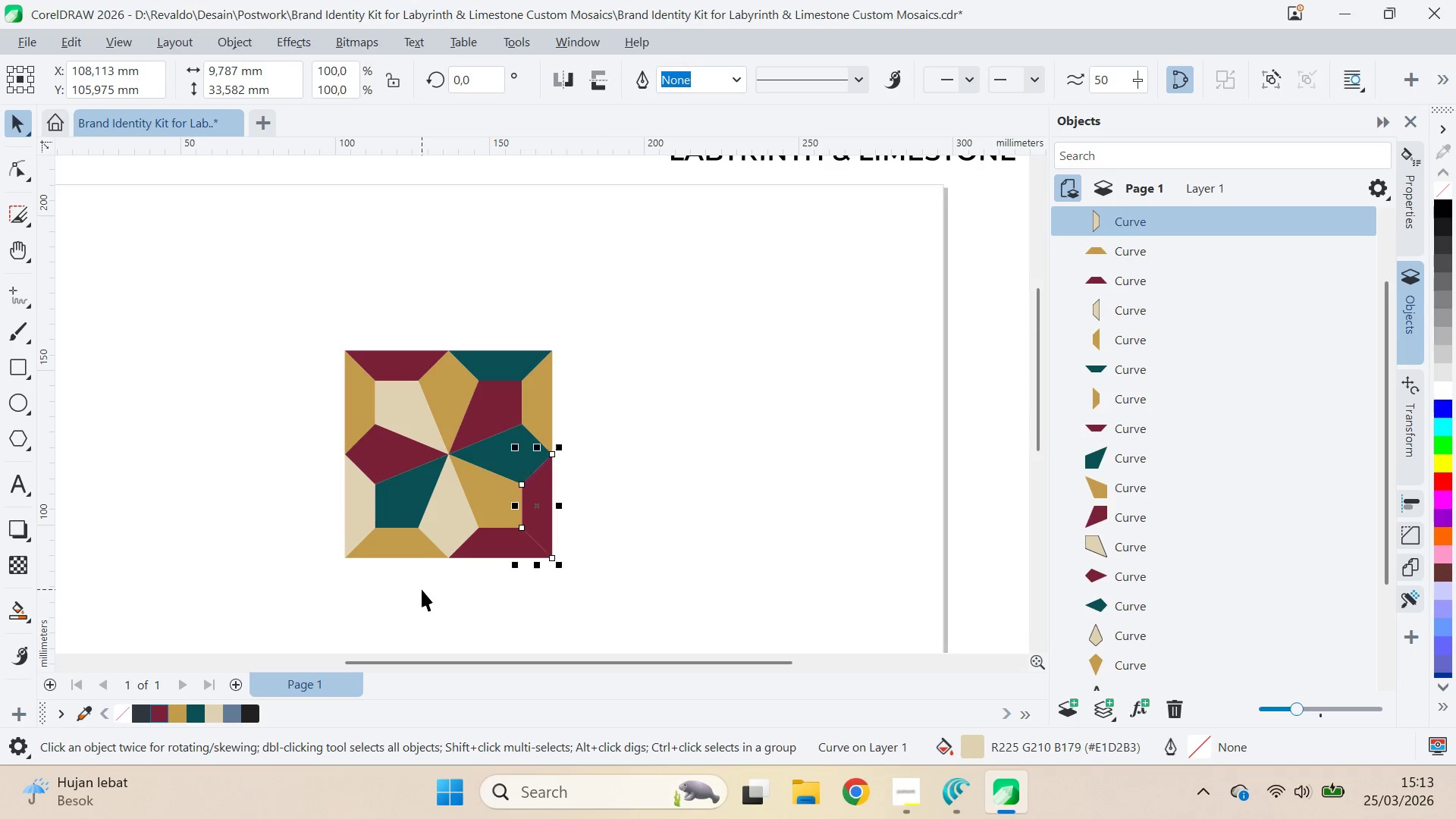 
key(Control+Z)
 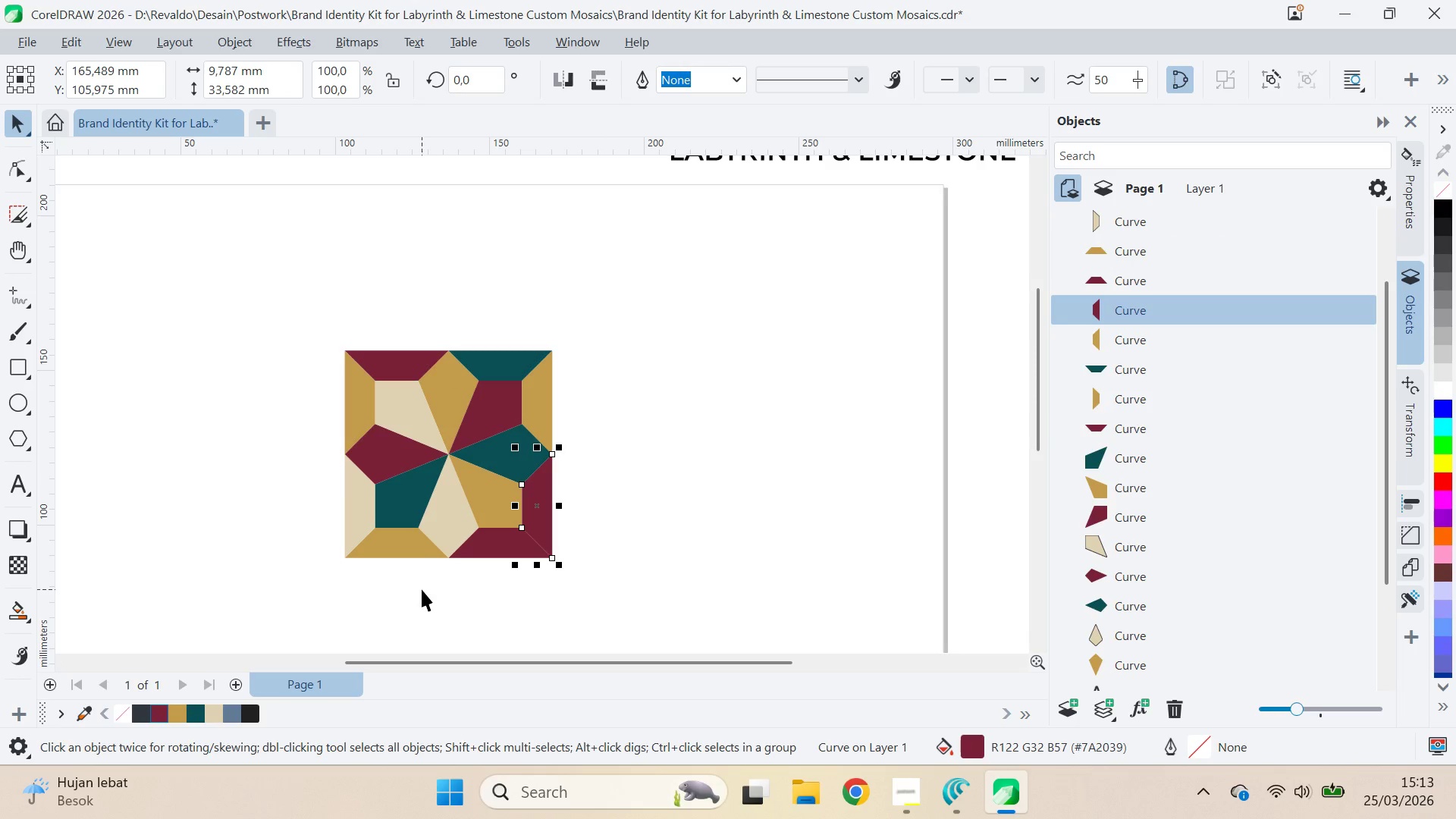 
key(Control+Shift+Z)
 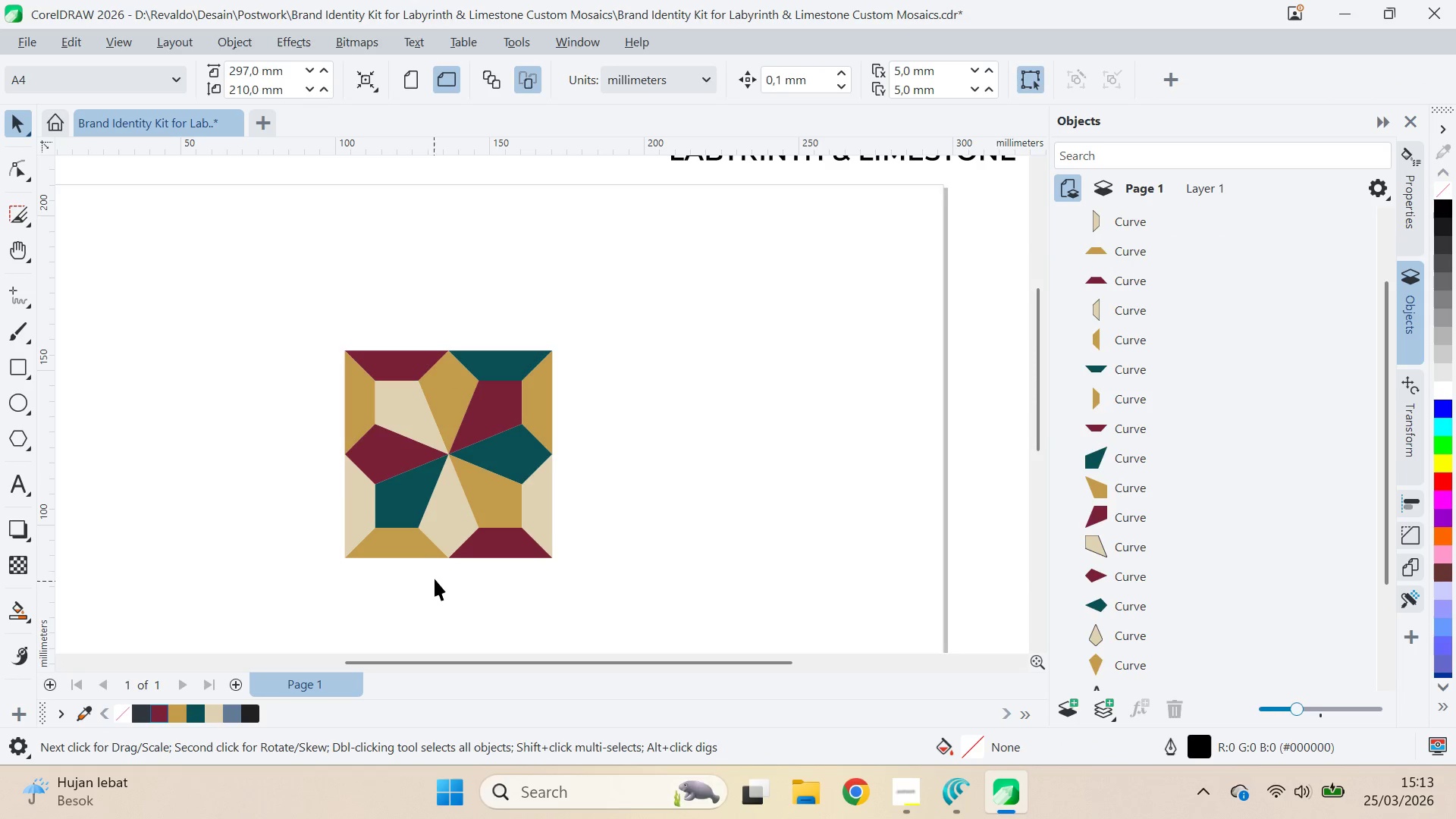 
scroll: coordinate [438, 569], scroll_direction: none, amount: 0.0
 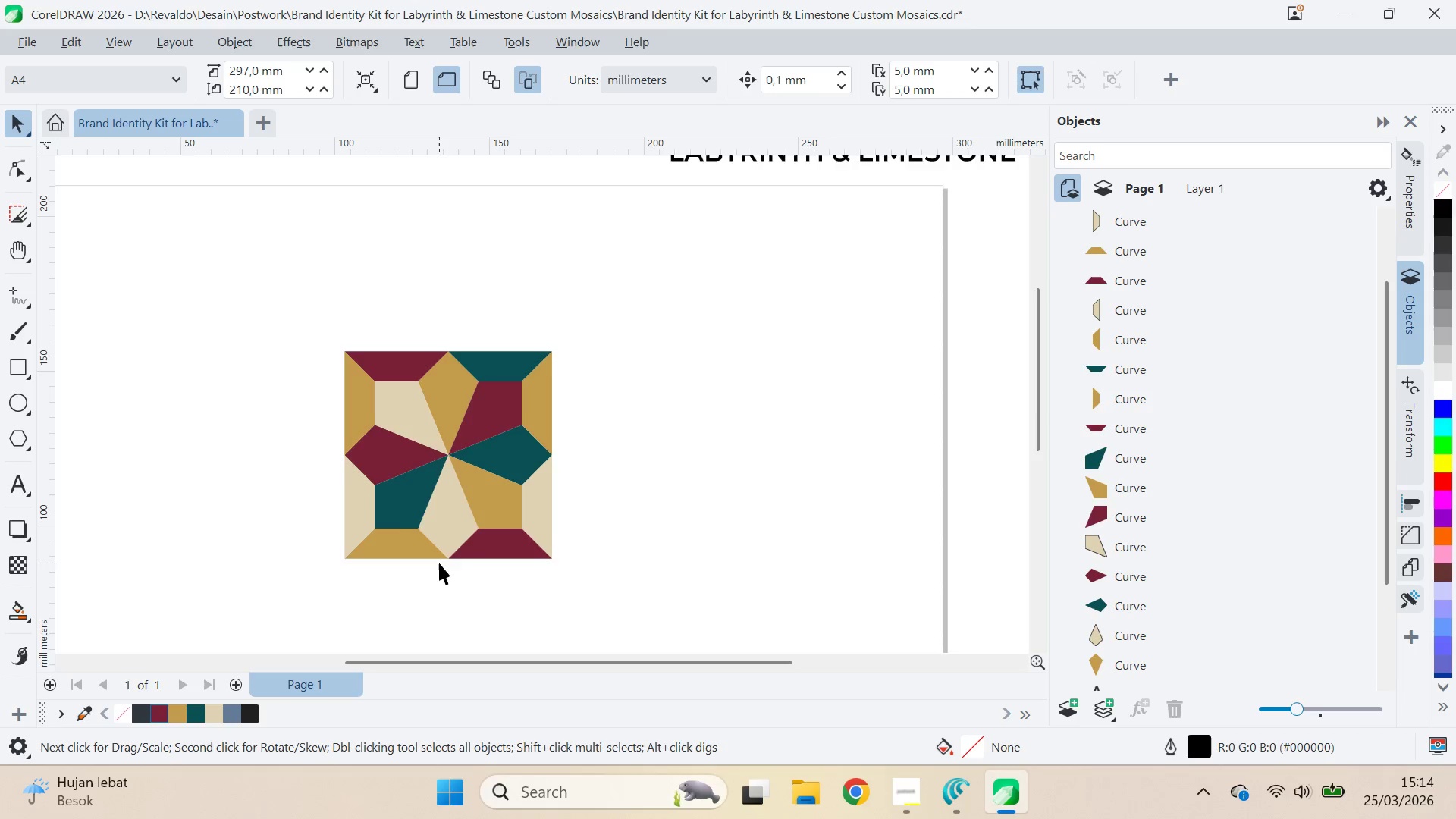 
scroll: coordinate [448, 563], scroll_direction: down, amount: 4.0
 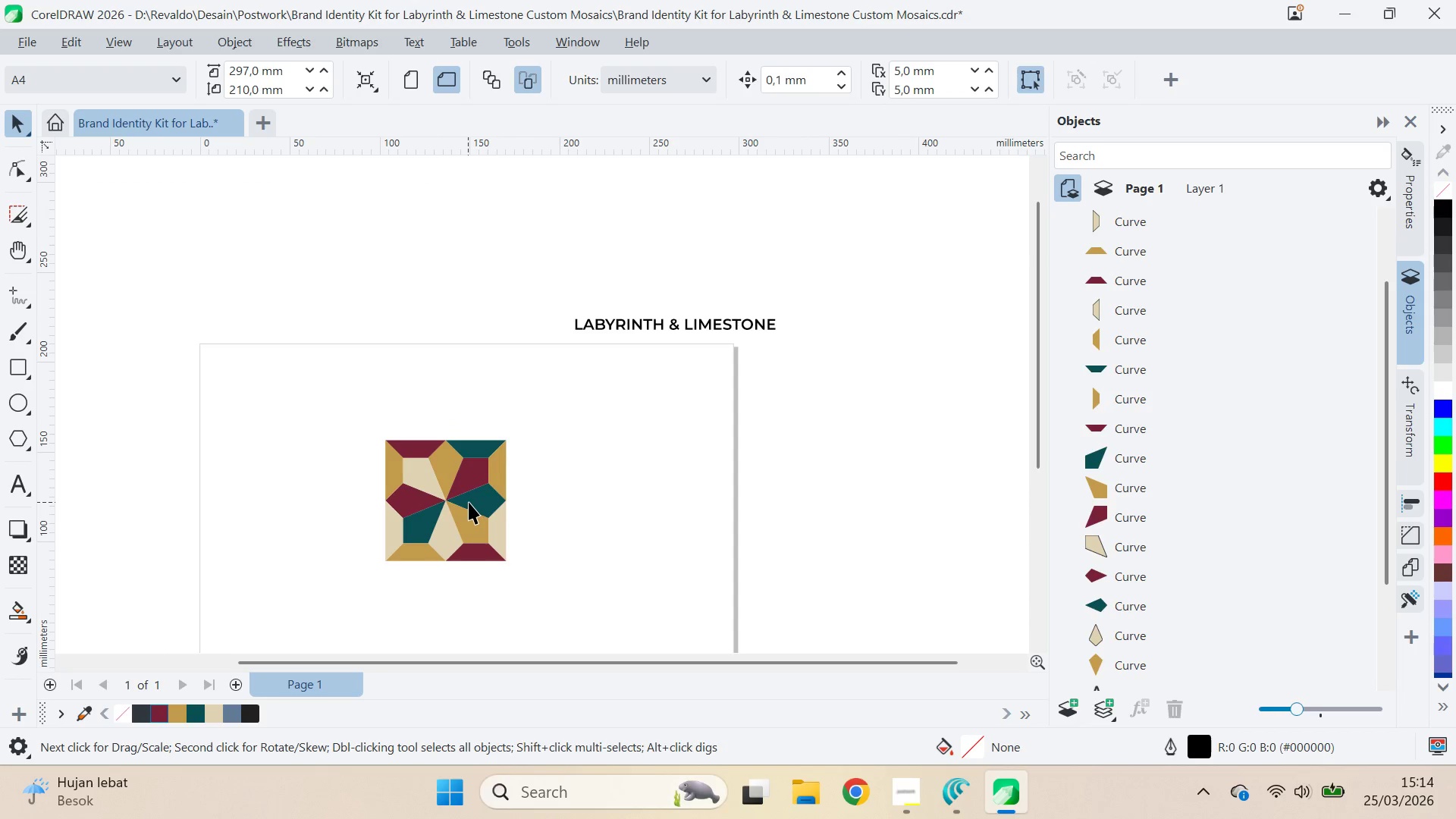 
left_click([469, 502])
 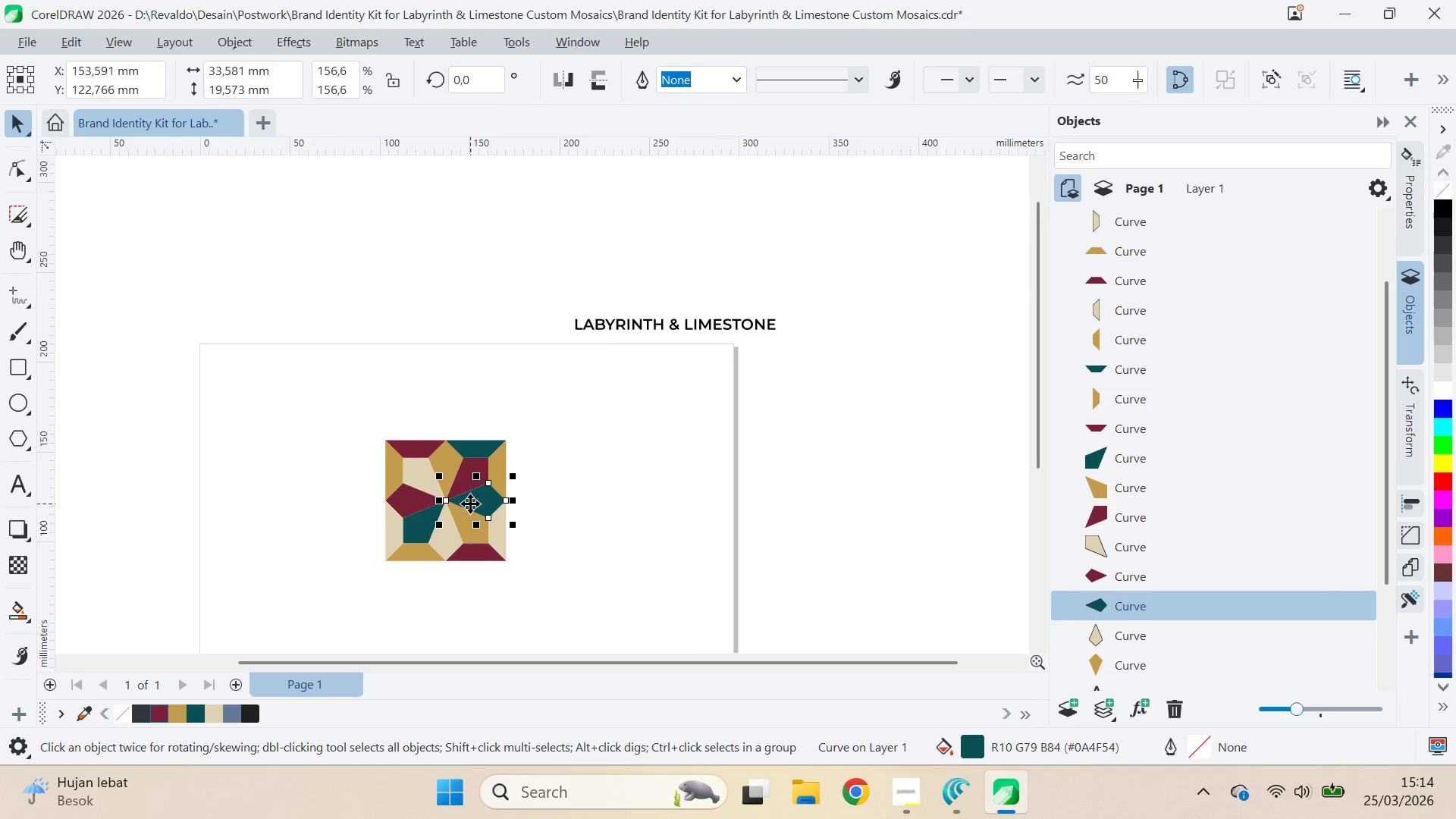 
scroll: coordinate [471, 504], scroll_direction: up, amount: 6.0
 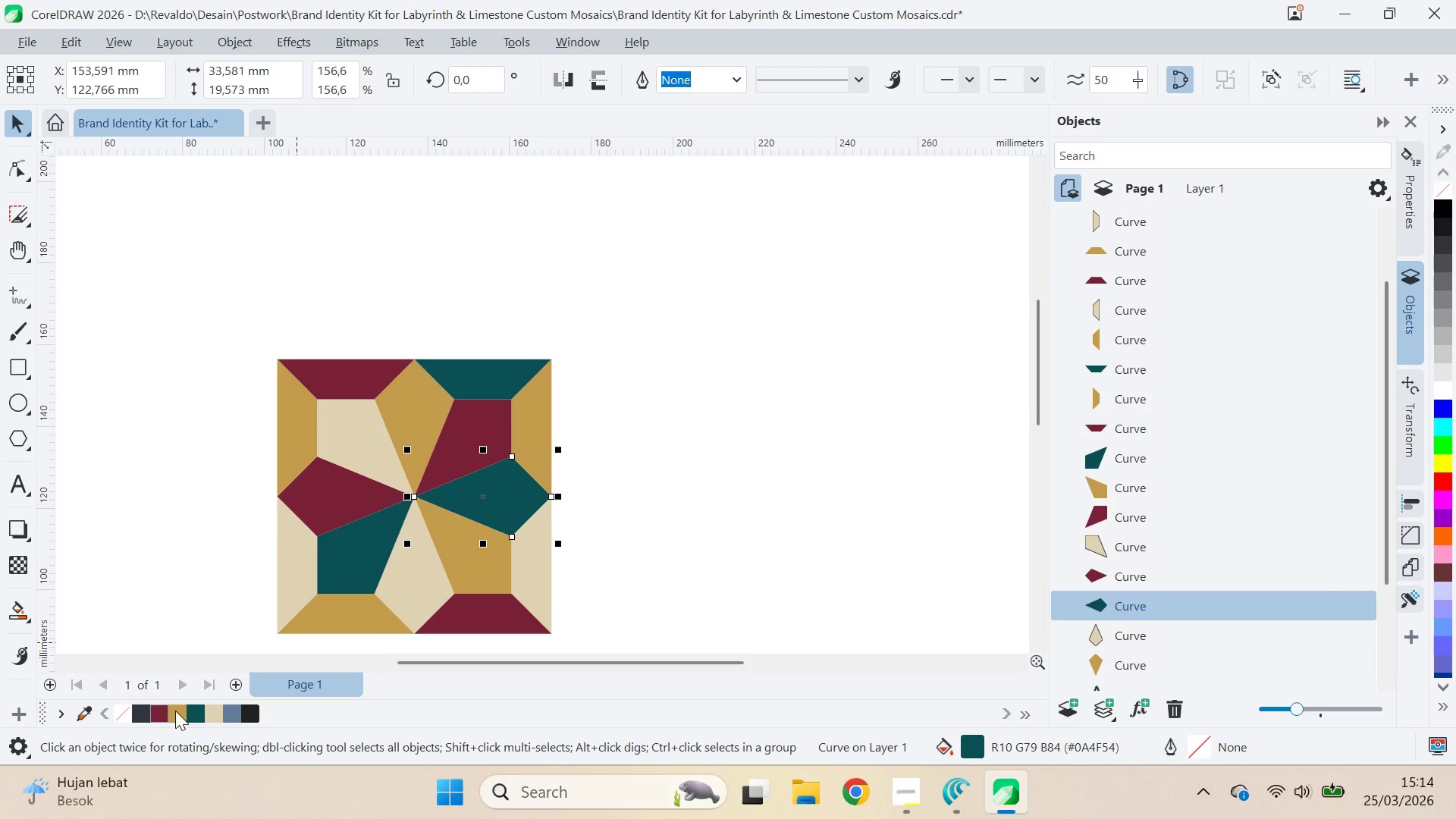 
left_click([196, 714])
 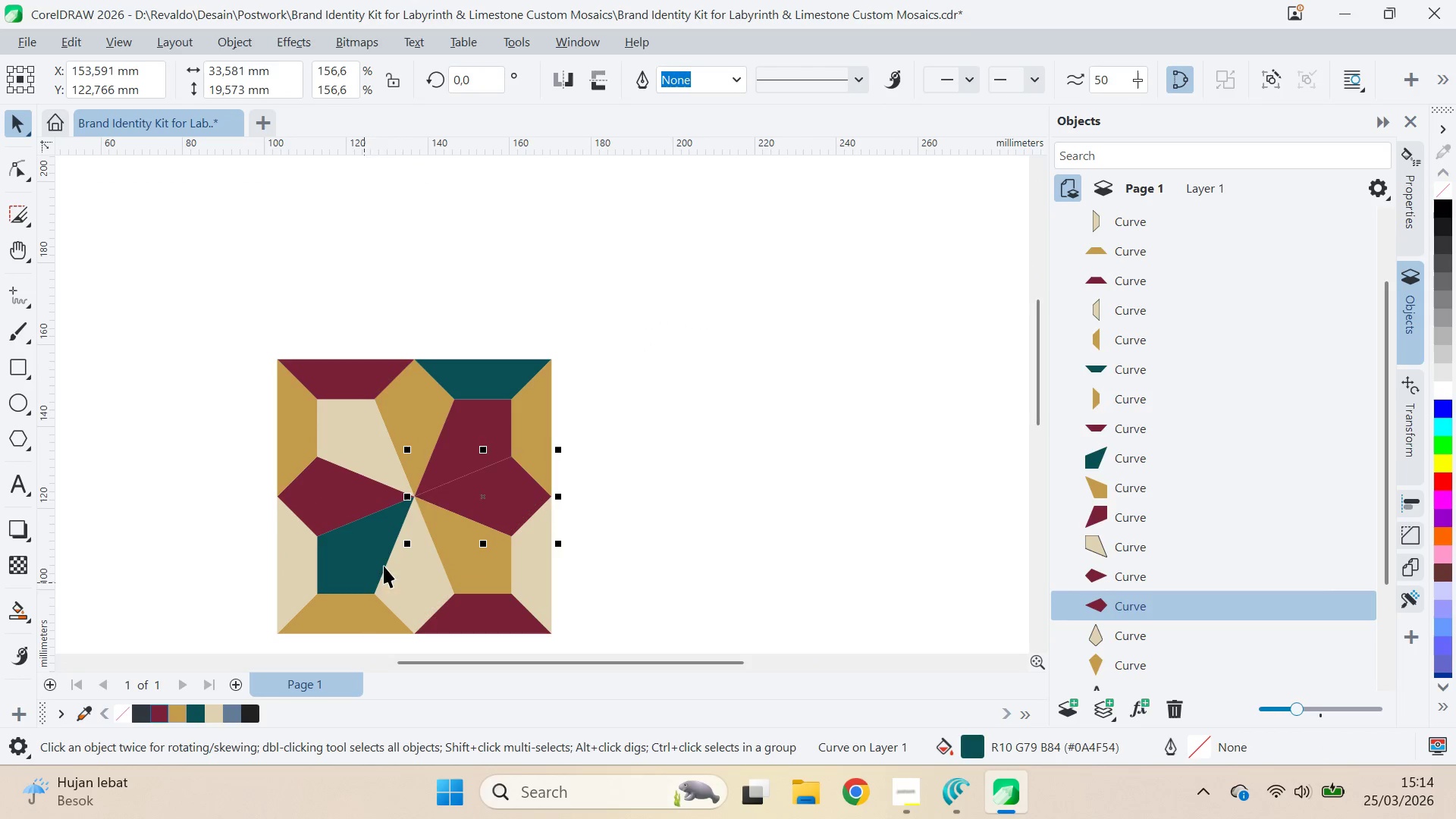 
left_click([453, 442])
 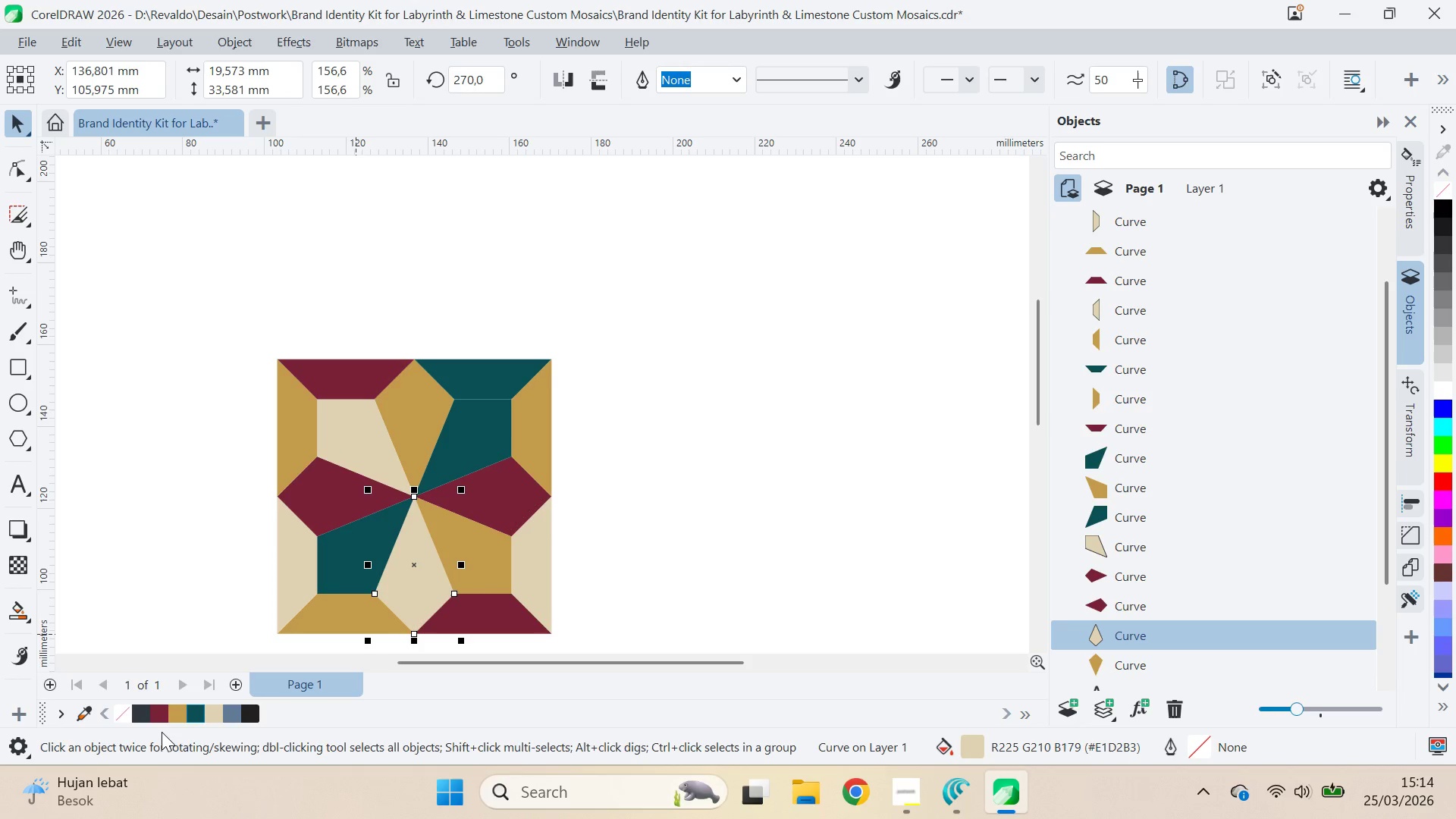 
left_click([181, 711])
 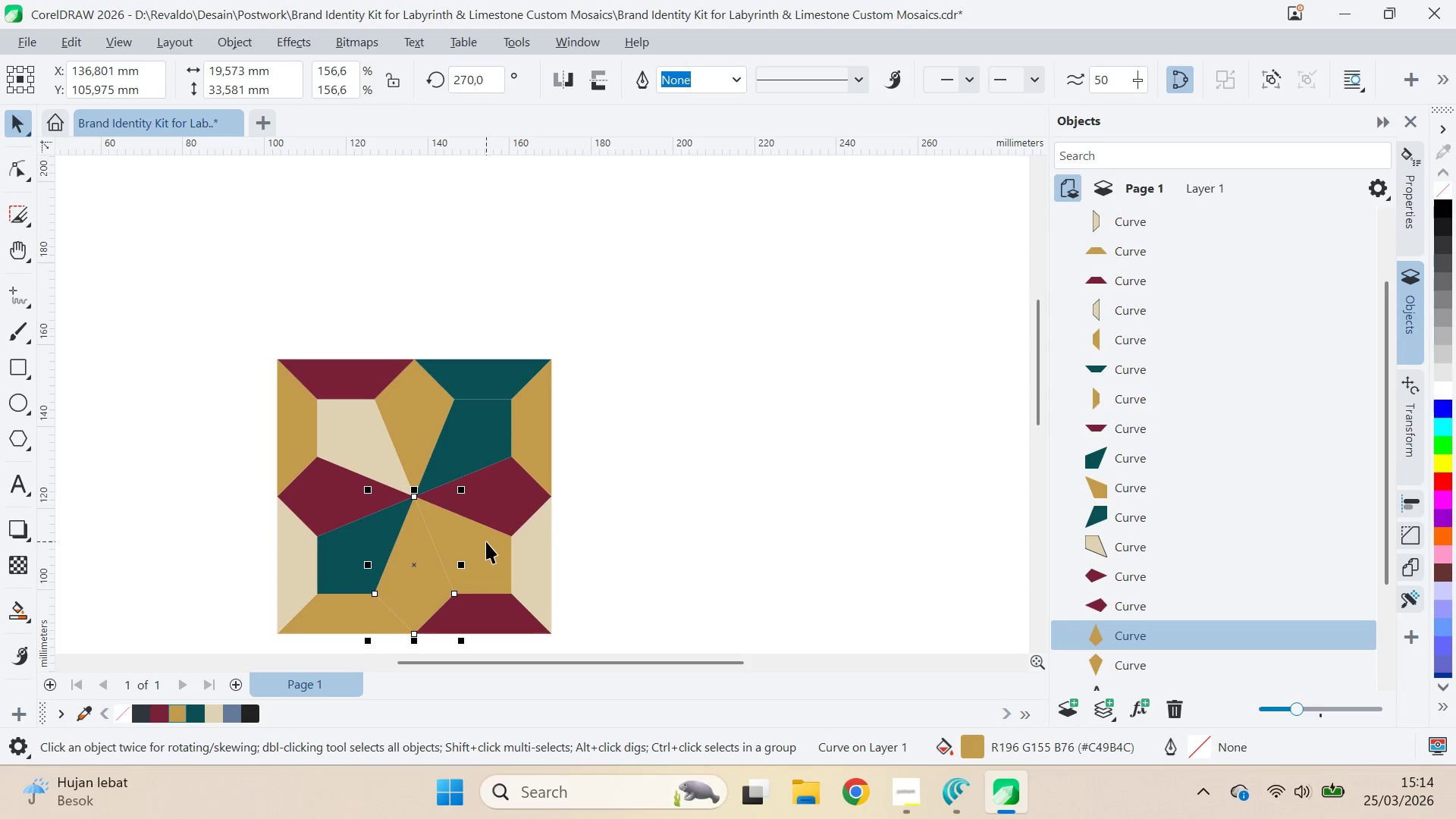 
left_click([486, 541])
 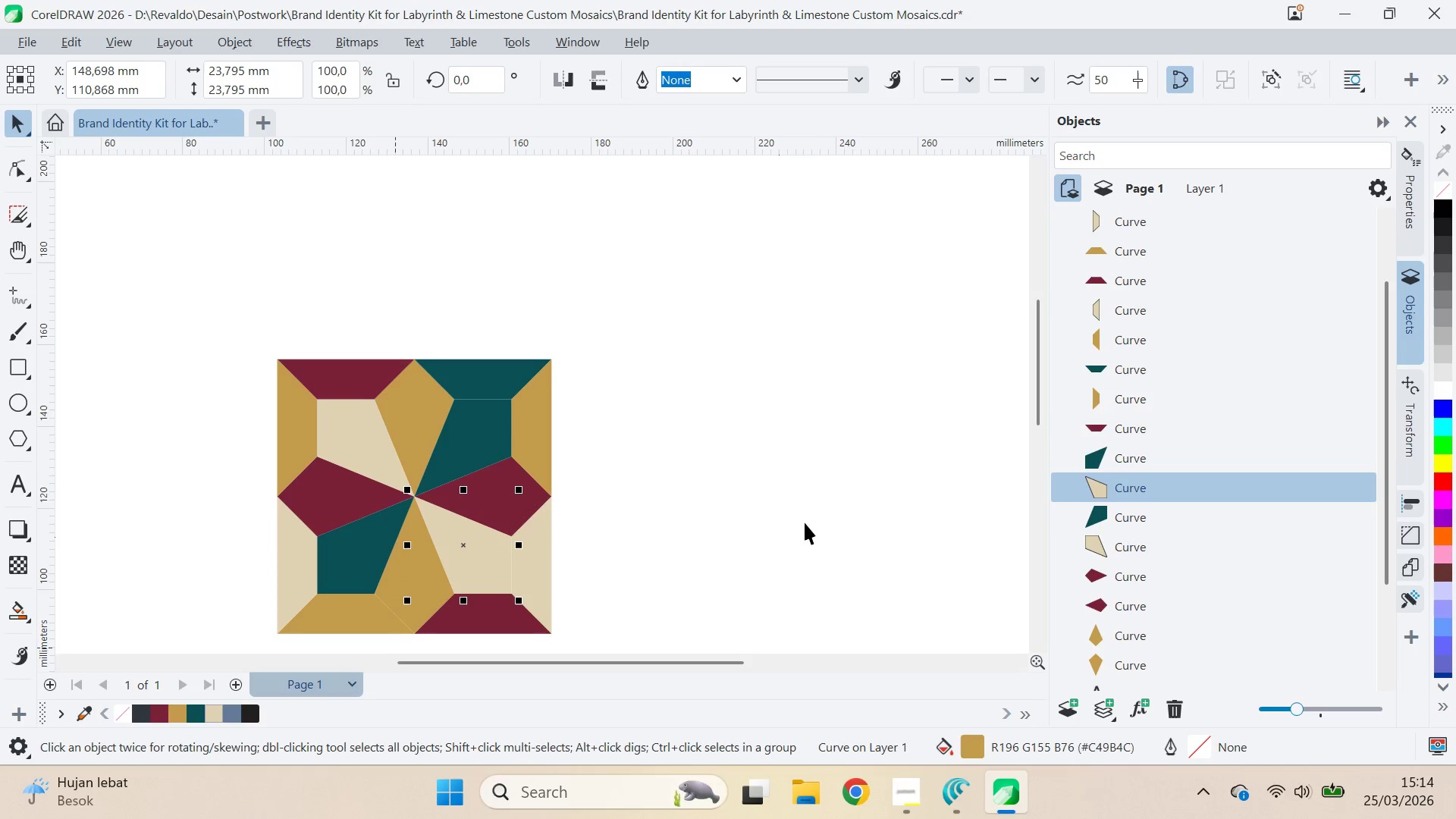 
hold_key(key=Z, duration=1.26)
 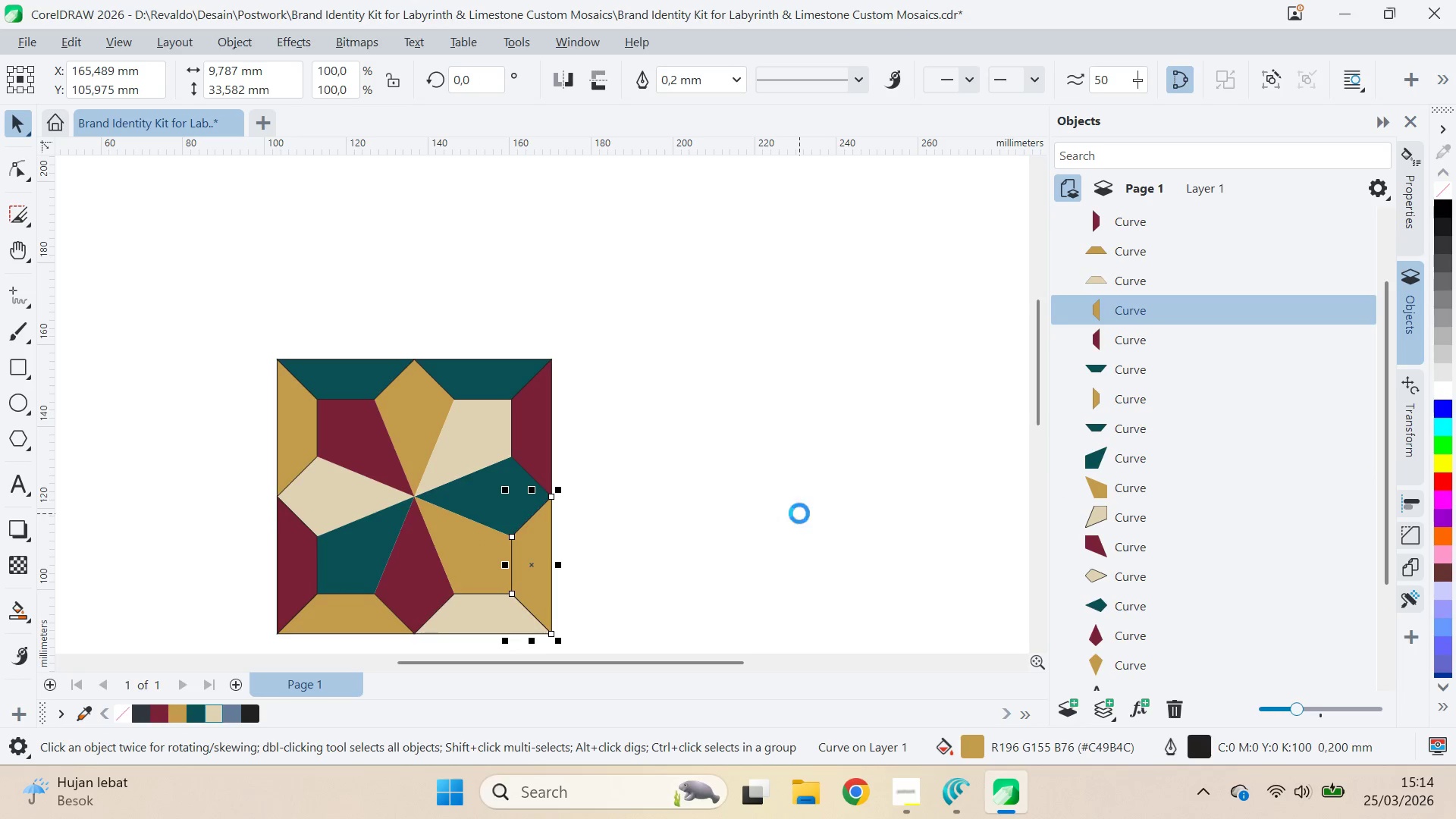 
key(Control+Z)
 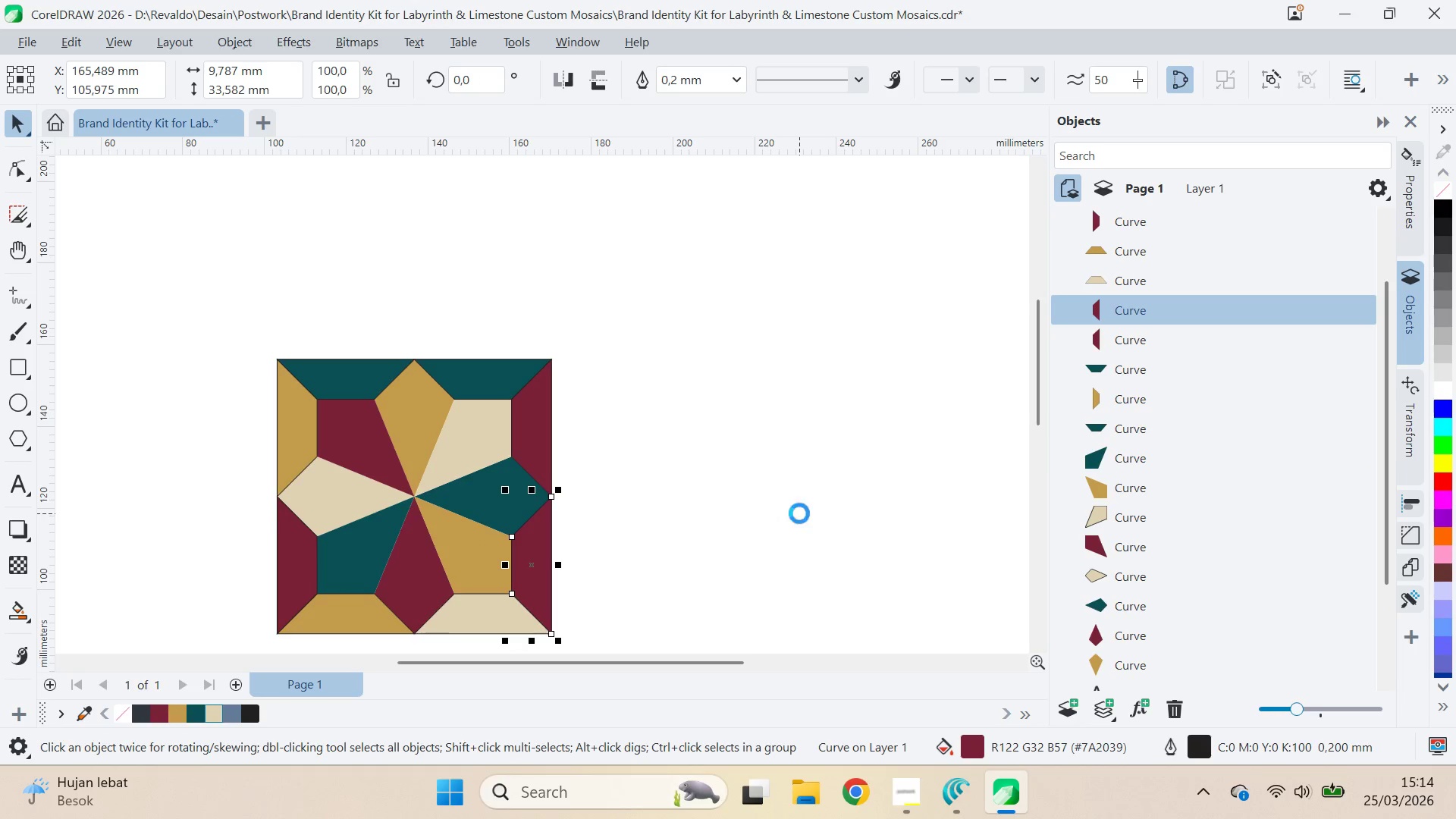 
key(Control+Z)
 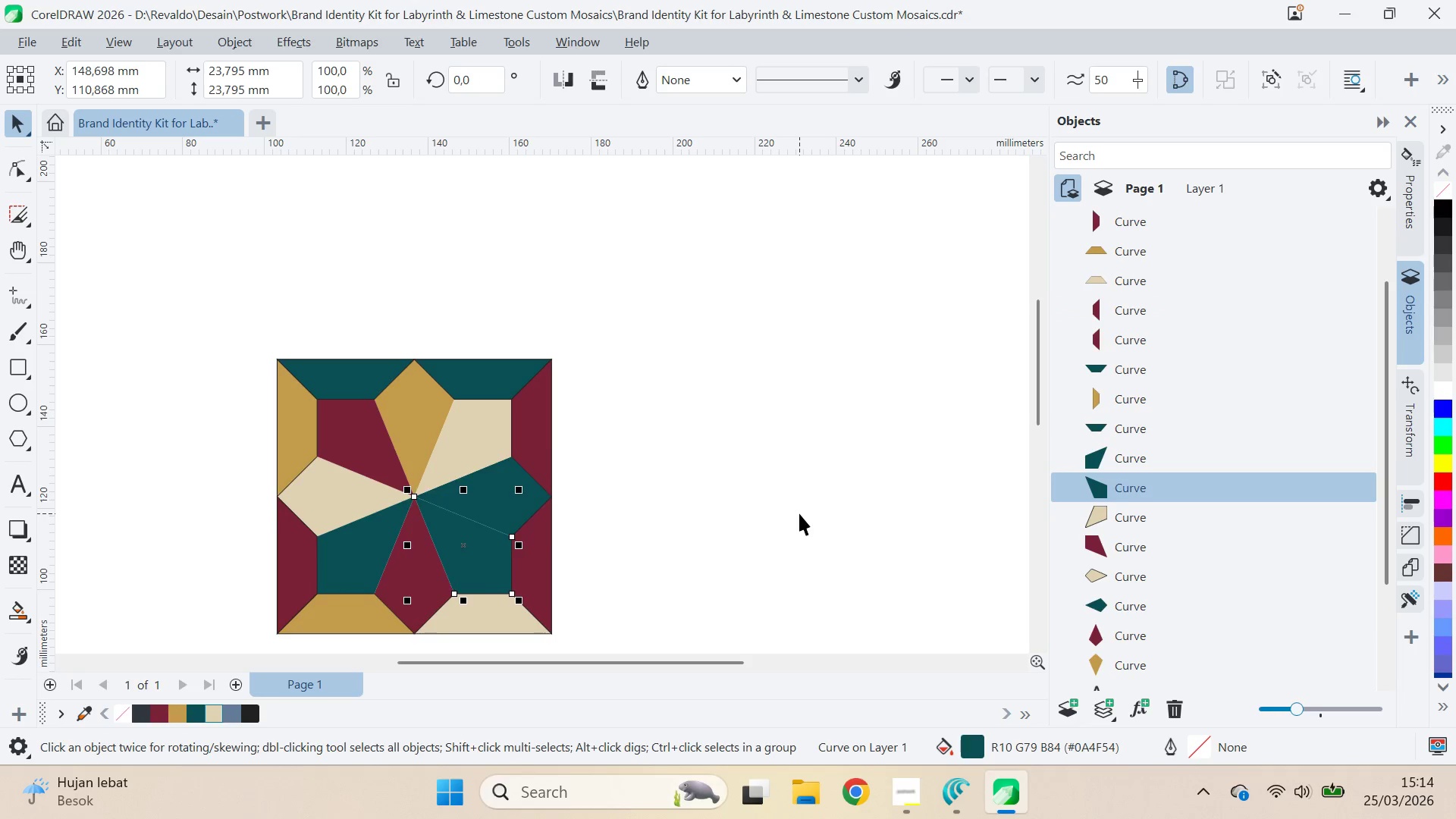 
key(Control+Z)
 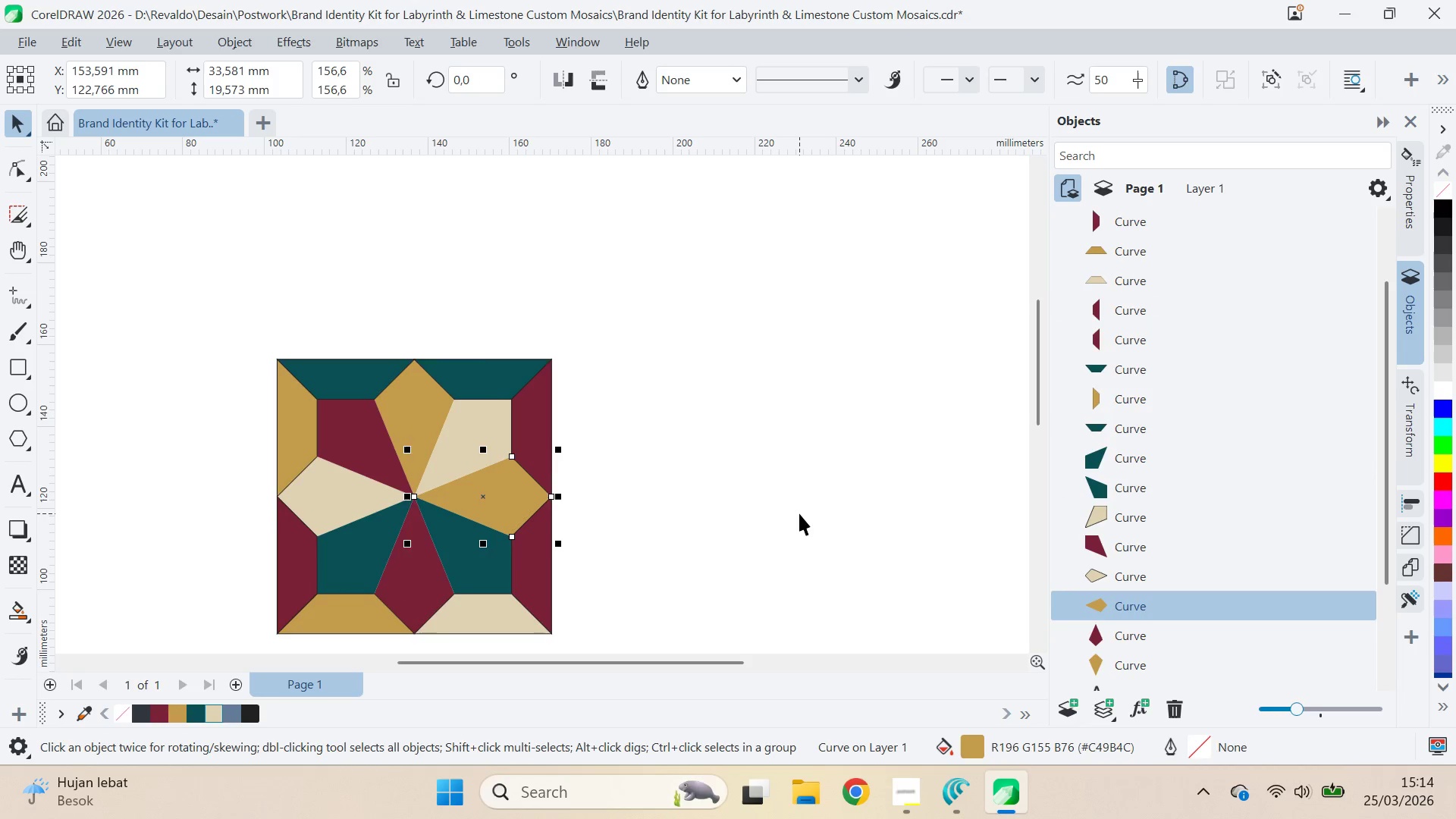 
key(Control+Z)
 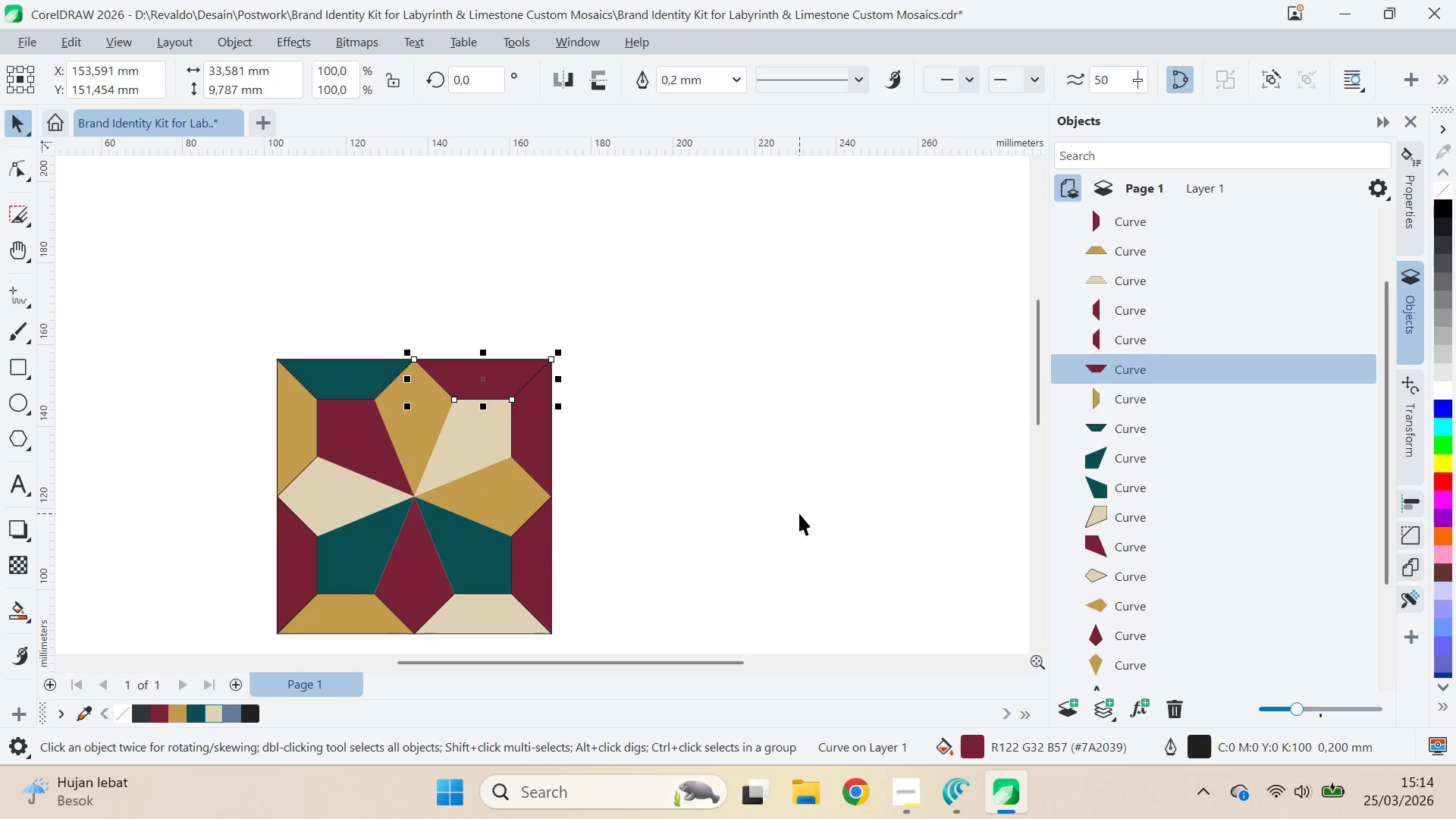 
key(Control+Z)
 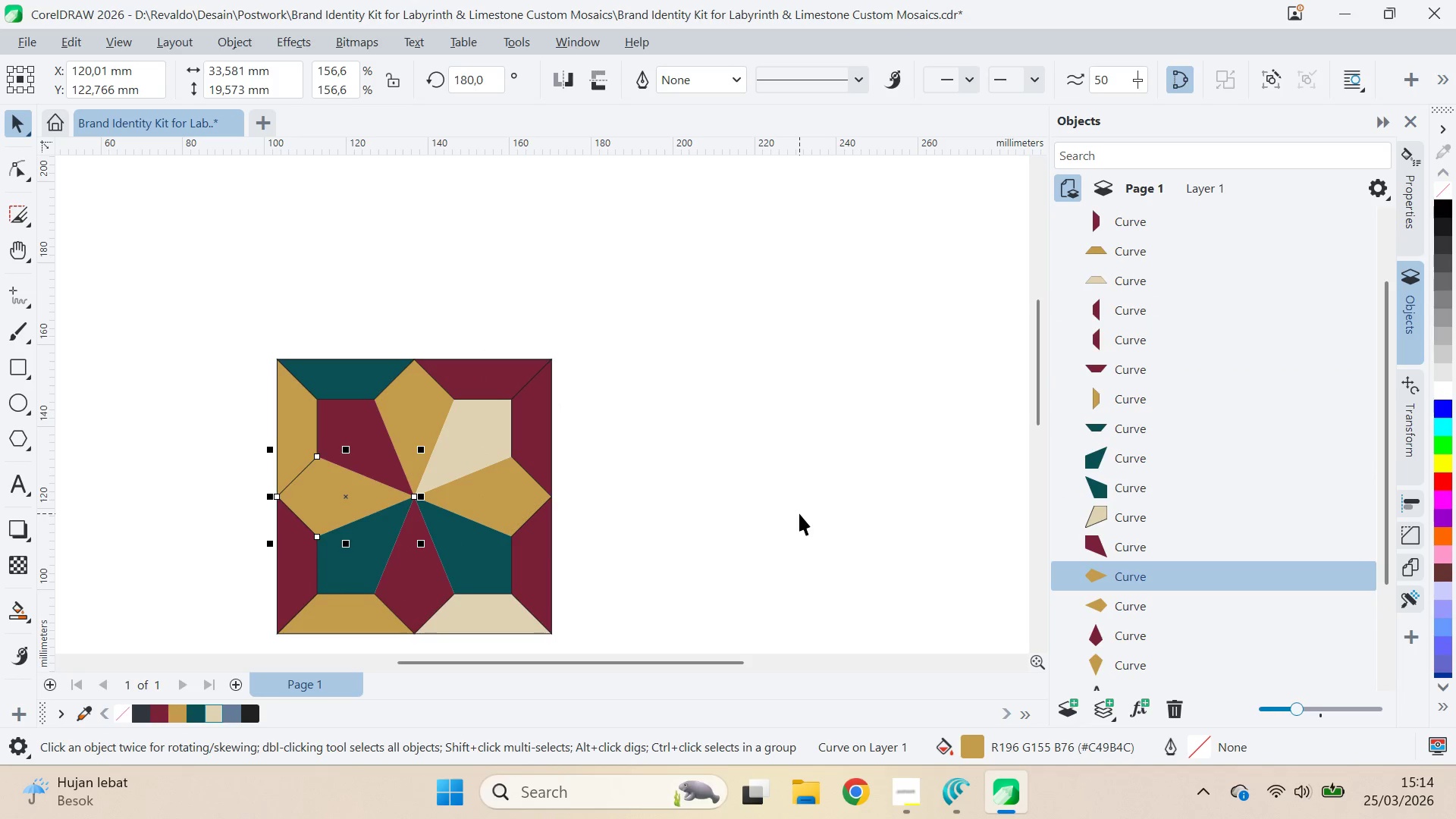 
key(Control+Shift+Z)
 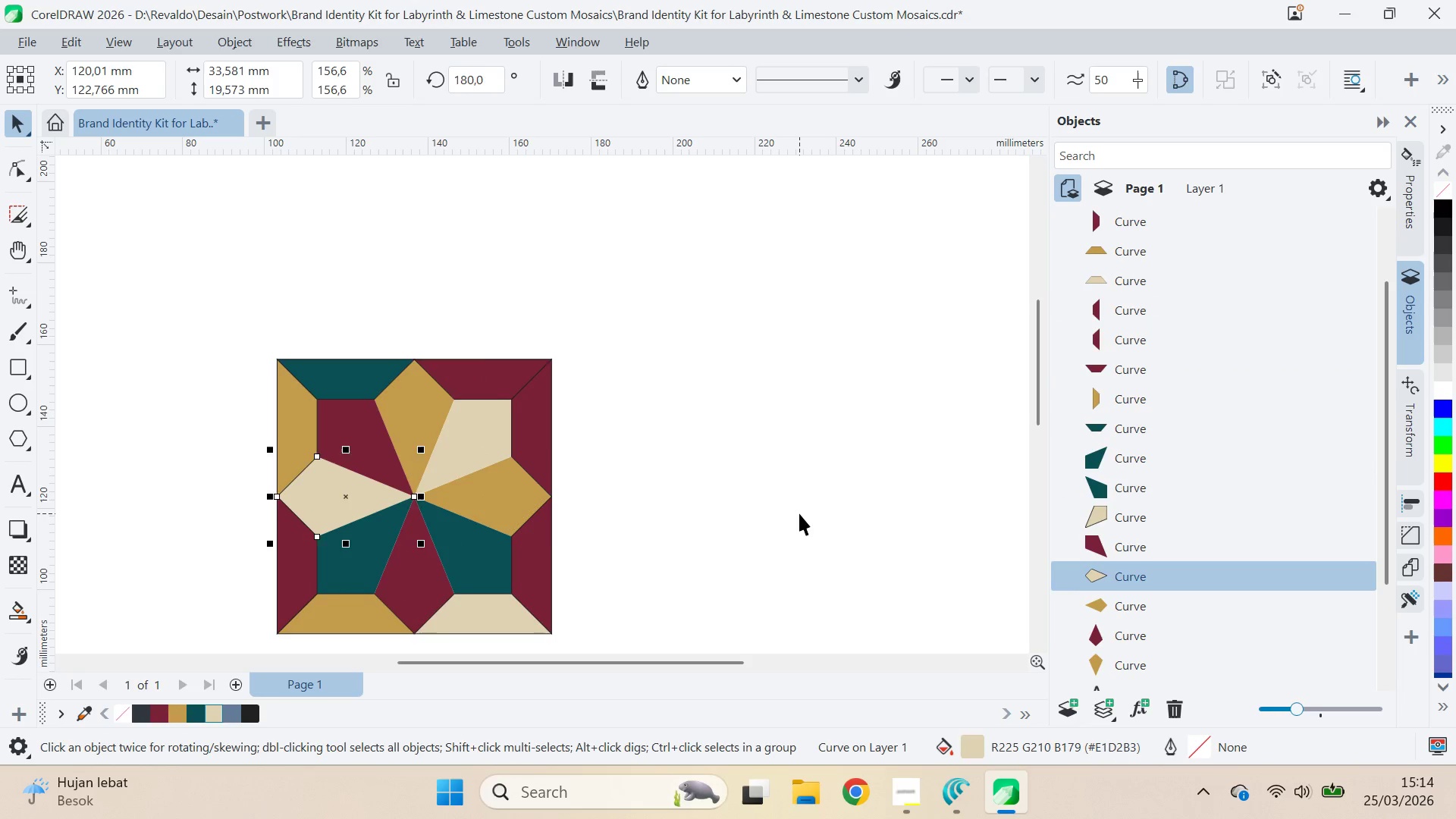 
key(Control+Shift+Z)
 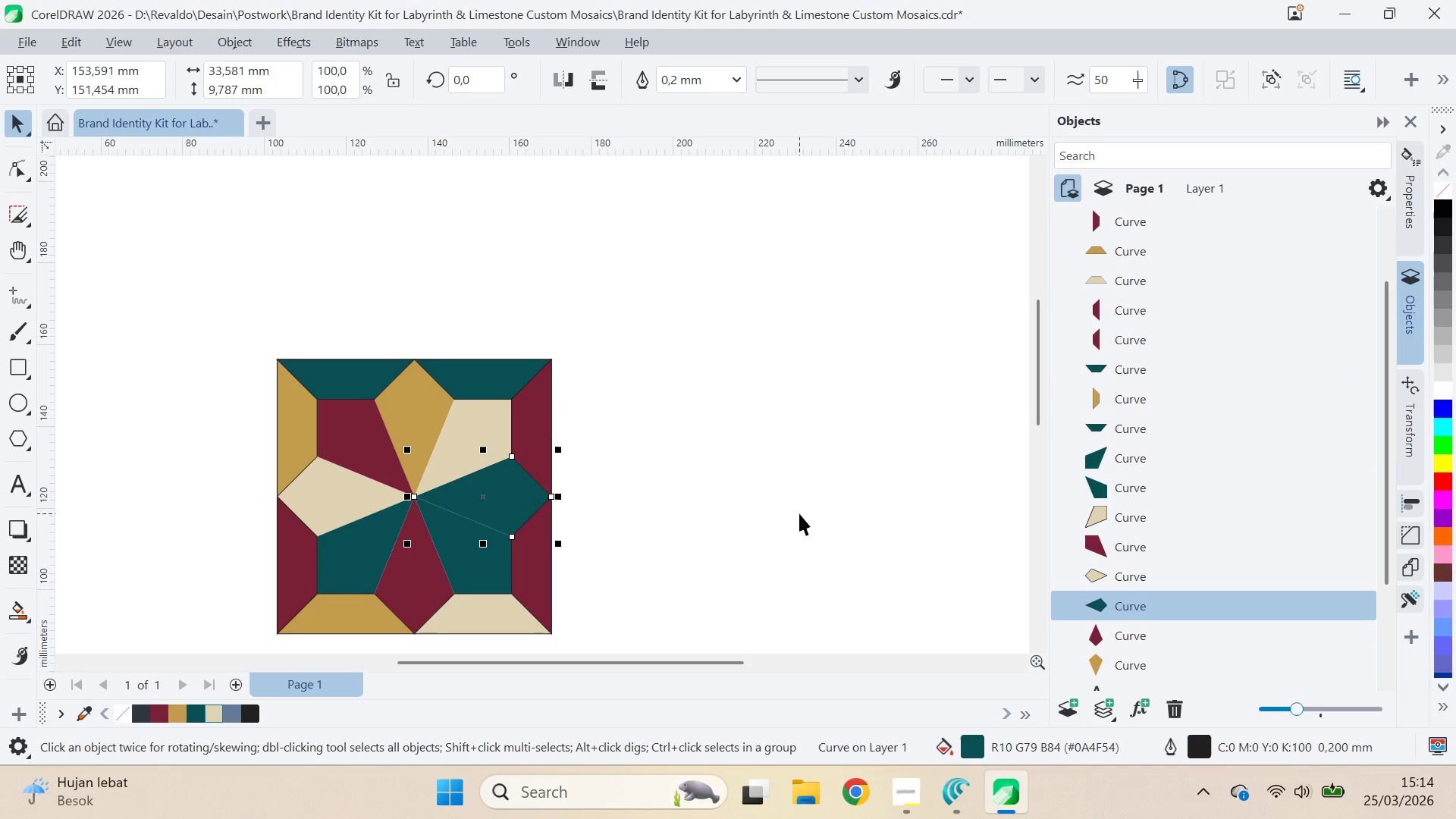 
hold_key(key=Z, duration=0.39)
 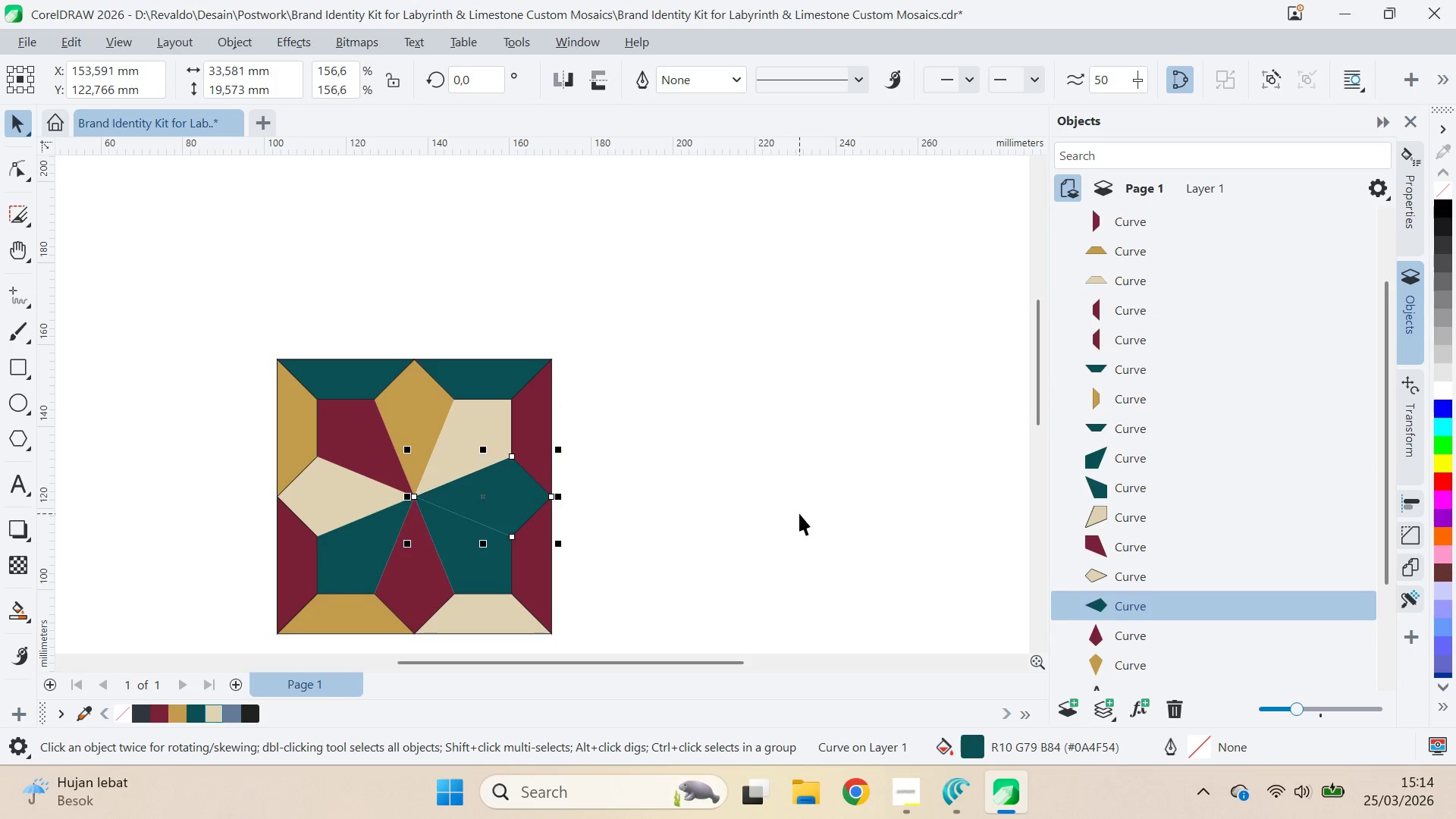 
key(Control+Shift+Z)
 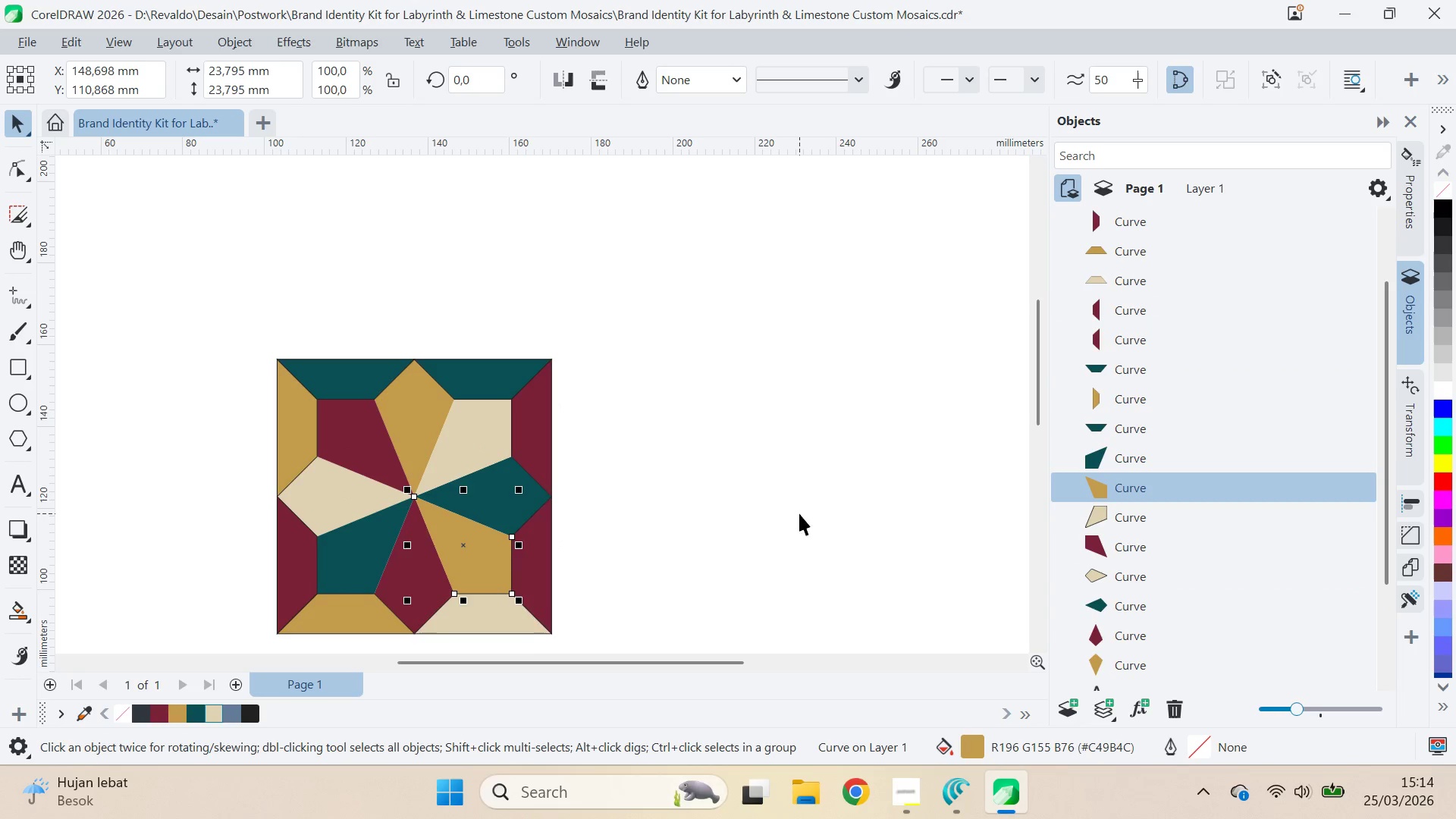 
key(Control+Shift+Z)
 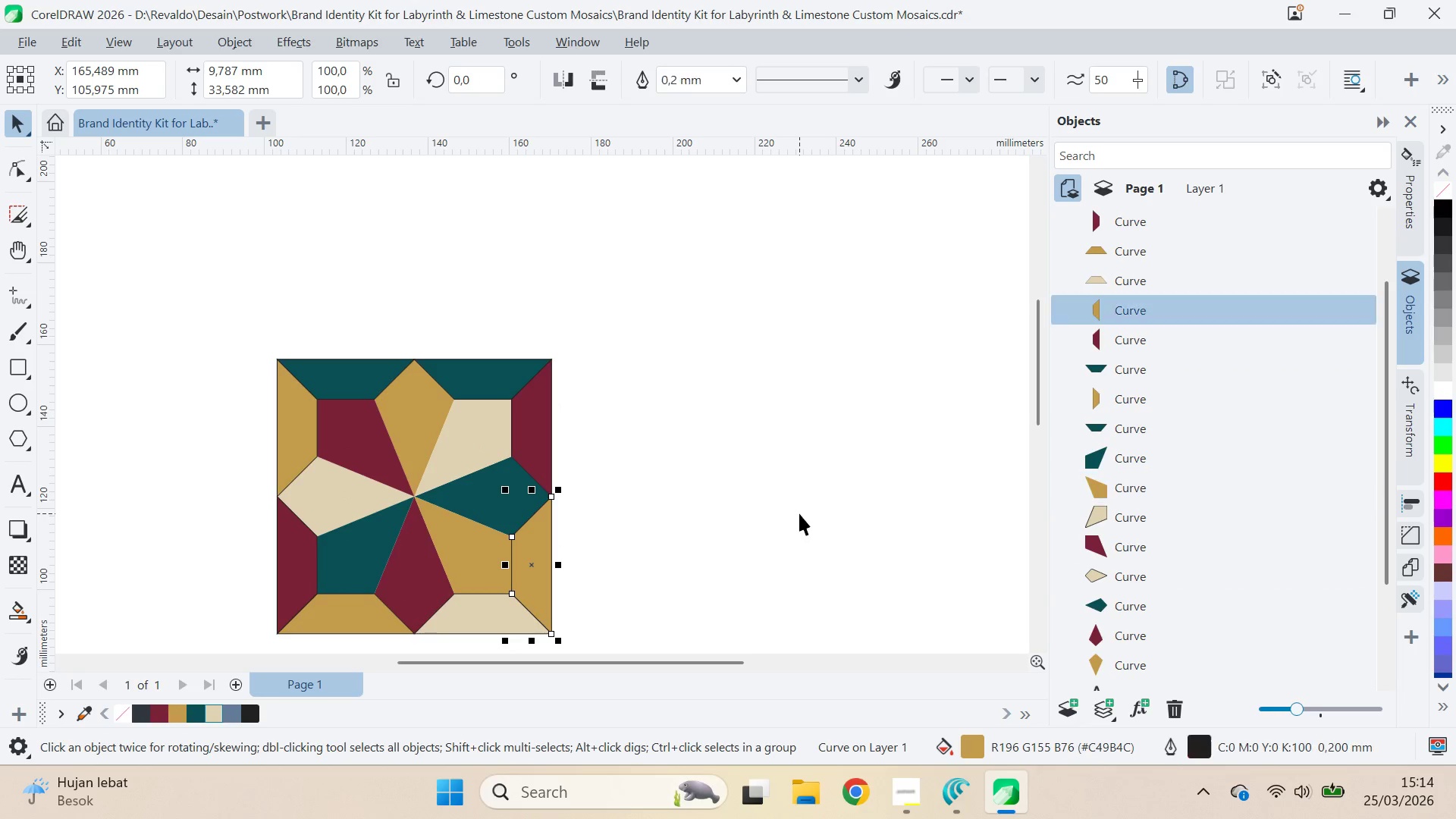 
key(Control+Shift+Z)
 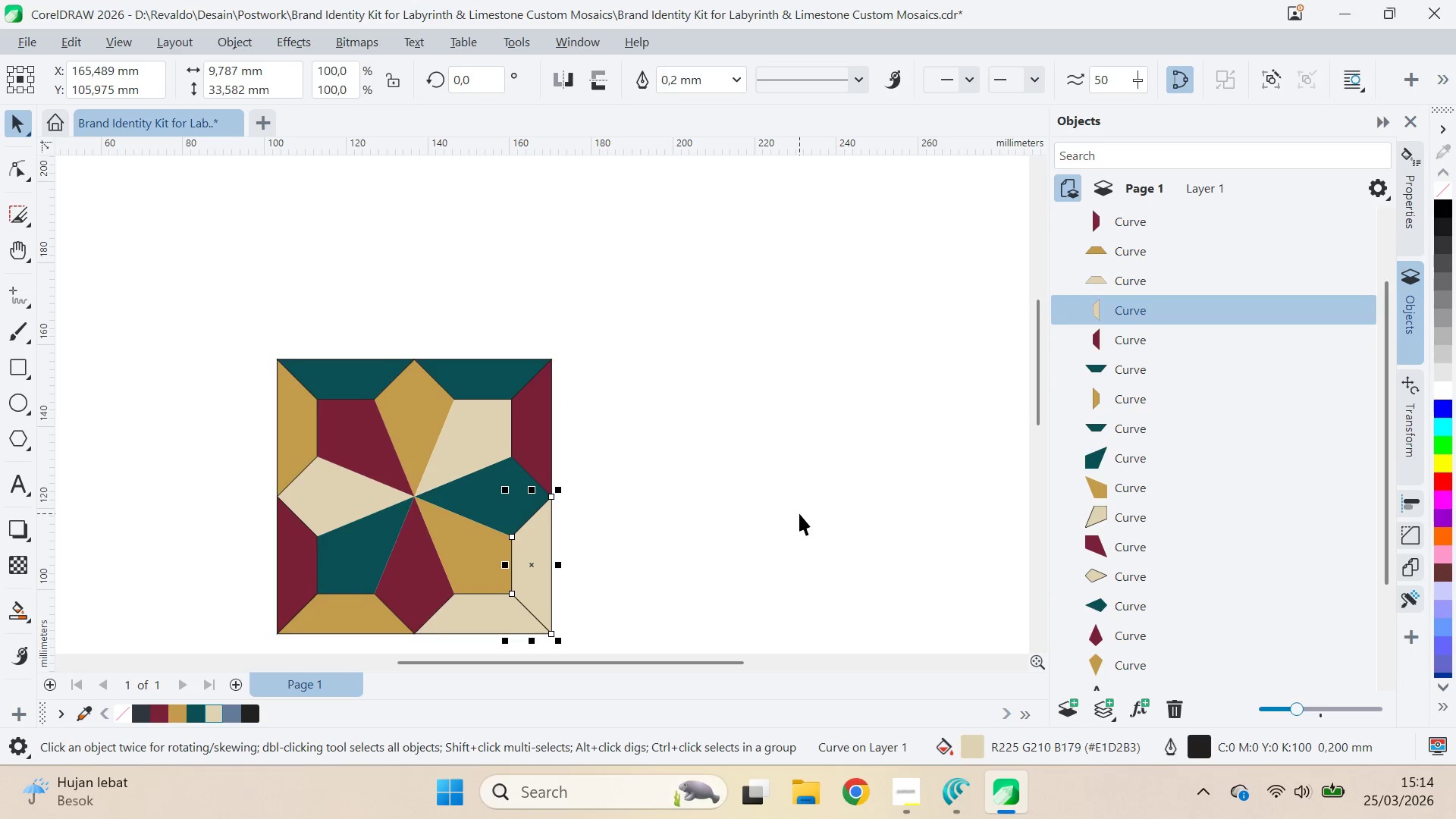 
key(Control+Shift+Z)
 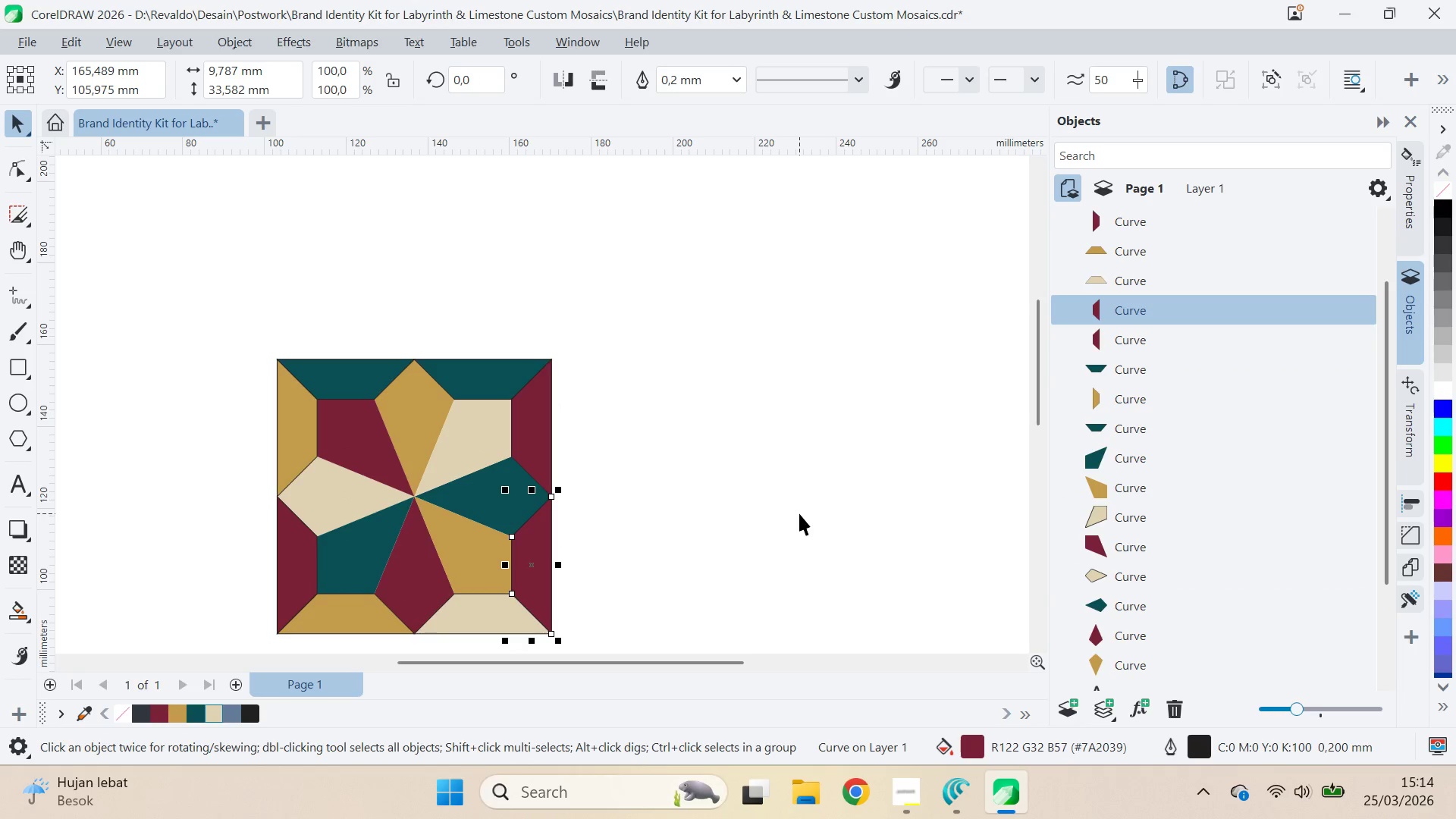 
key(Control+Shift+Z)
 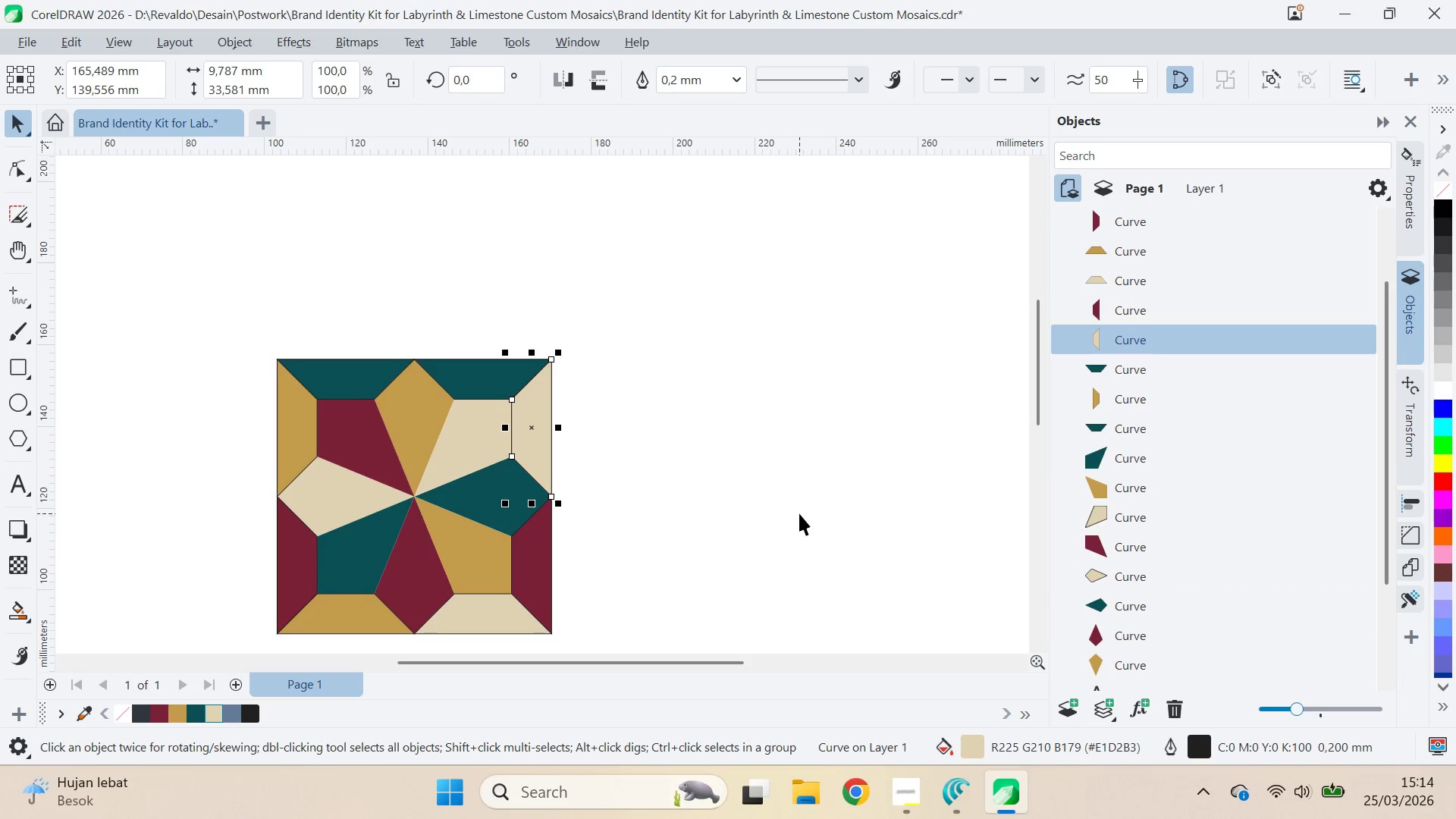 
key(Control+Shift+Z)
 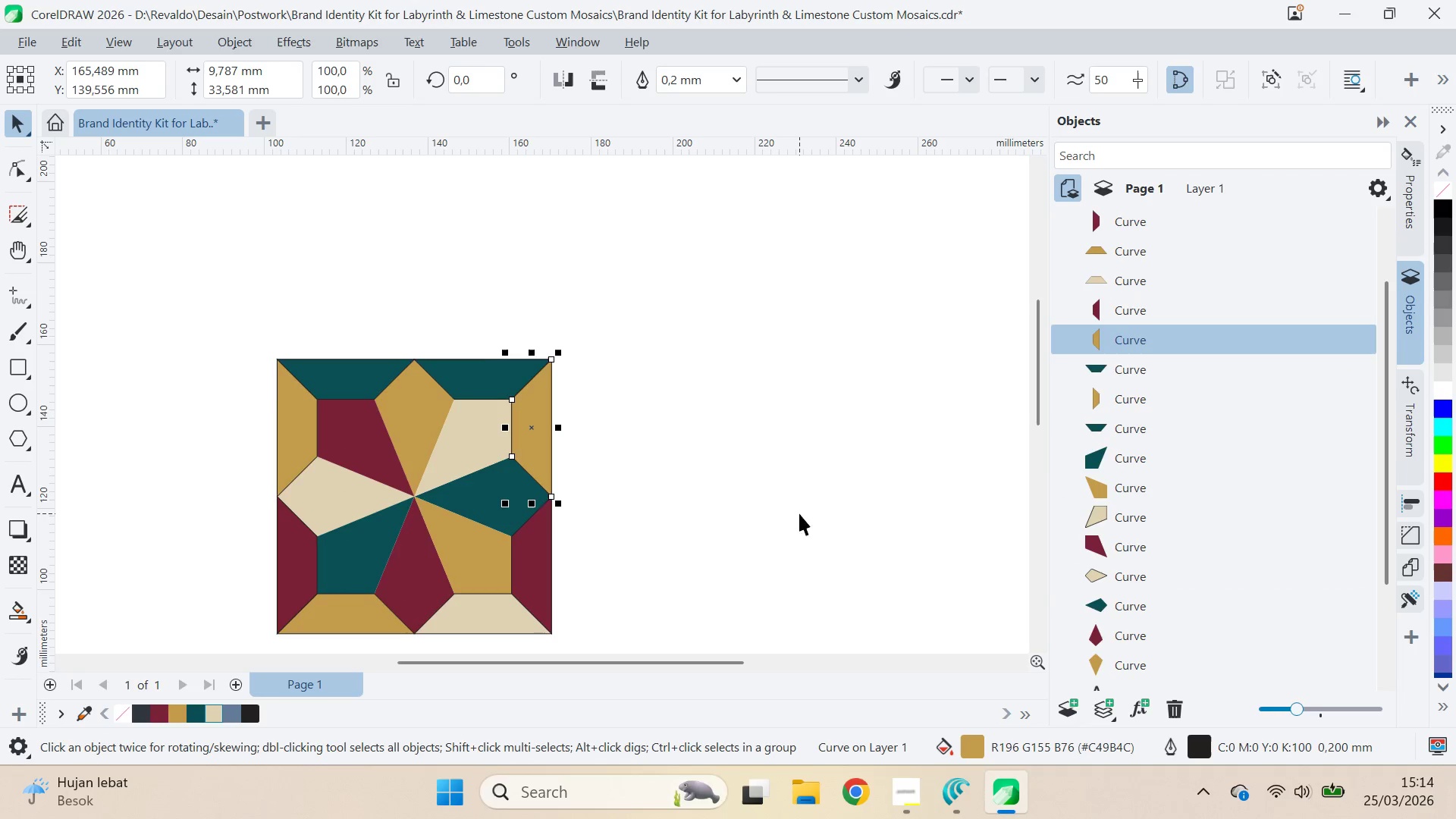 
key(Control+Shift+Z)
 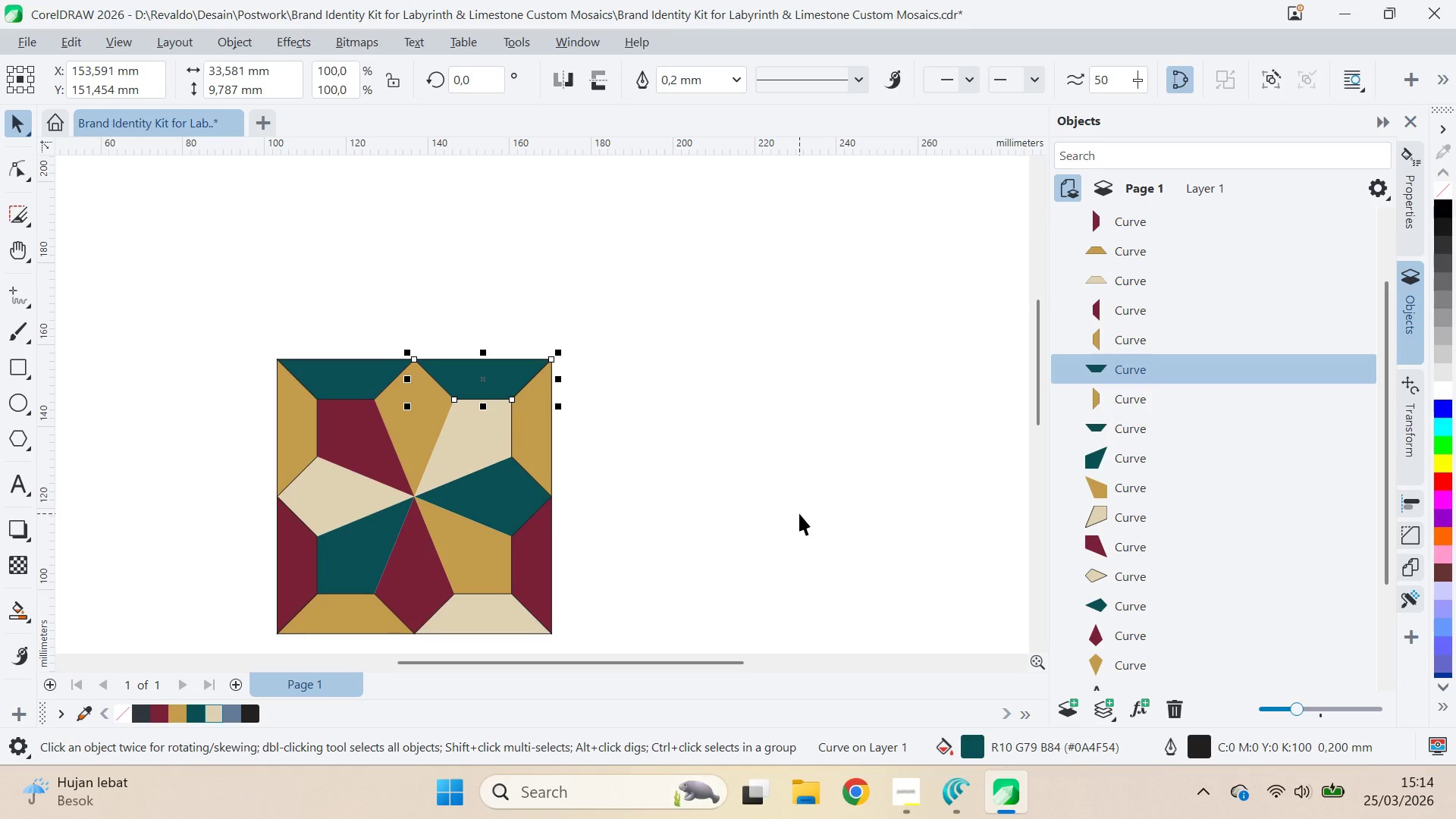 
key(Control+Shift+Z)
 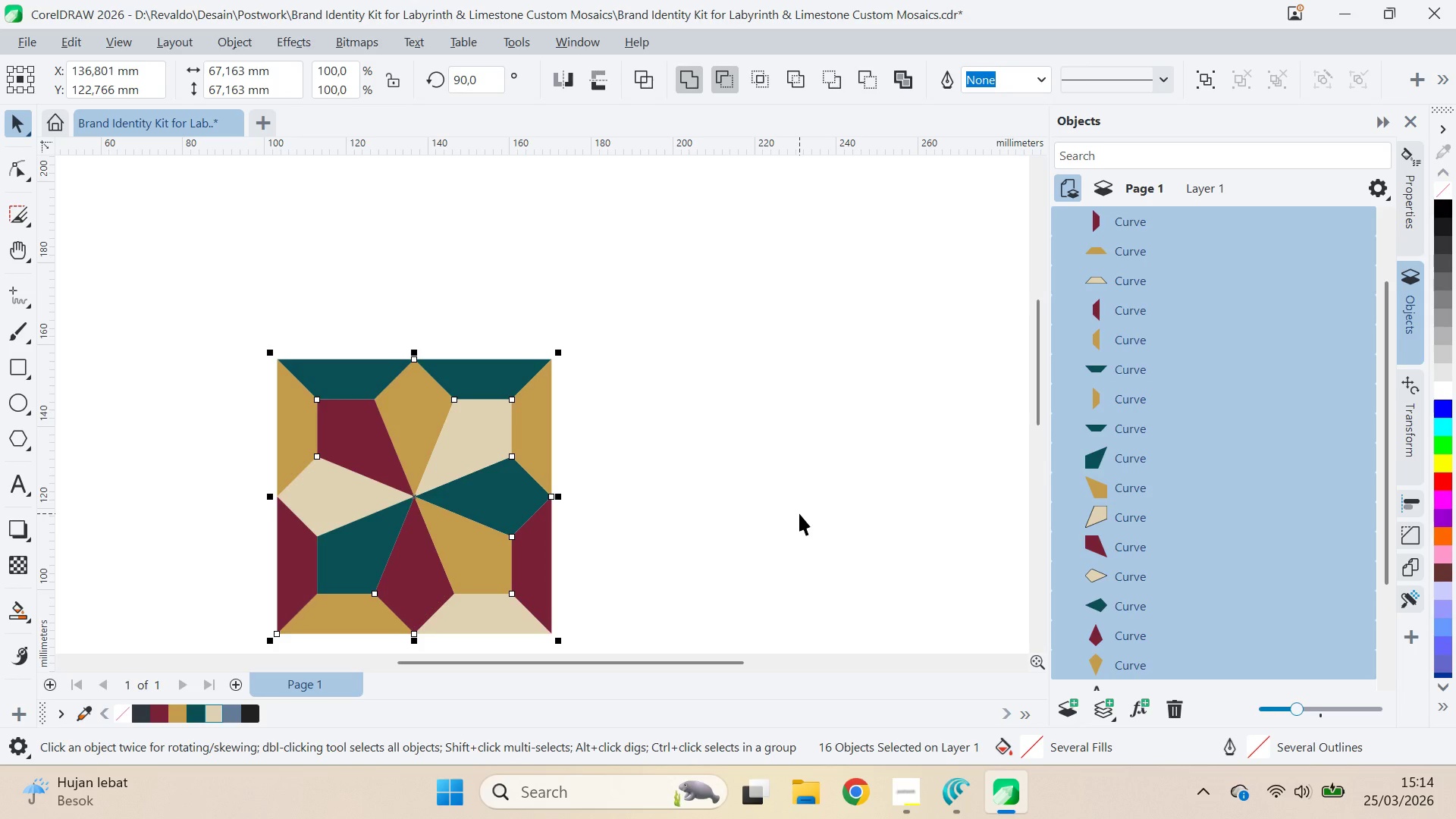 
left_click([799, 513])
 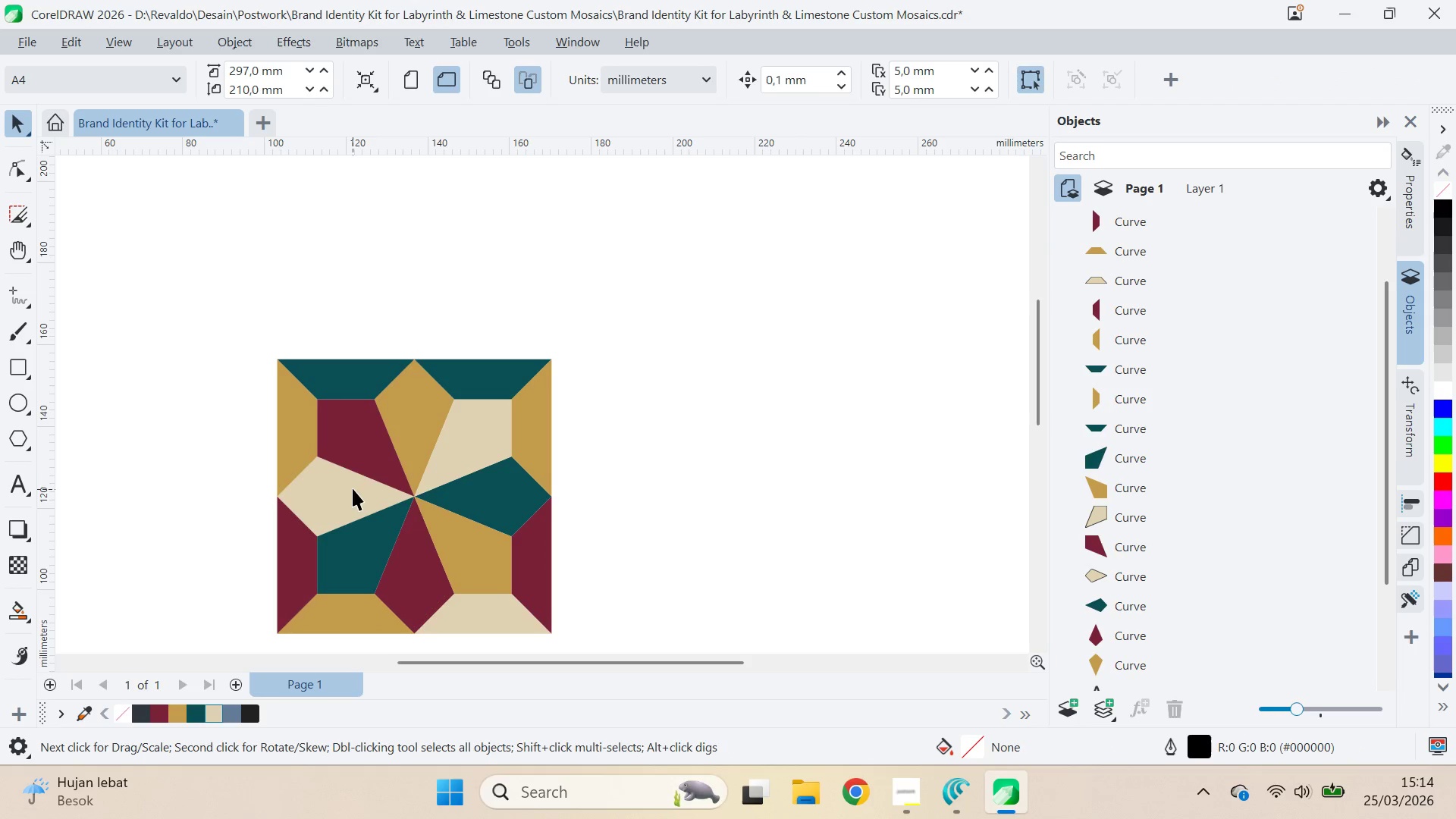 
left_click([372, 458])
 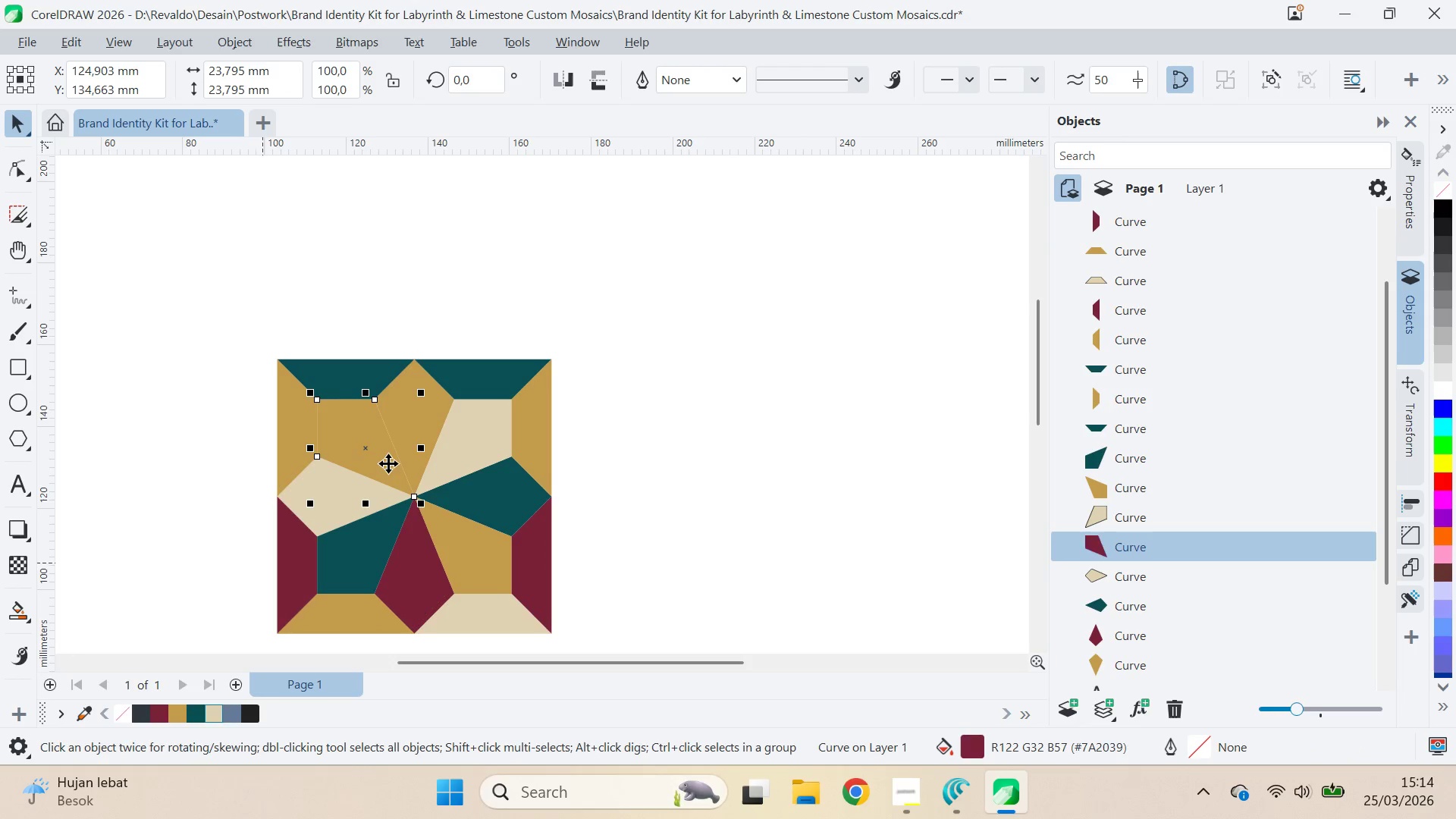 
key(Control+ControlLeft)
 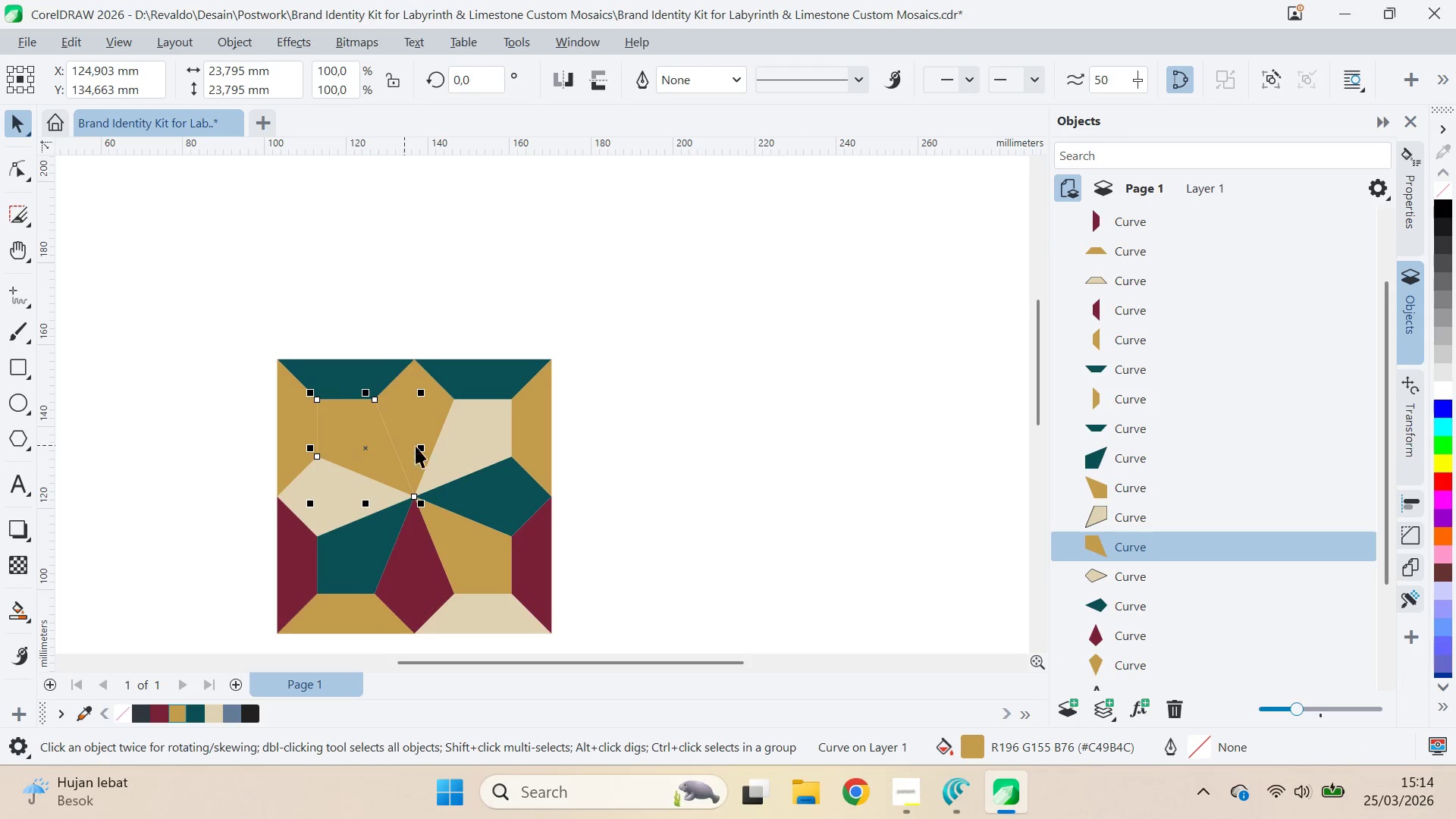 
key(Control+Z)
 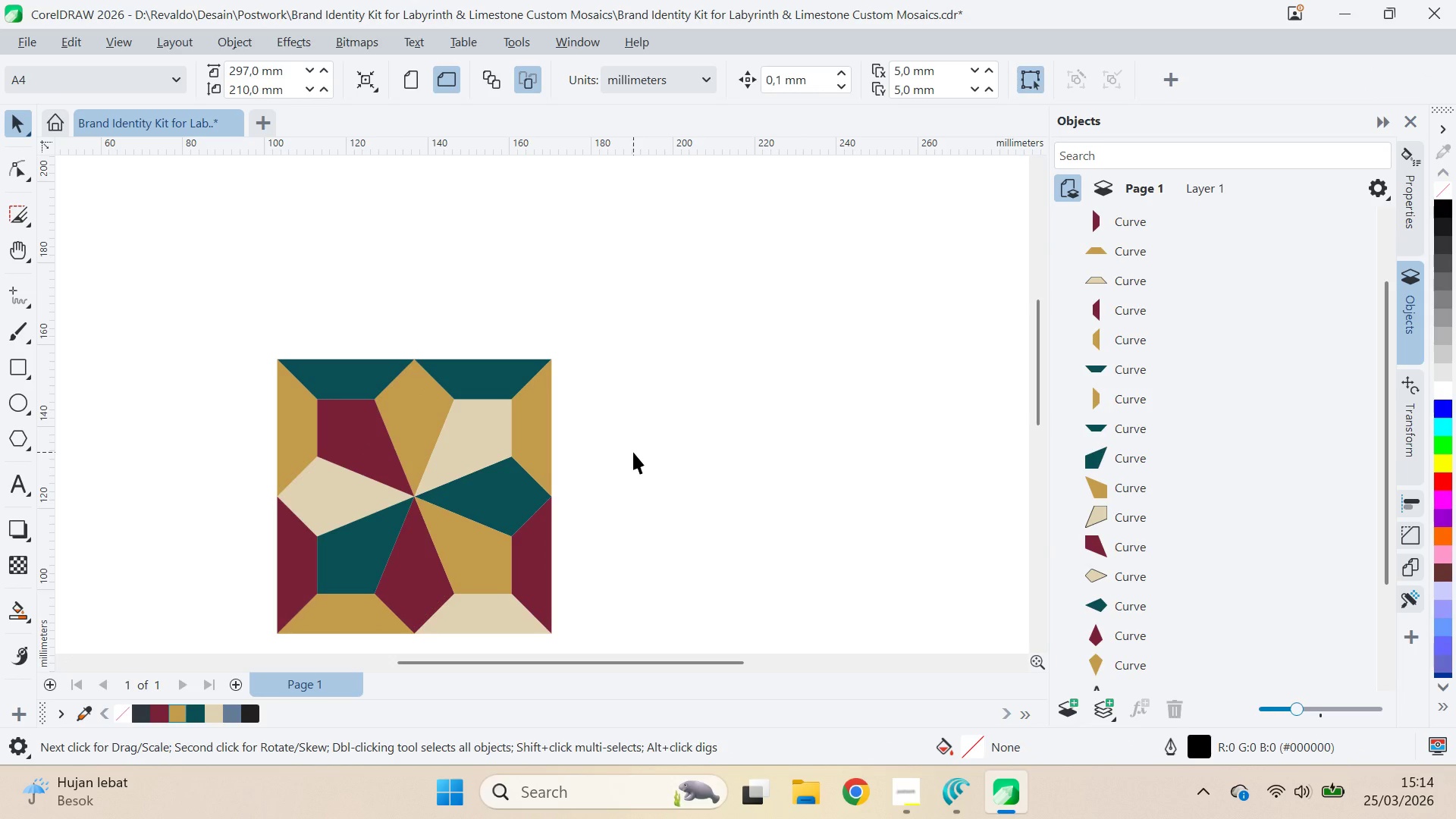 
left_click([454, 557])
 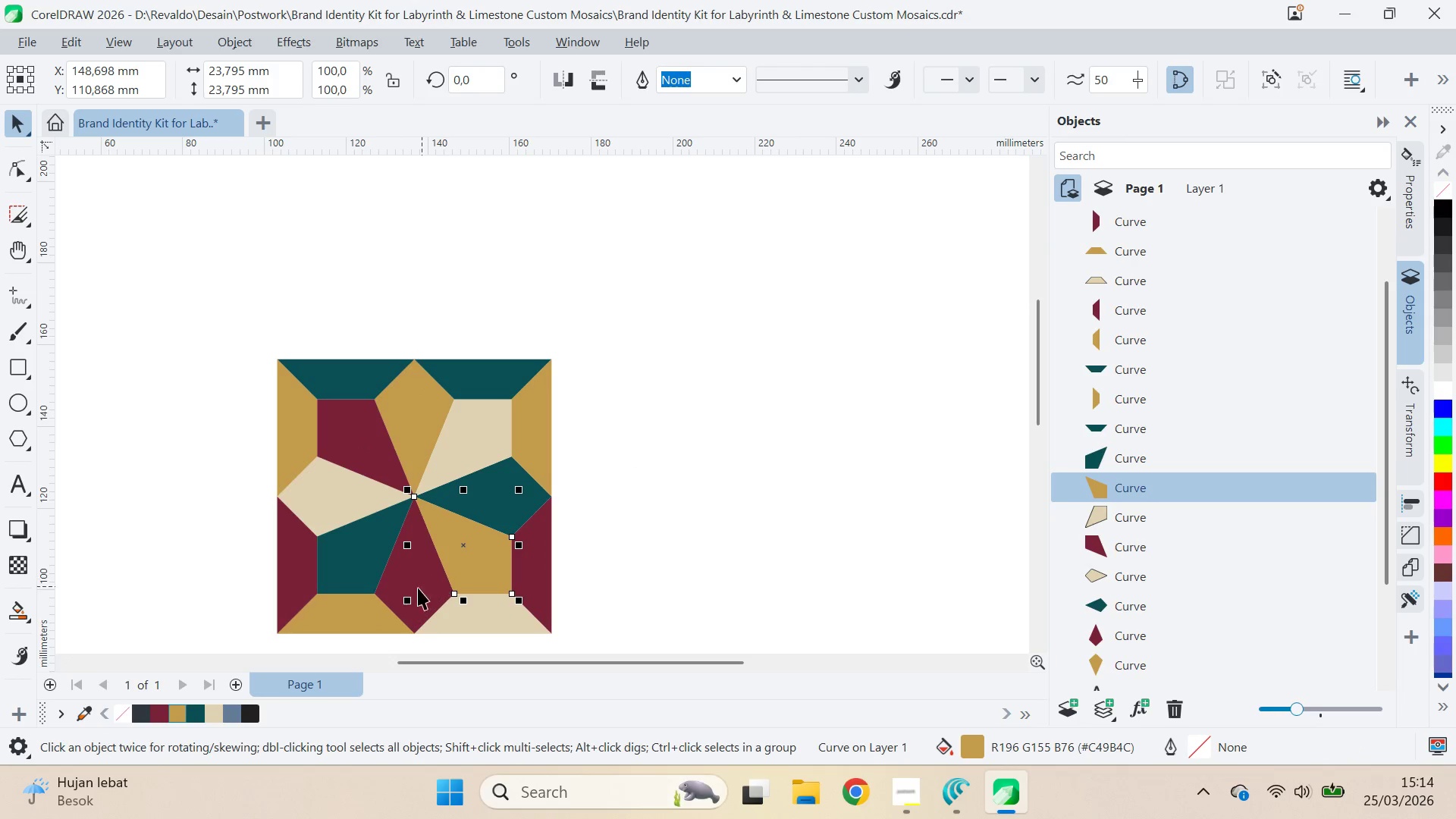 
left_click([400, 591])
 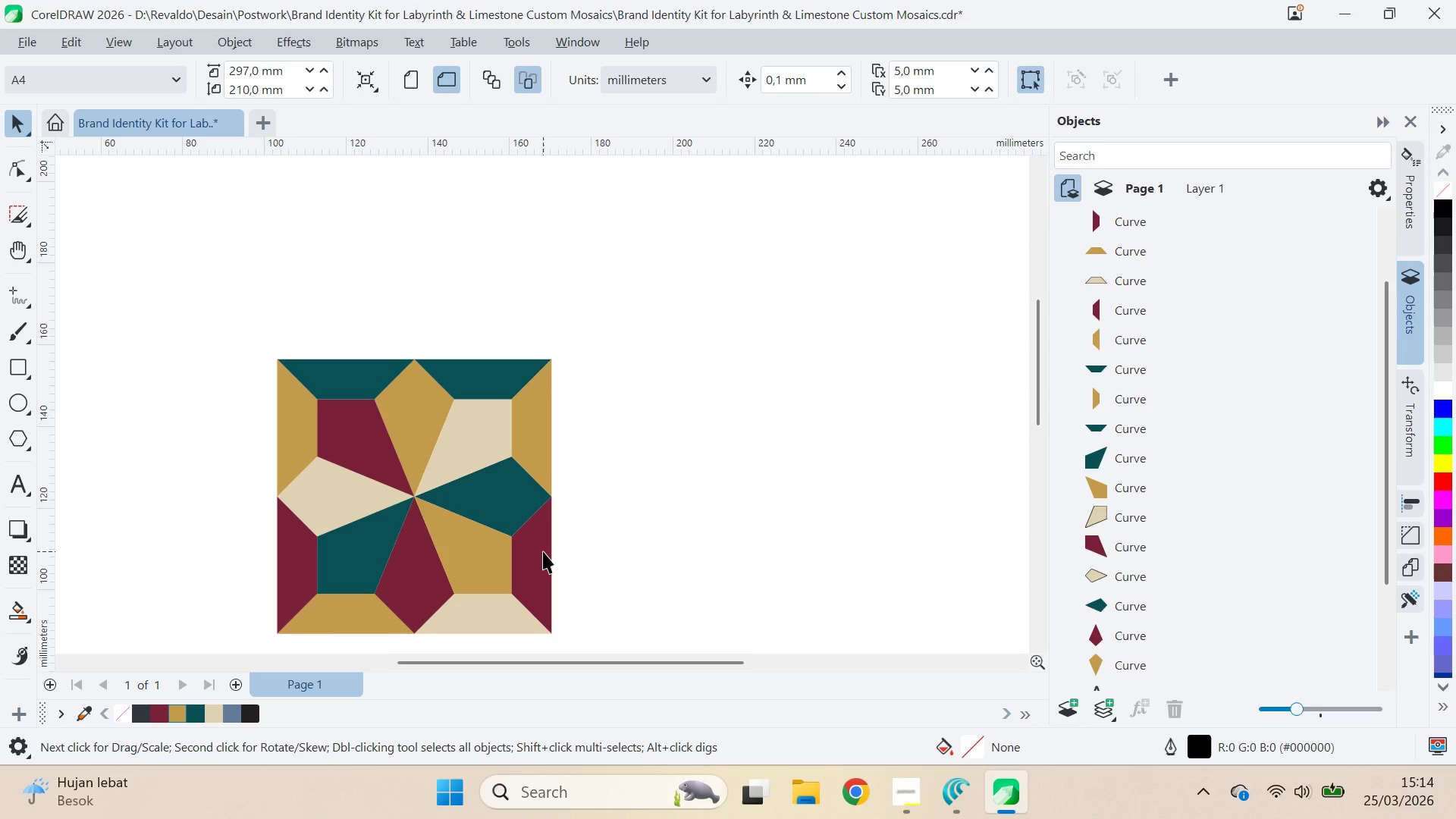 
wait(7.69)
 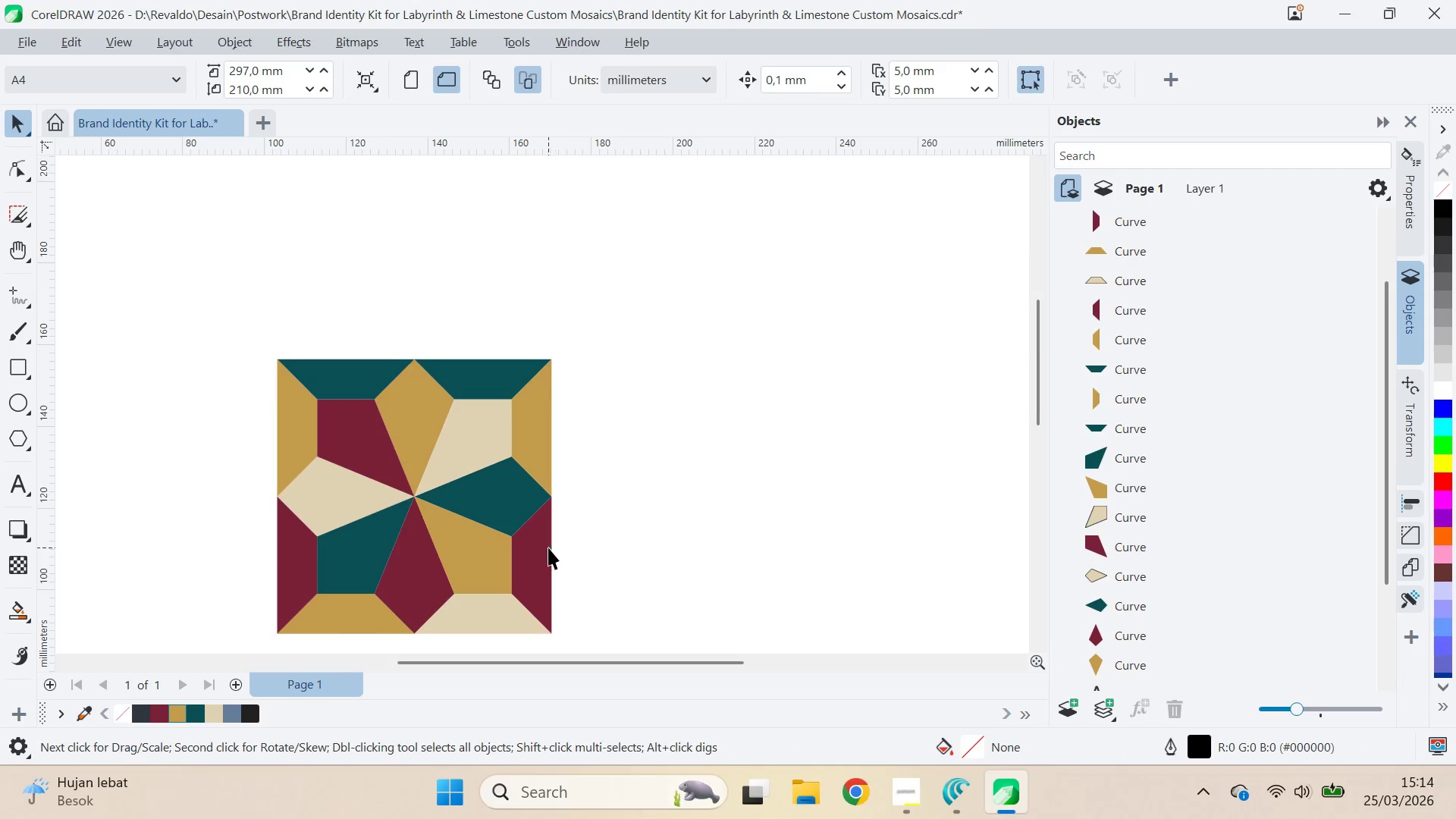 
left_click([543, 550])
 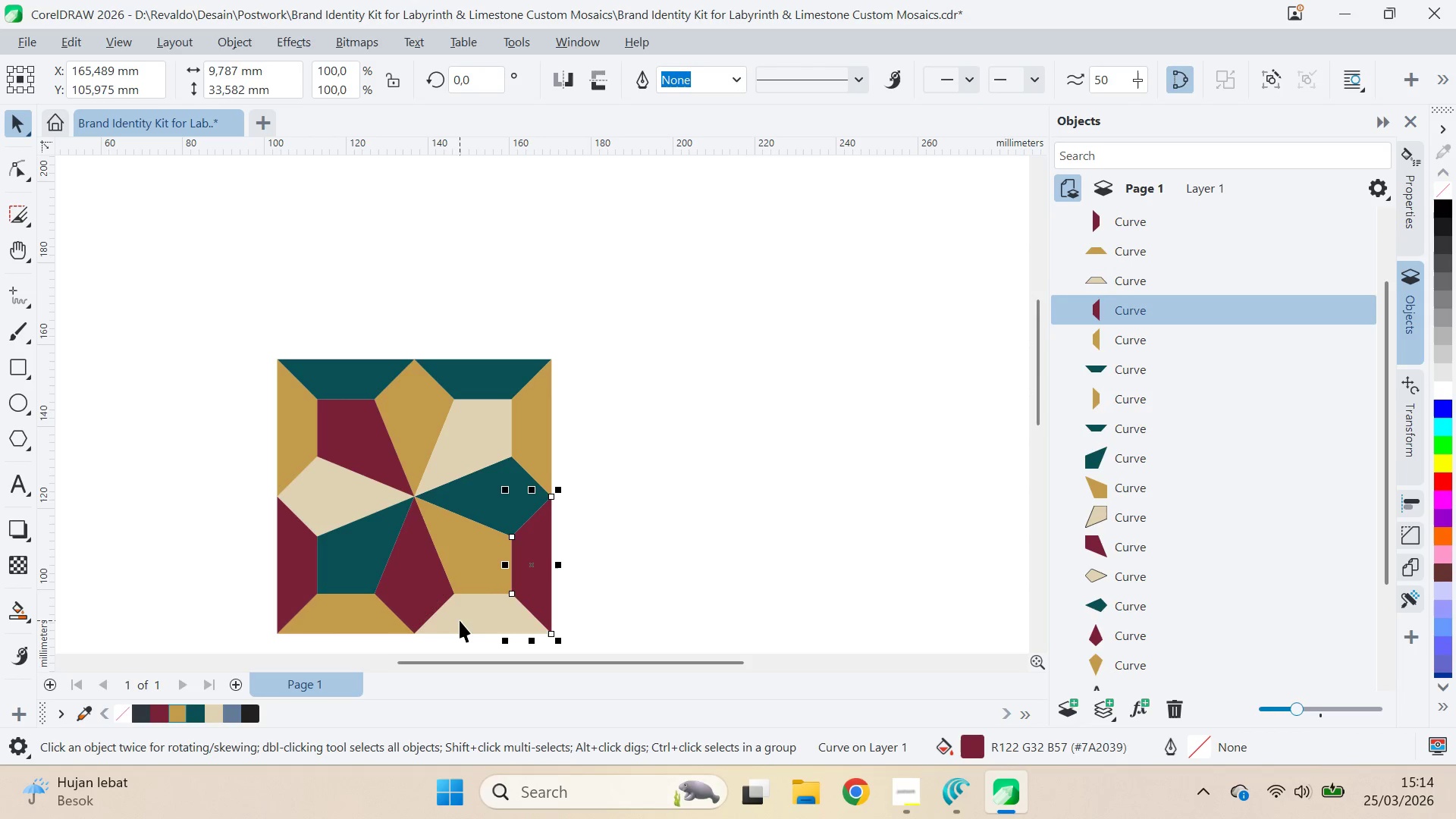 
left_click([459, 620])
 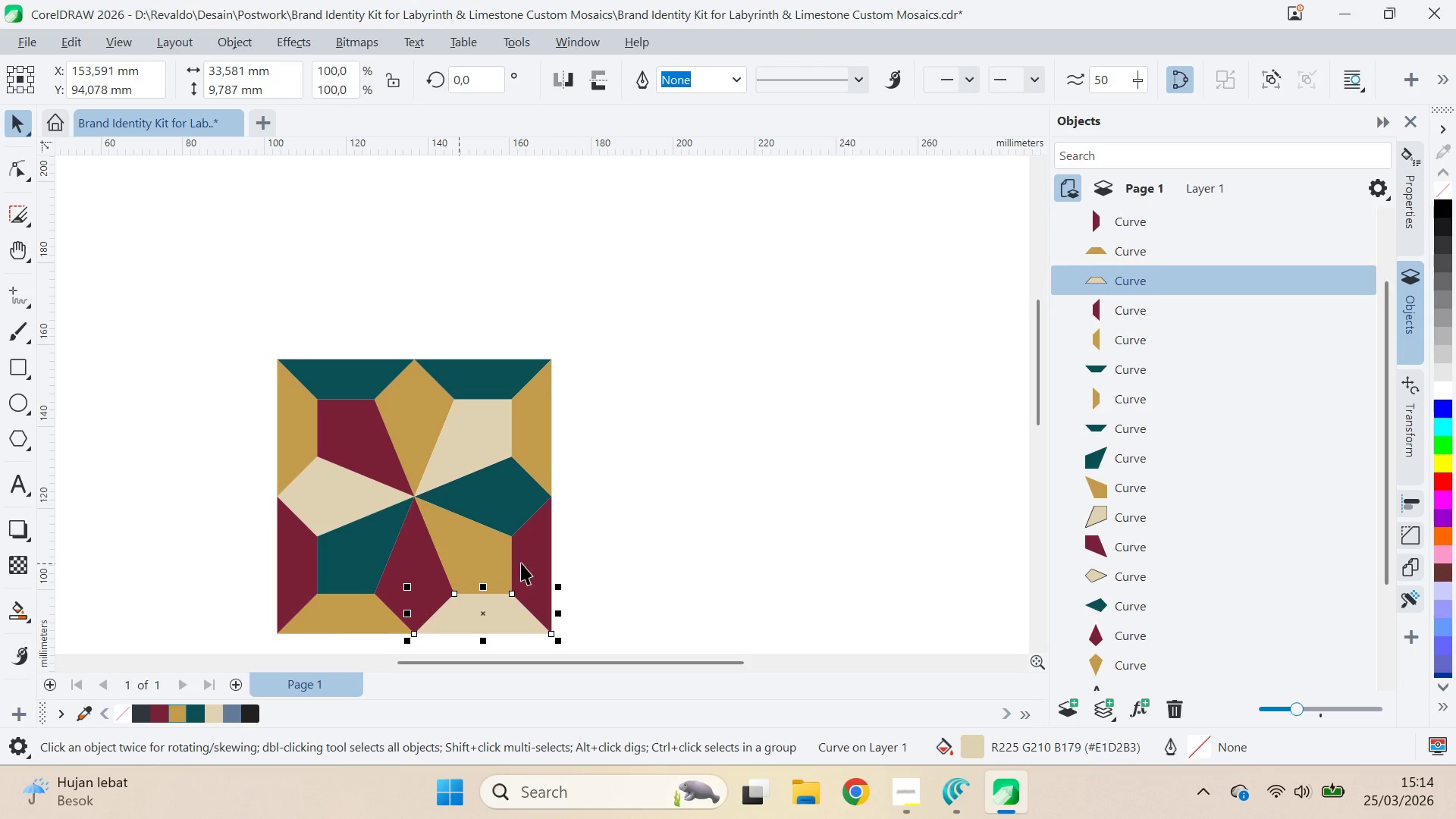 
left_click([522, 558])
 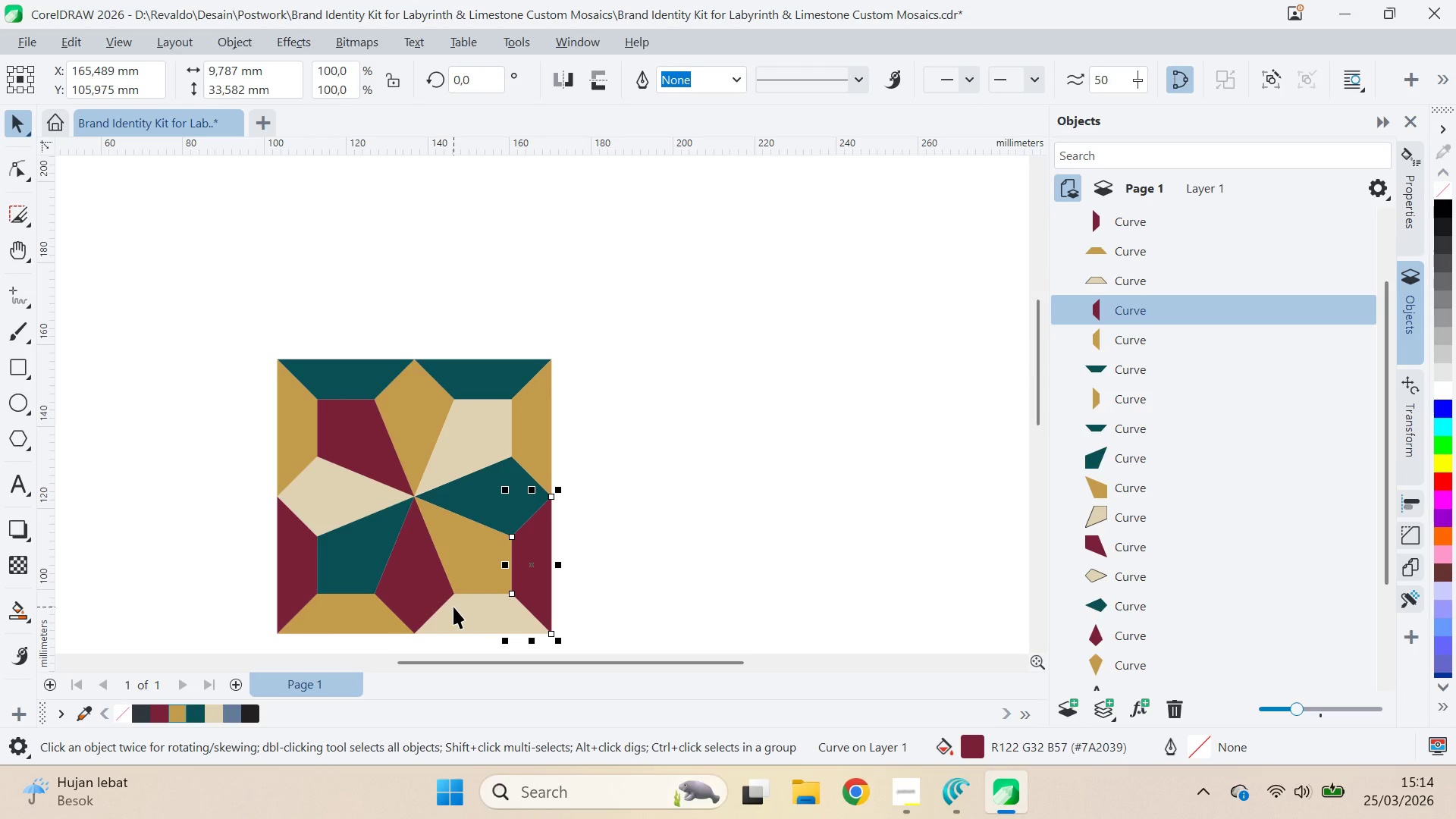 
left_click([662, 504])
 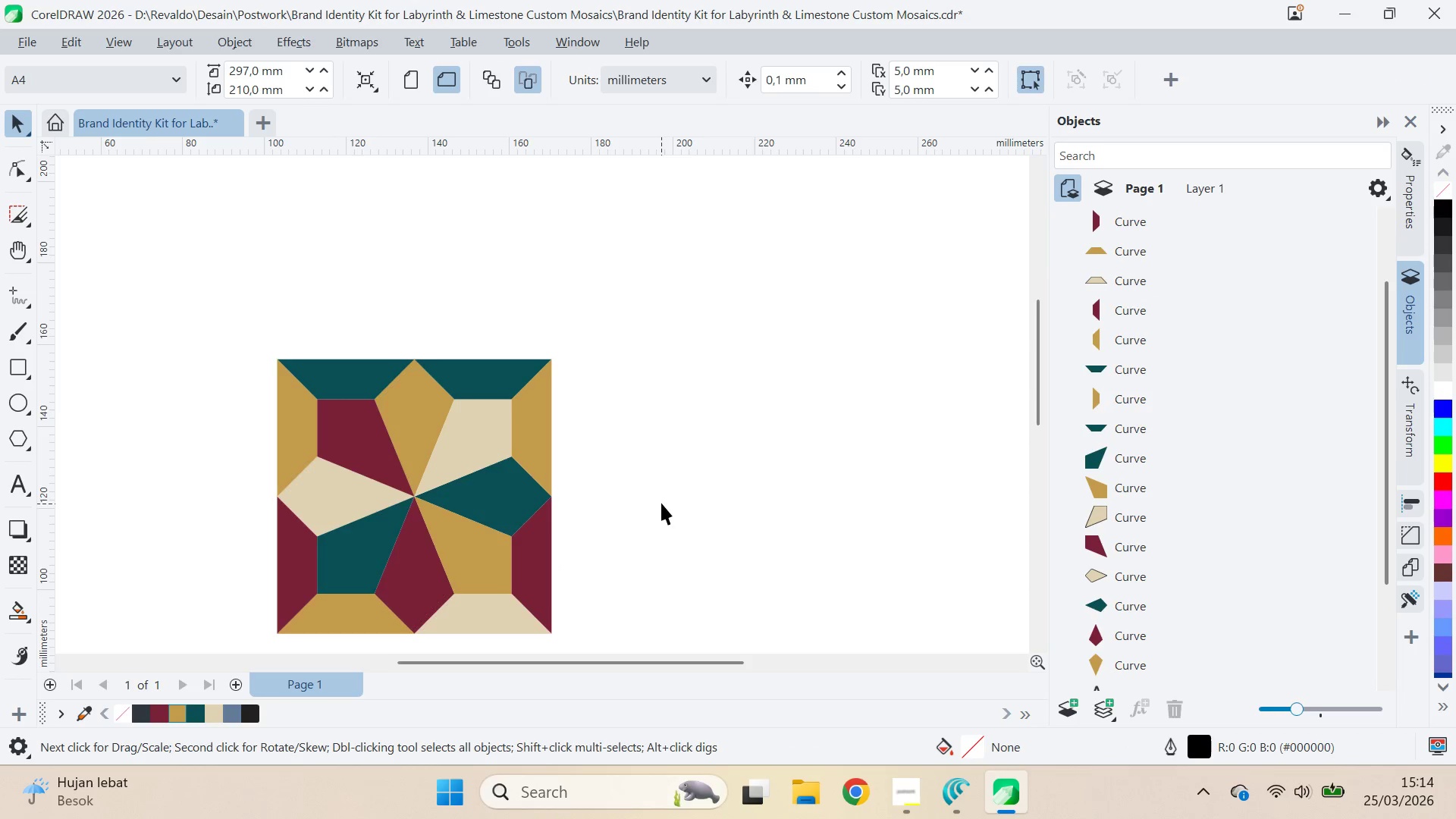 
scroll: coordinate [666, 500], scroll_direction: down, amount: 4.0
 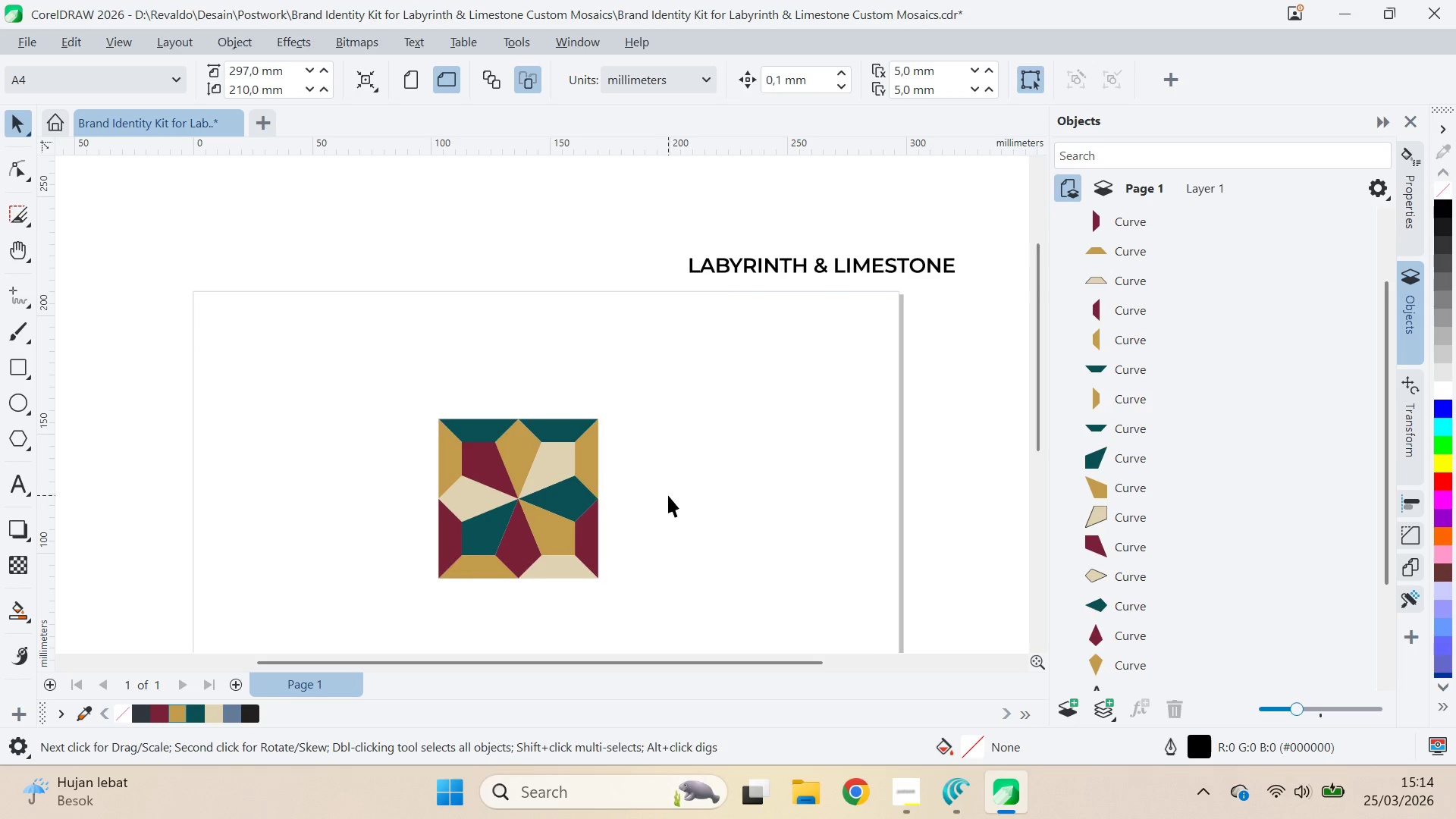 
left_click_drag(start_coordinate=[726, 394], to_coordinate=[450, 583])
 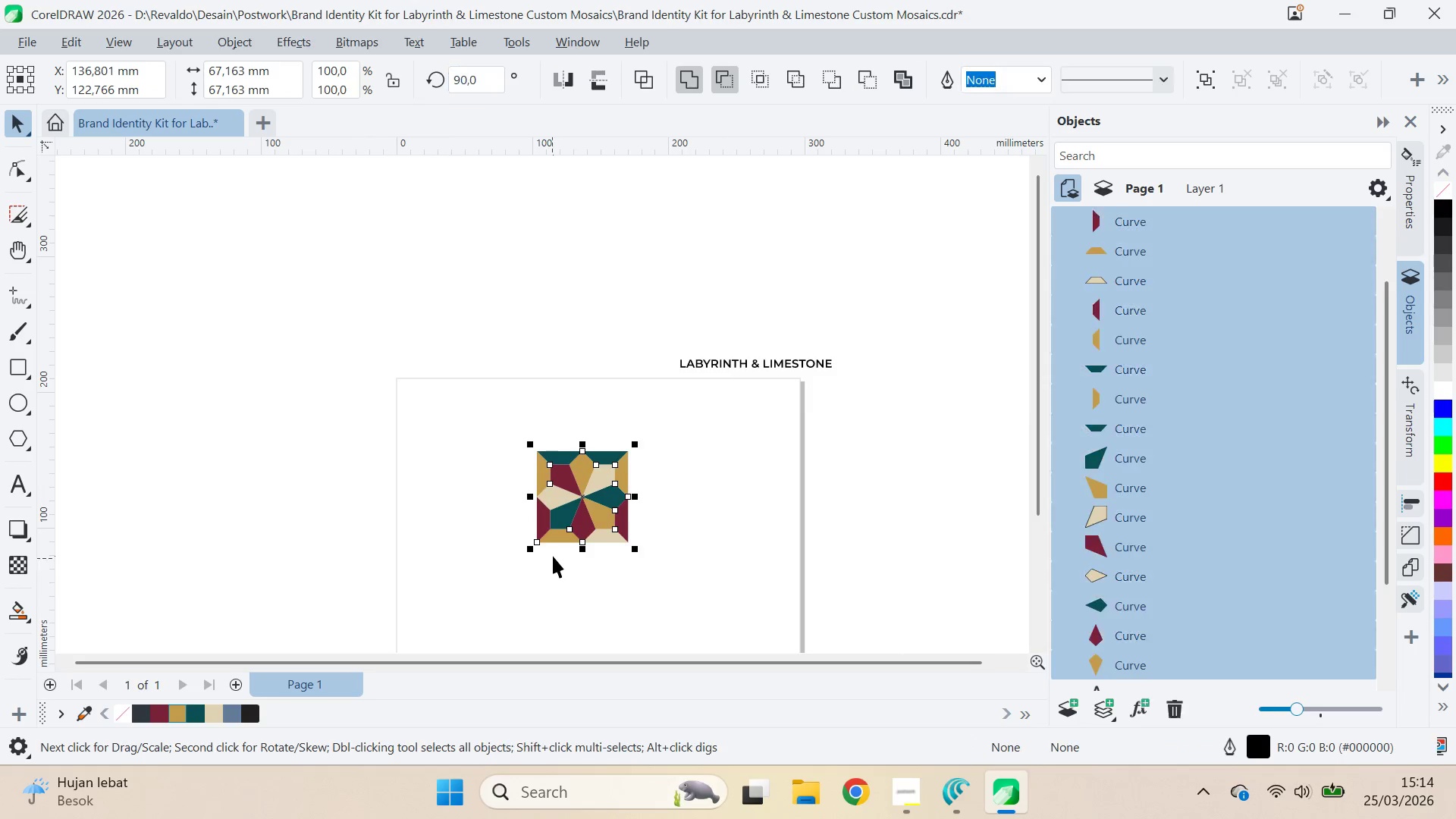 
scroll: coordinate [668, 494], scroll_direction: down, amount: 4.0
 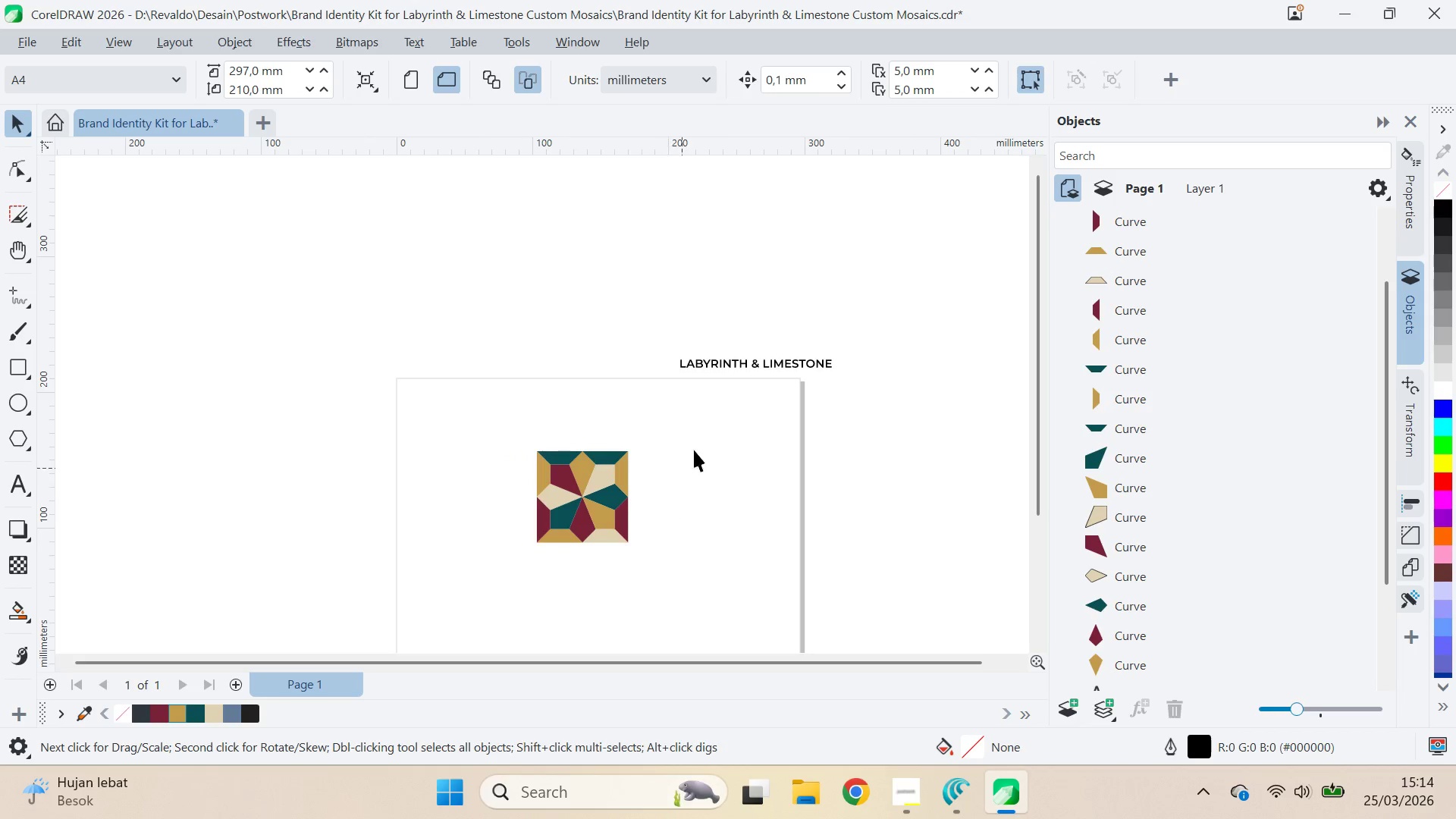 
scroll: coordinate [555, 556], scroll_direction: up, amount: 4.0
 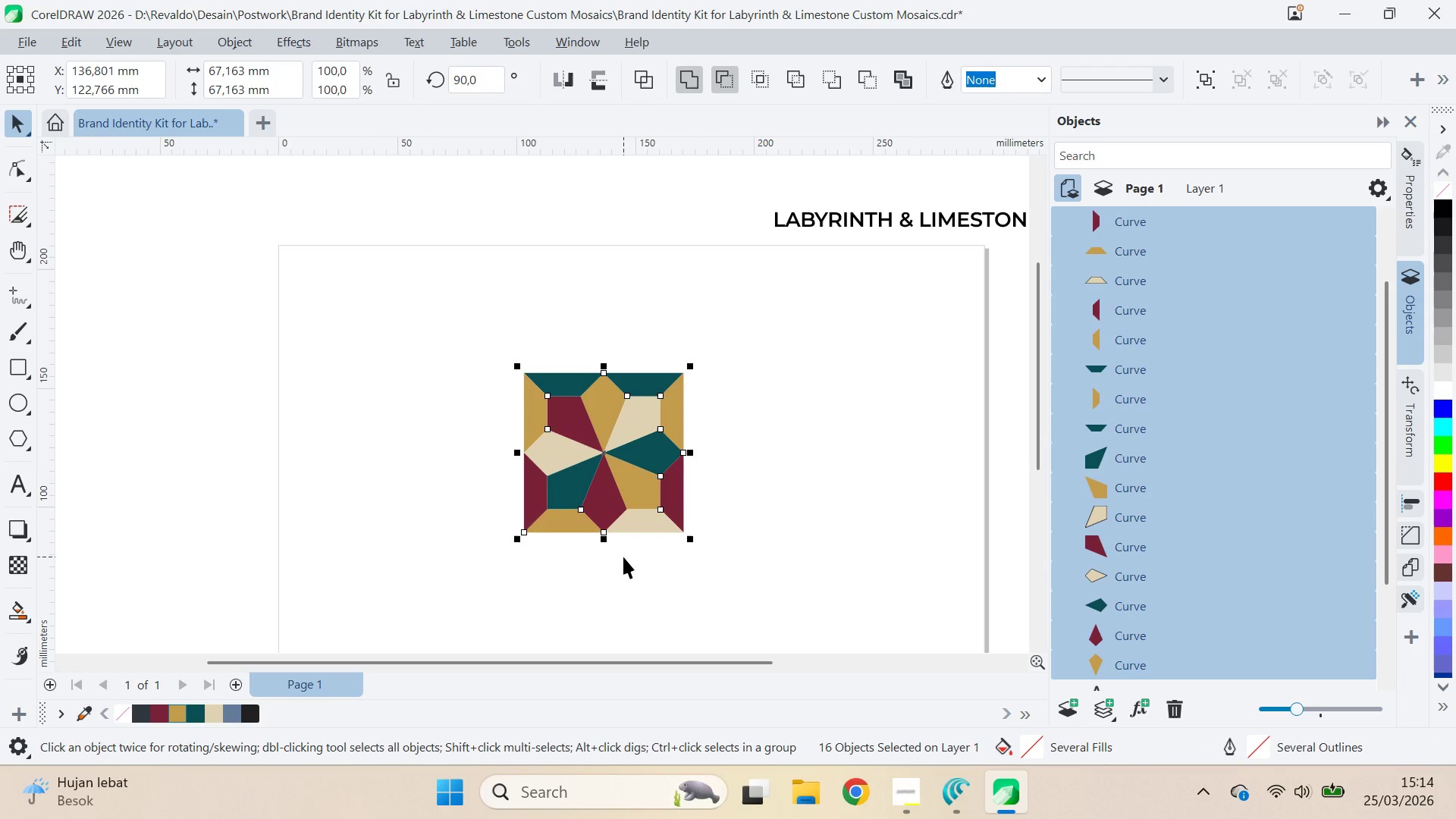 
key(Control+G)
 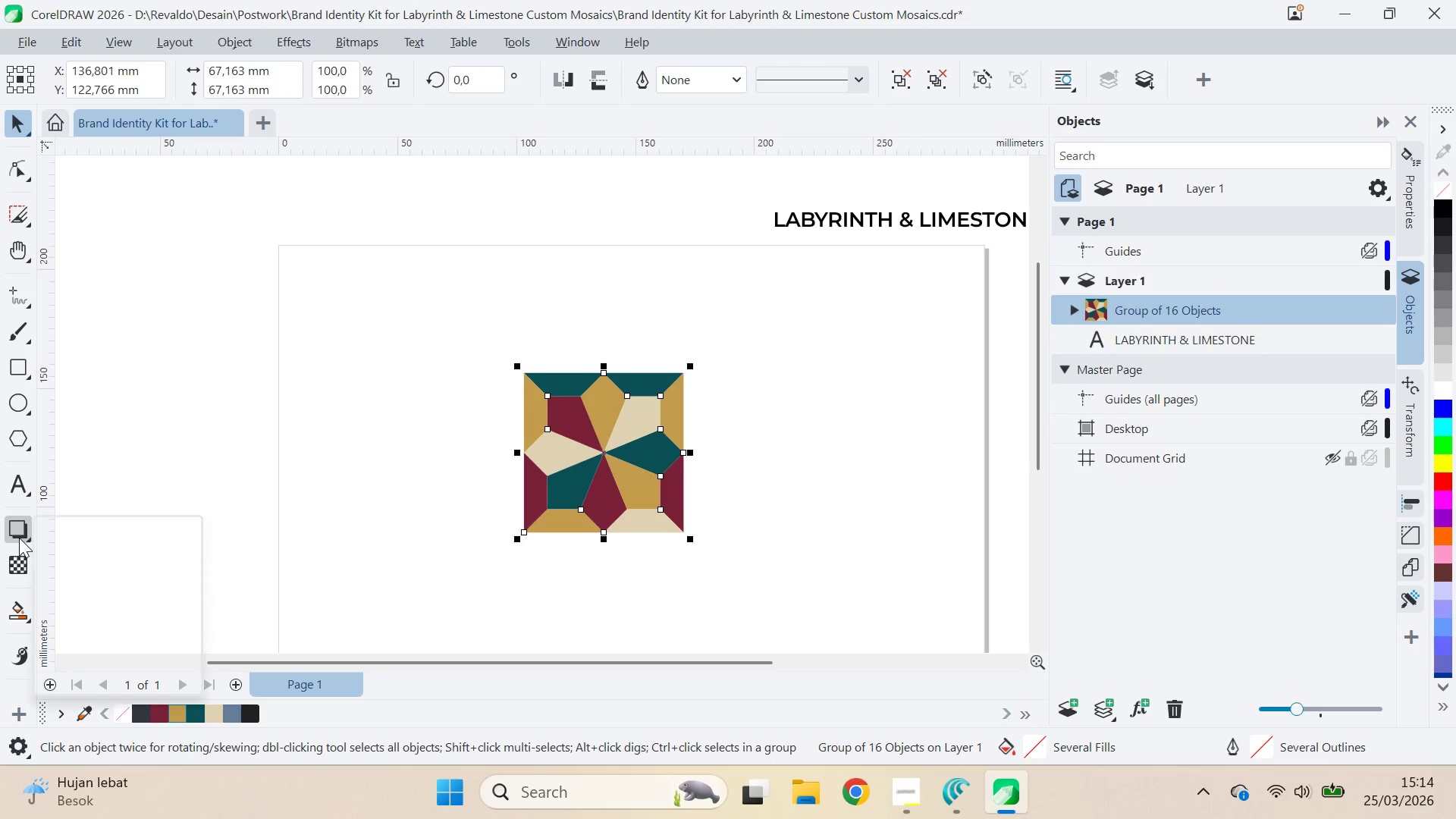 
left_click([19, 538])
 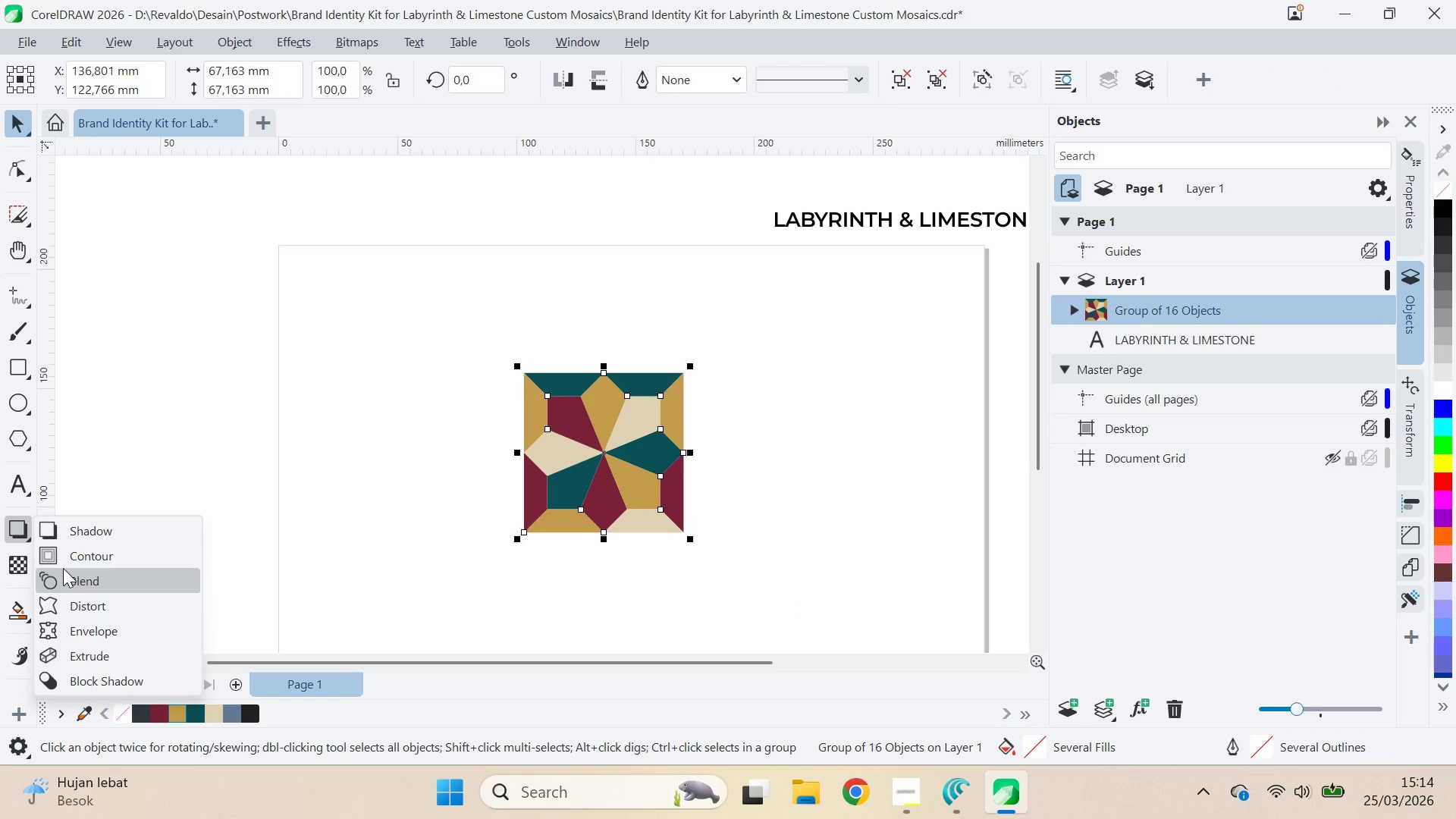 
left_click([63, 568])
 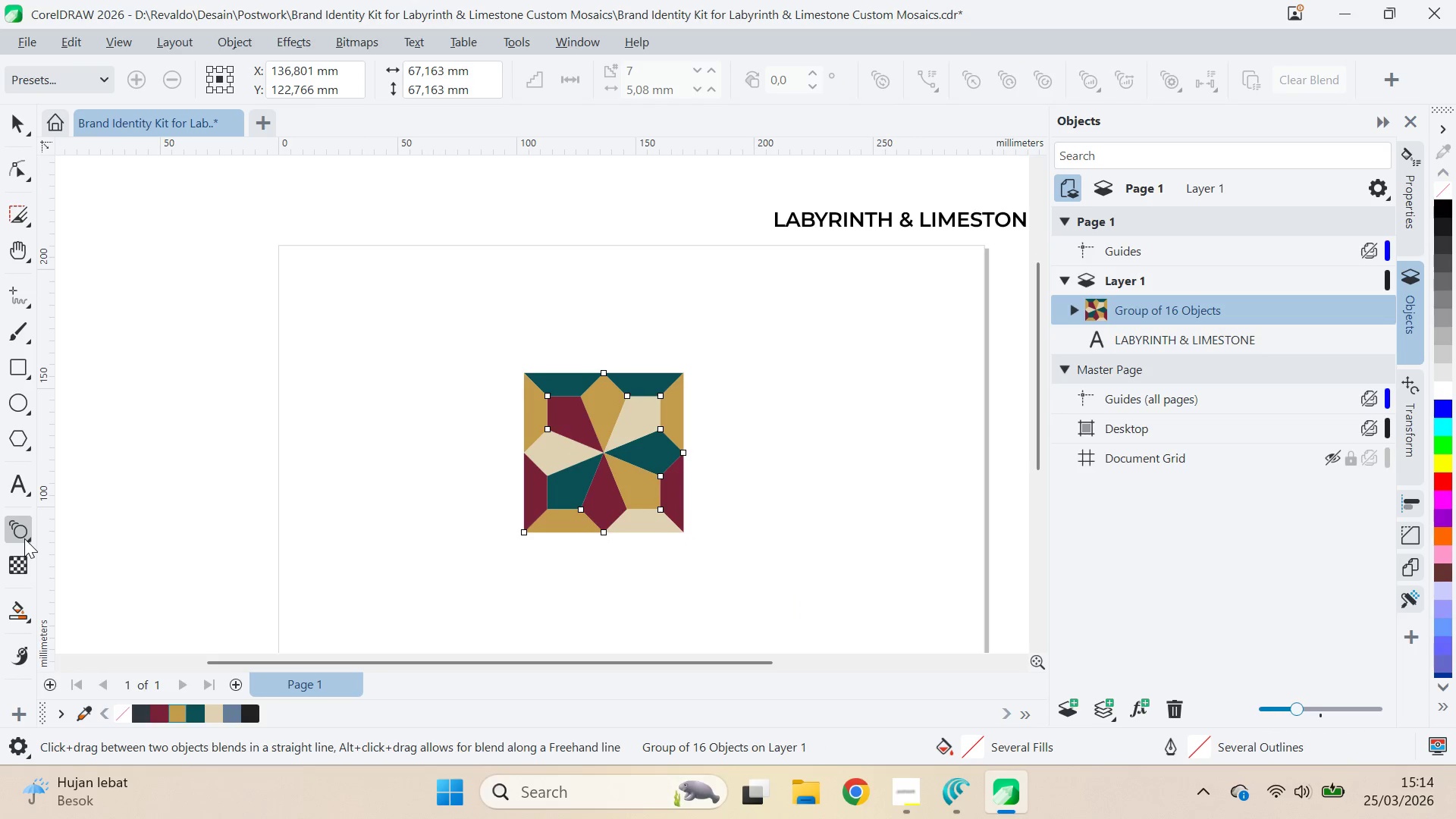 
left_click([24, 538])
 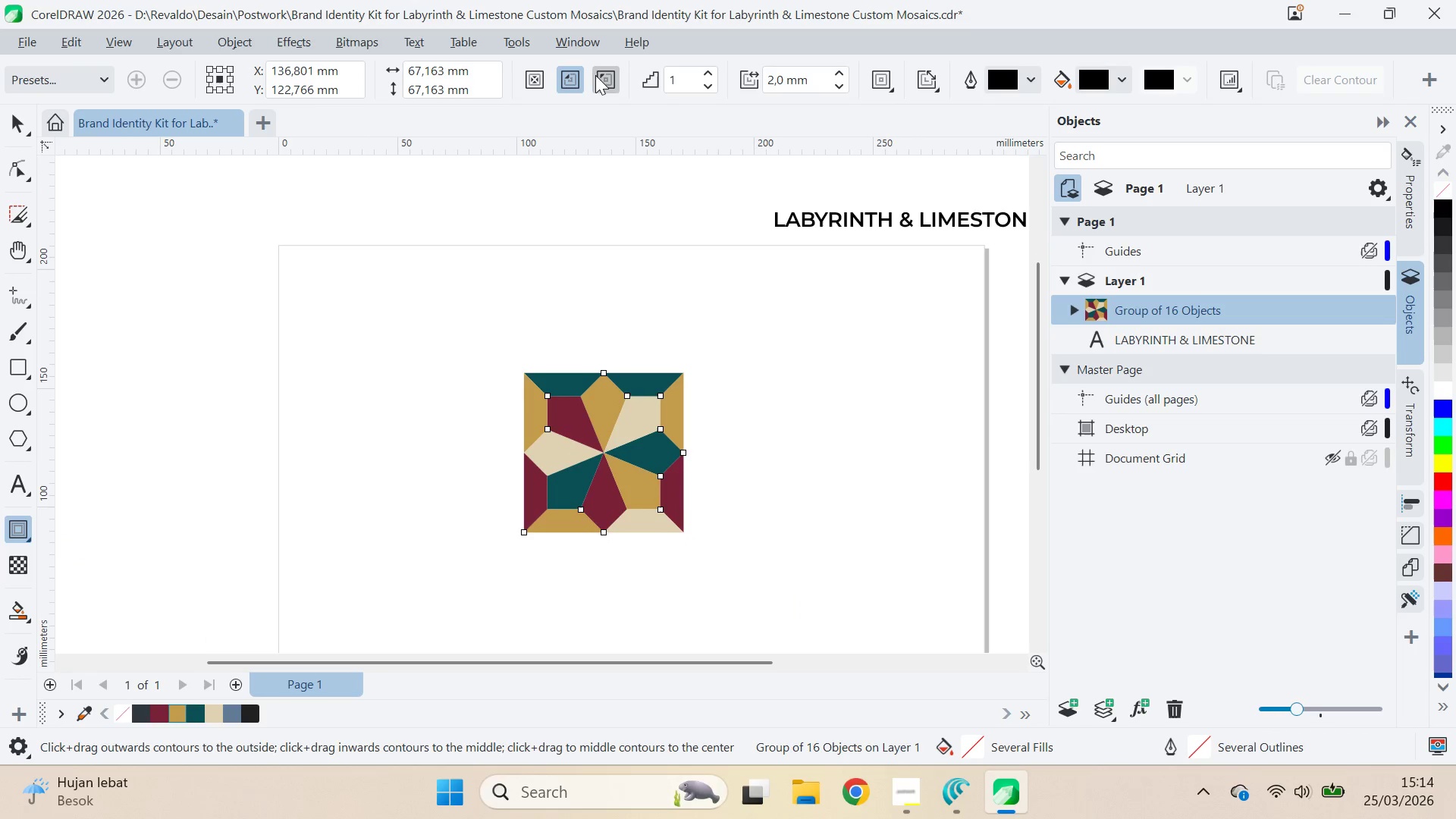 
left_click([598, 76])
 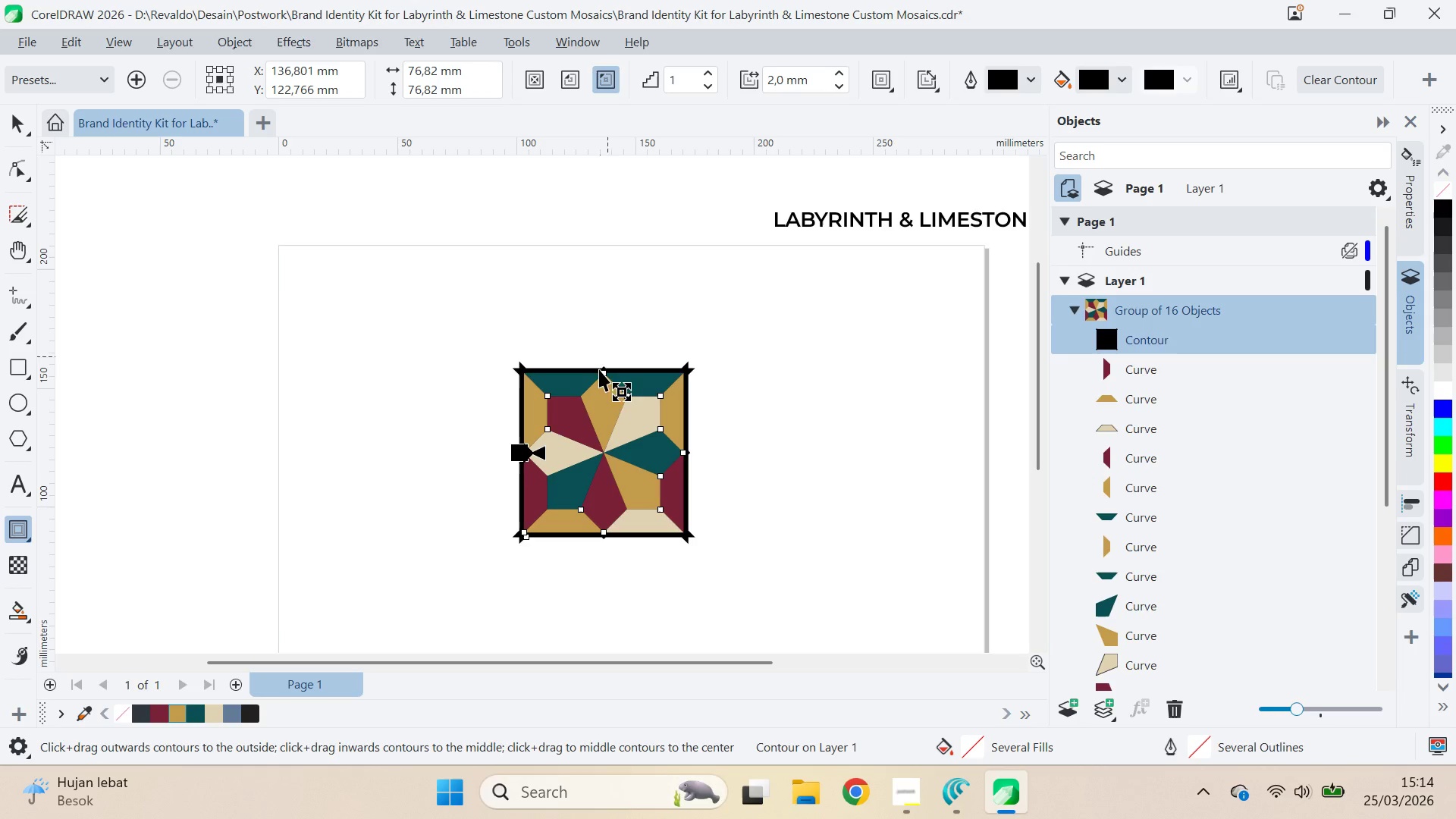 
scroll: coordinate [601, 377], scroll_direction: up, amount: 5.0
 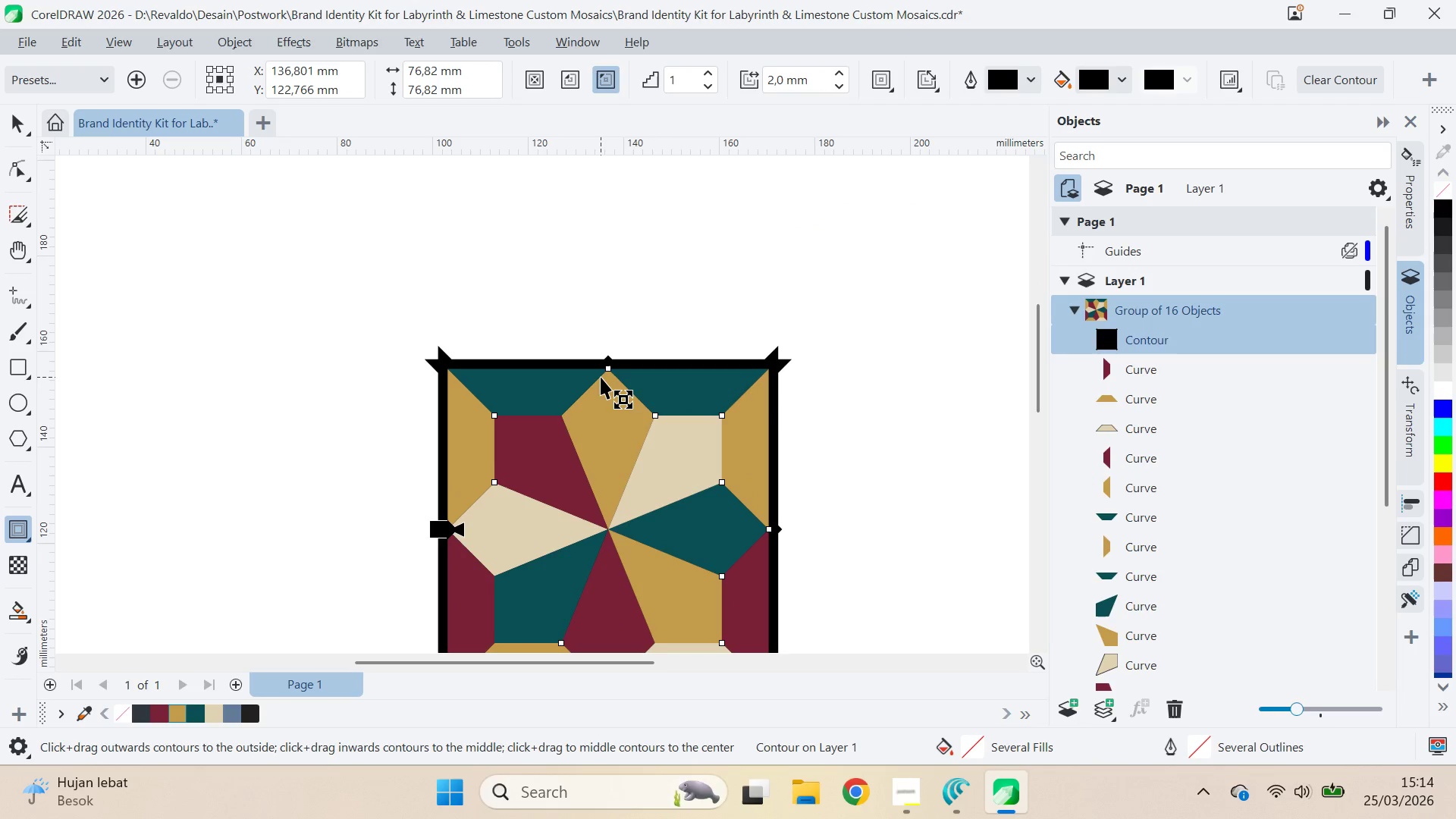 
key(Control+Z)
 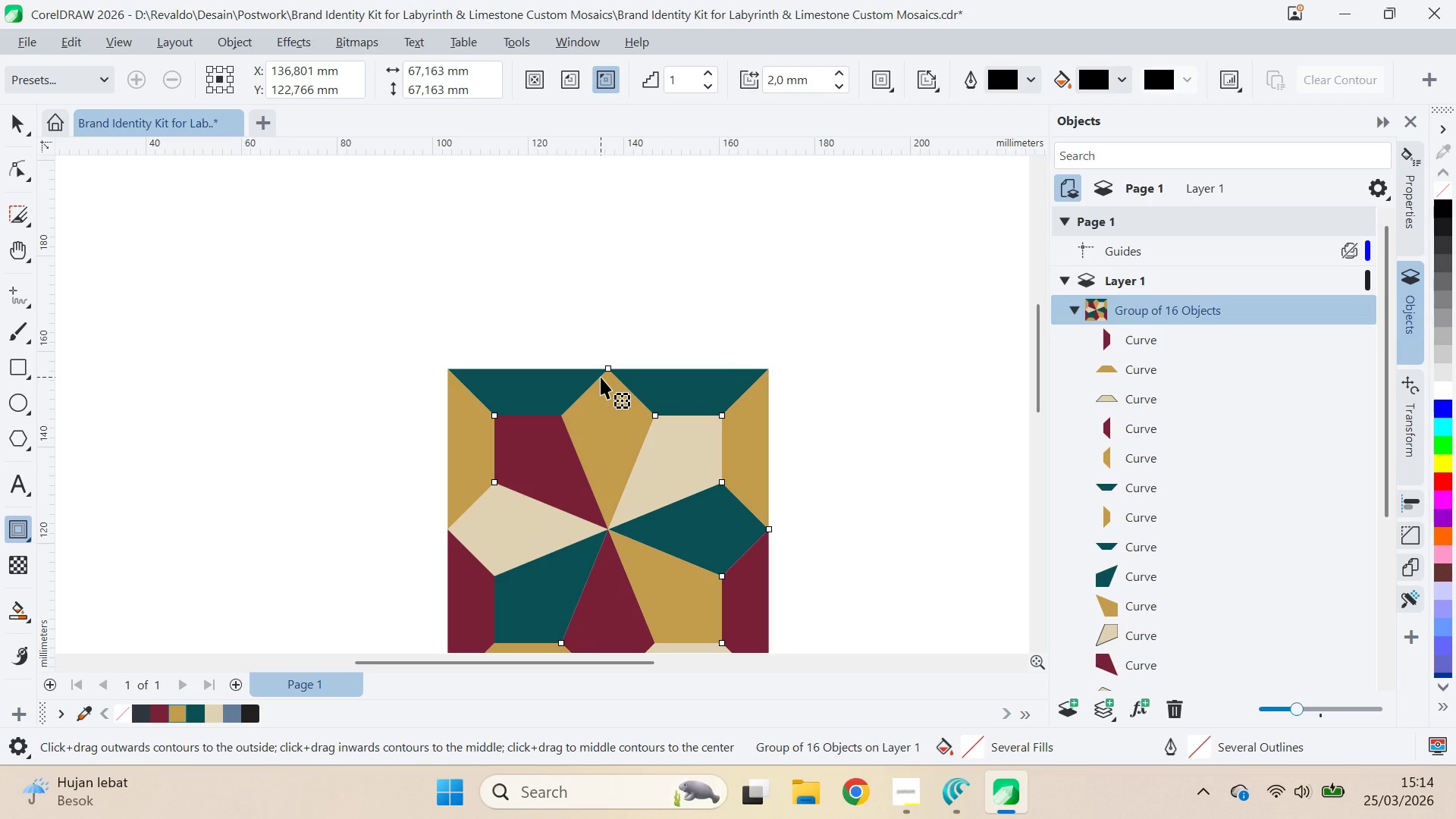 
key(Control+U)
 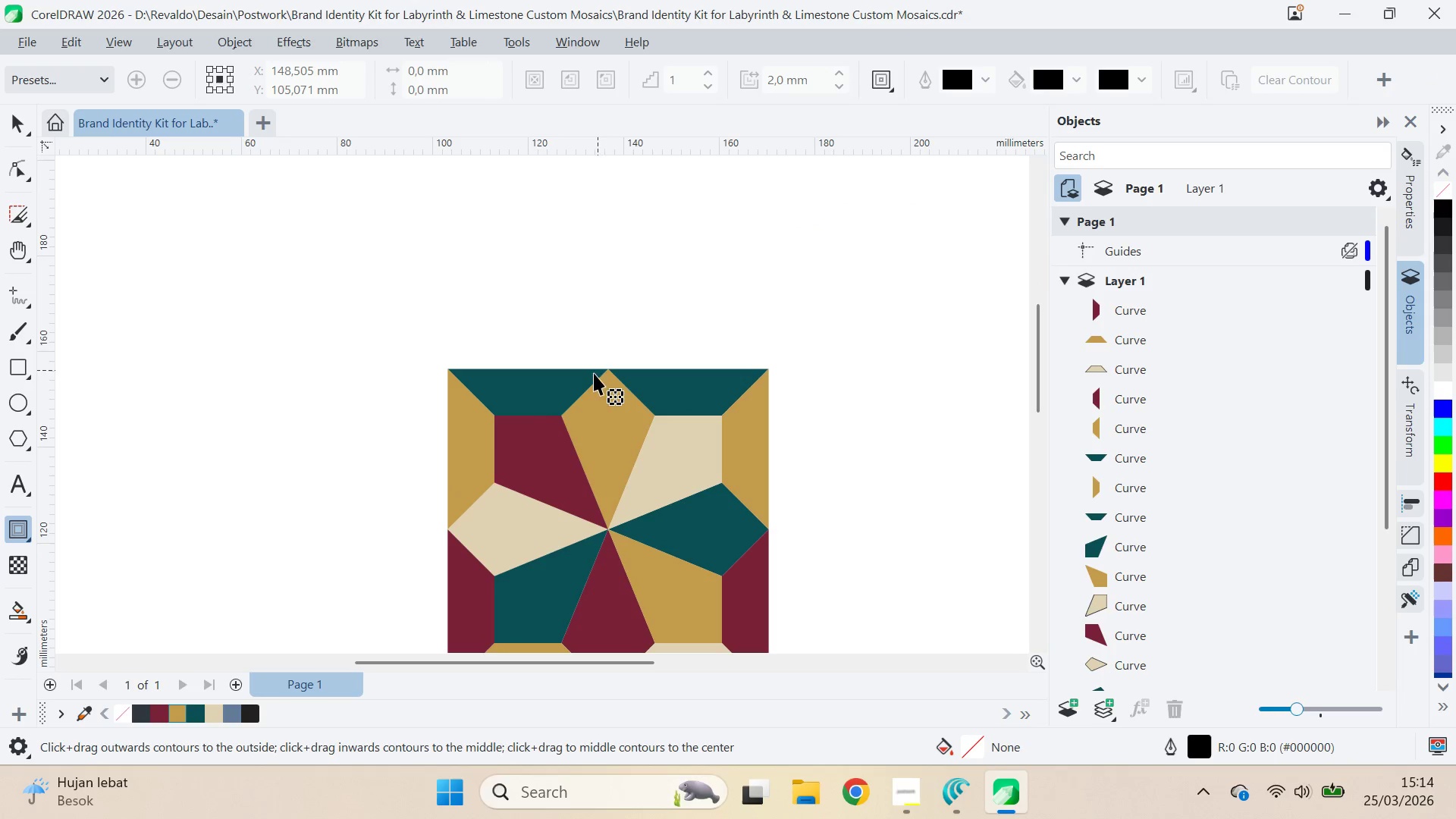 
type(av)
 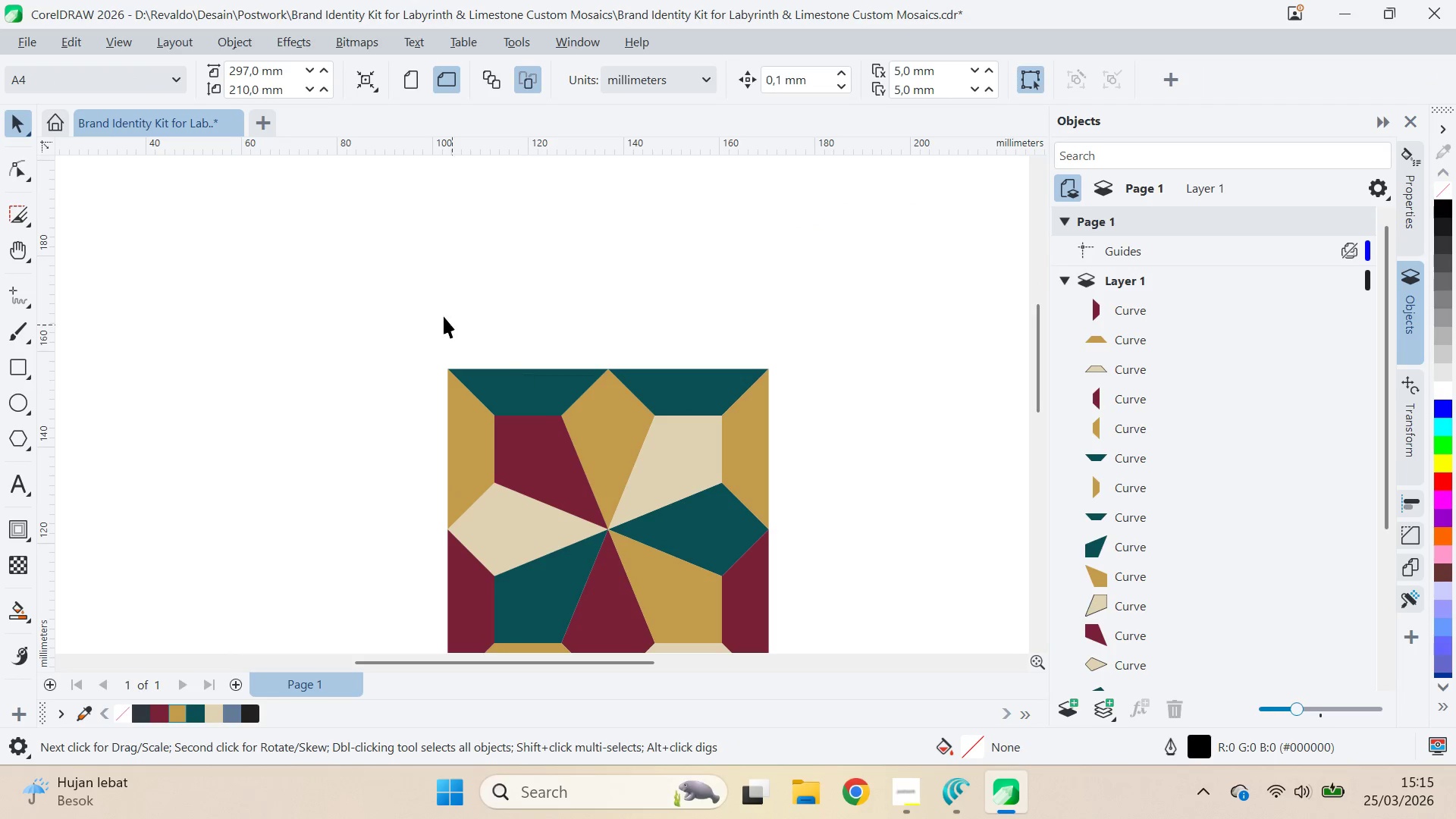 
left_click([443, 315])
 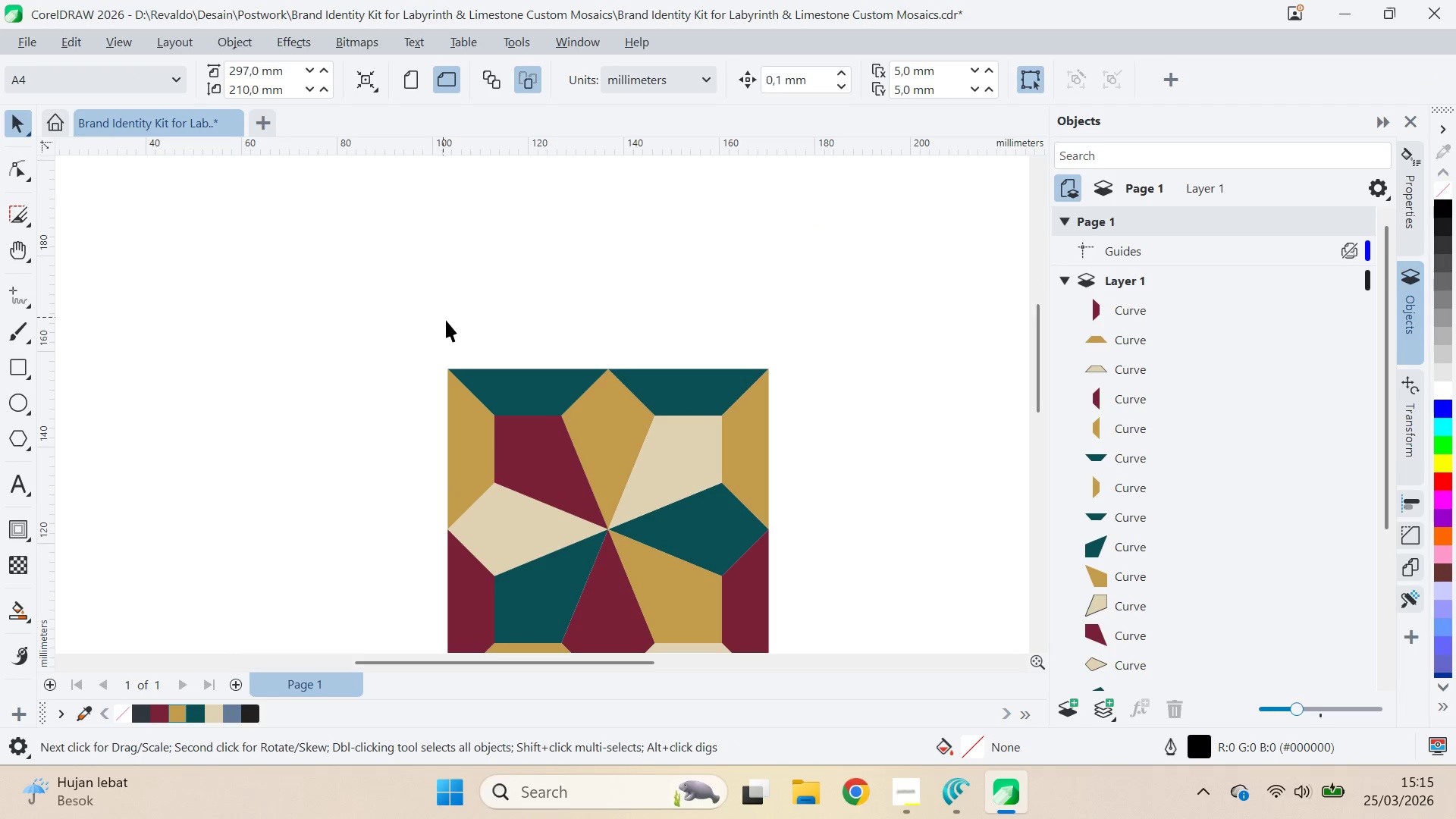 
key(Control+ControlLeft)
 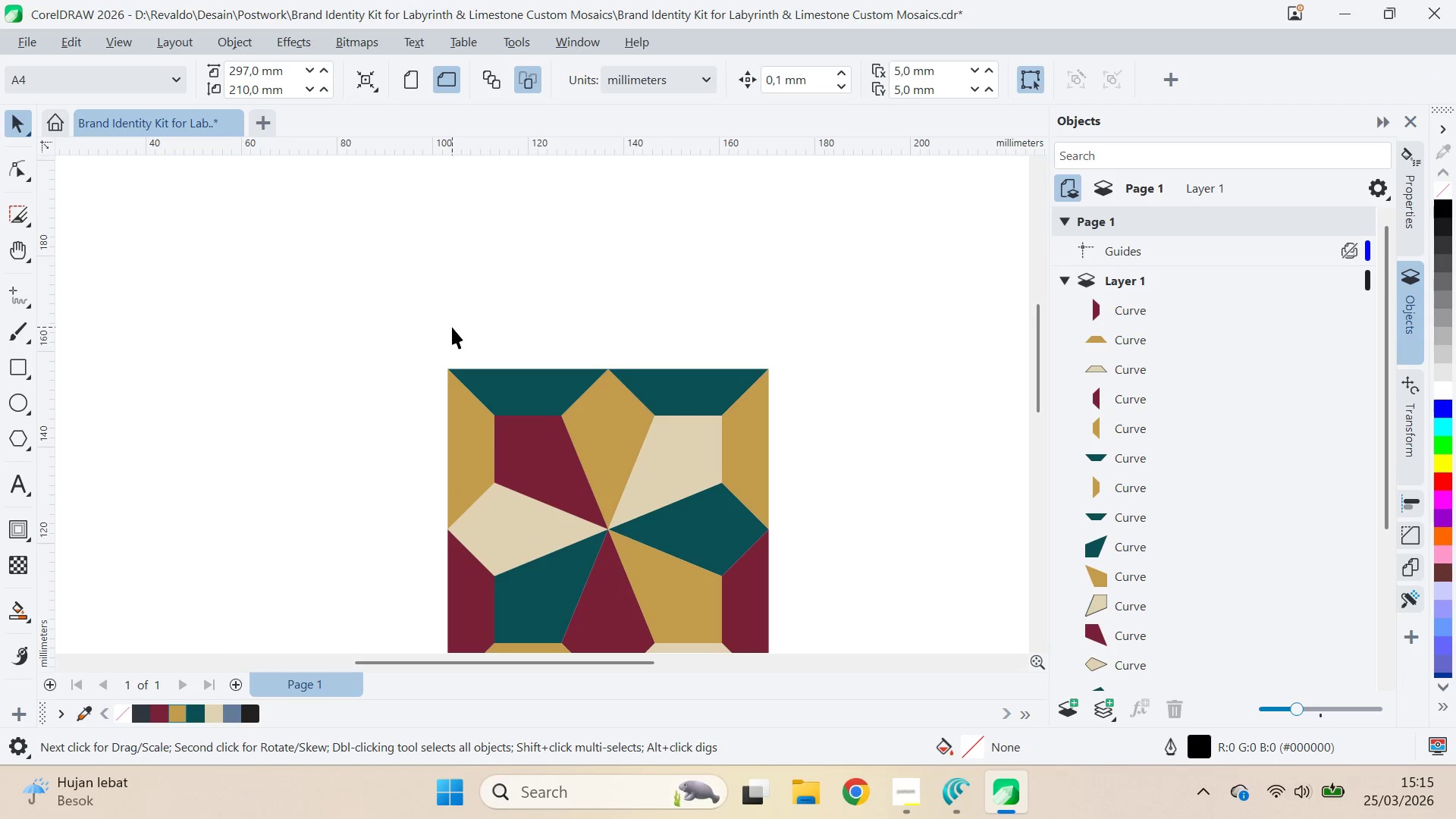 
key(Control+A)
 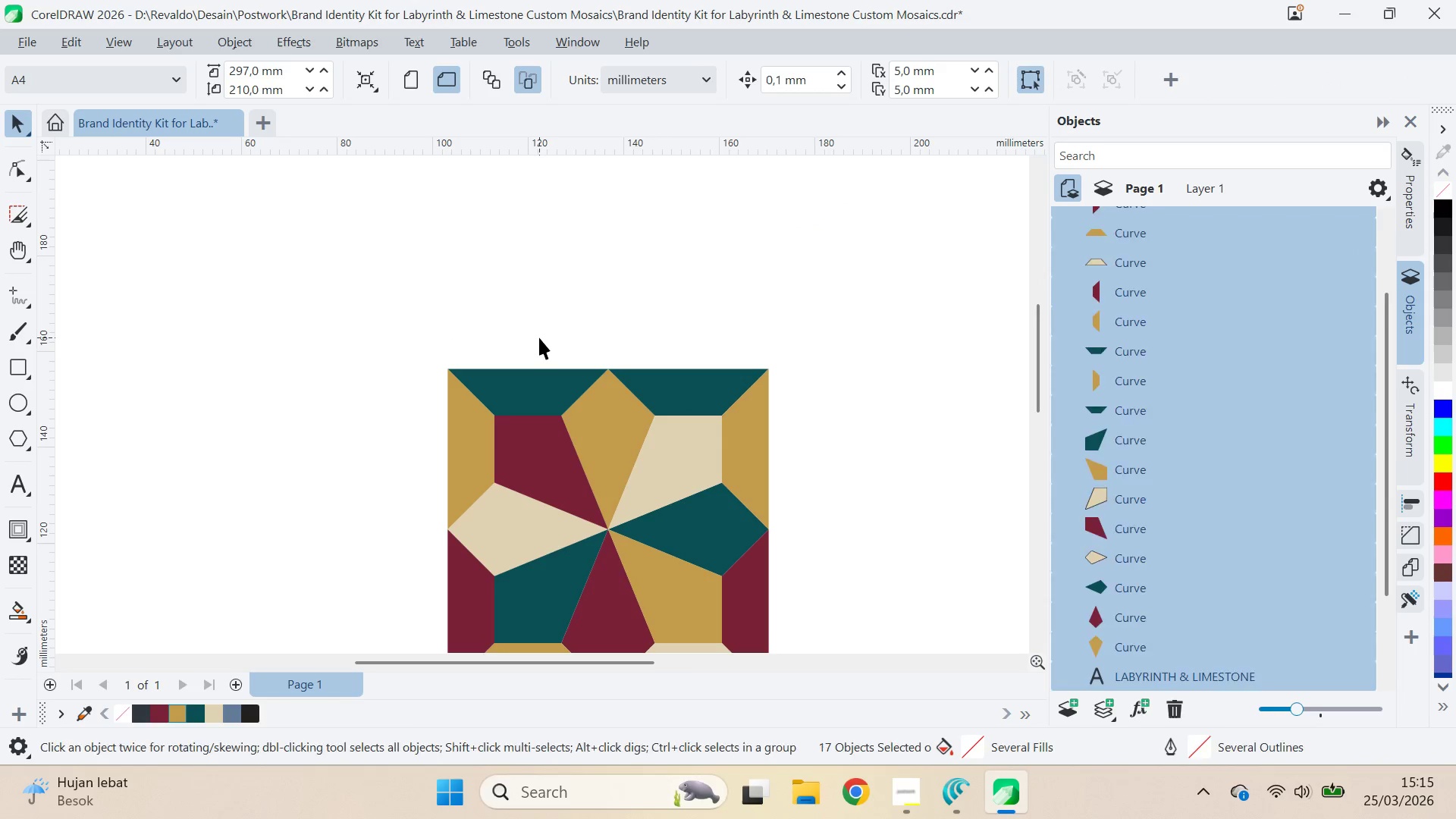 
left_click_drag(start_coordinate=[443, 322], to_coordinate=[810, 626])
 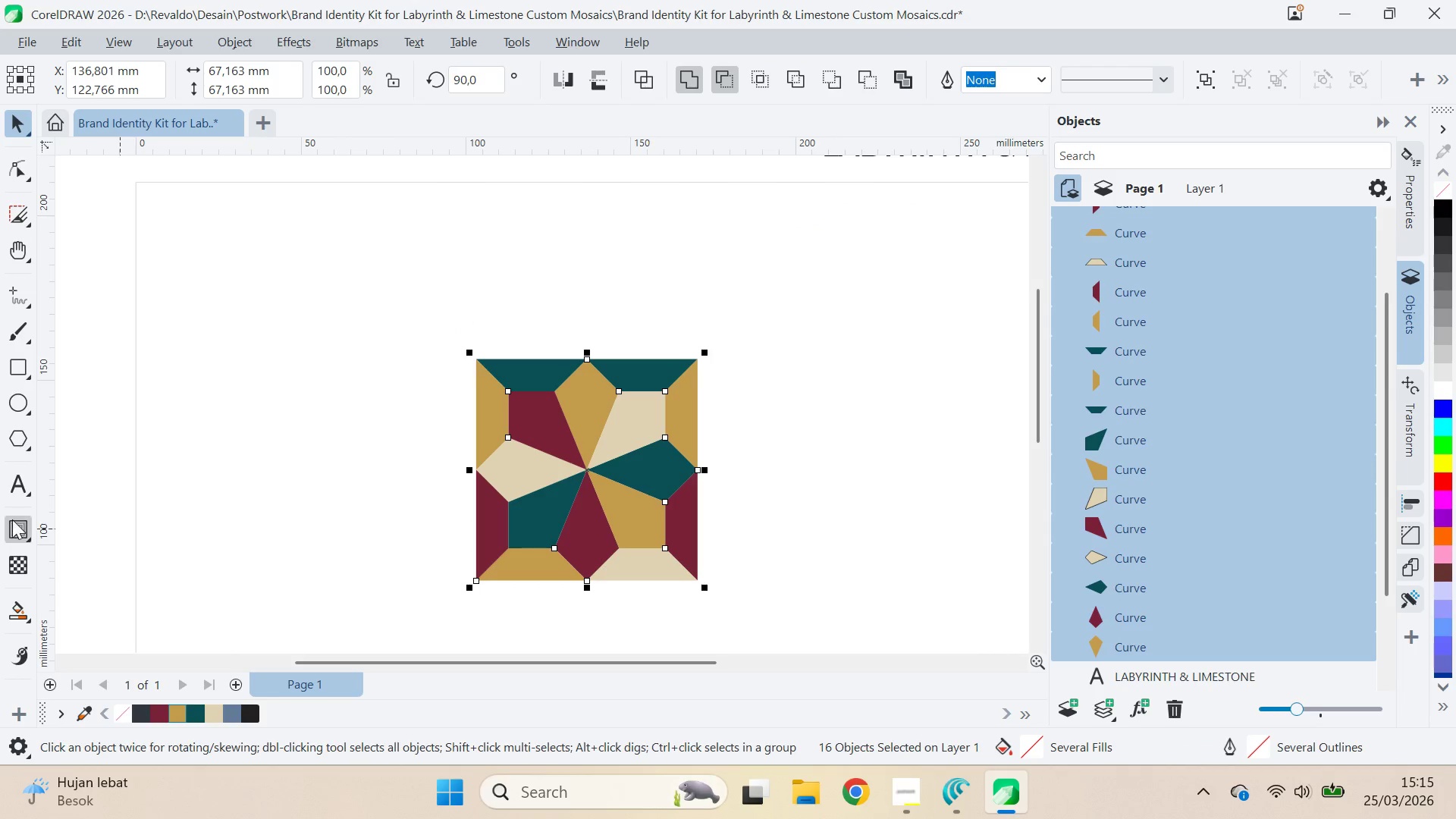 
scroll: coordinate [541, 337], scroll_direction: down, amount: 3.0
 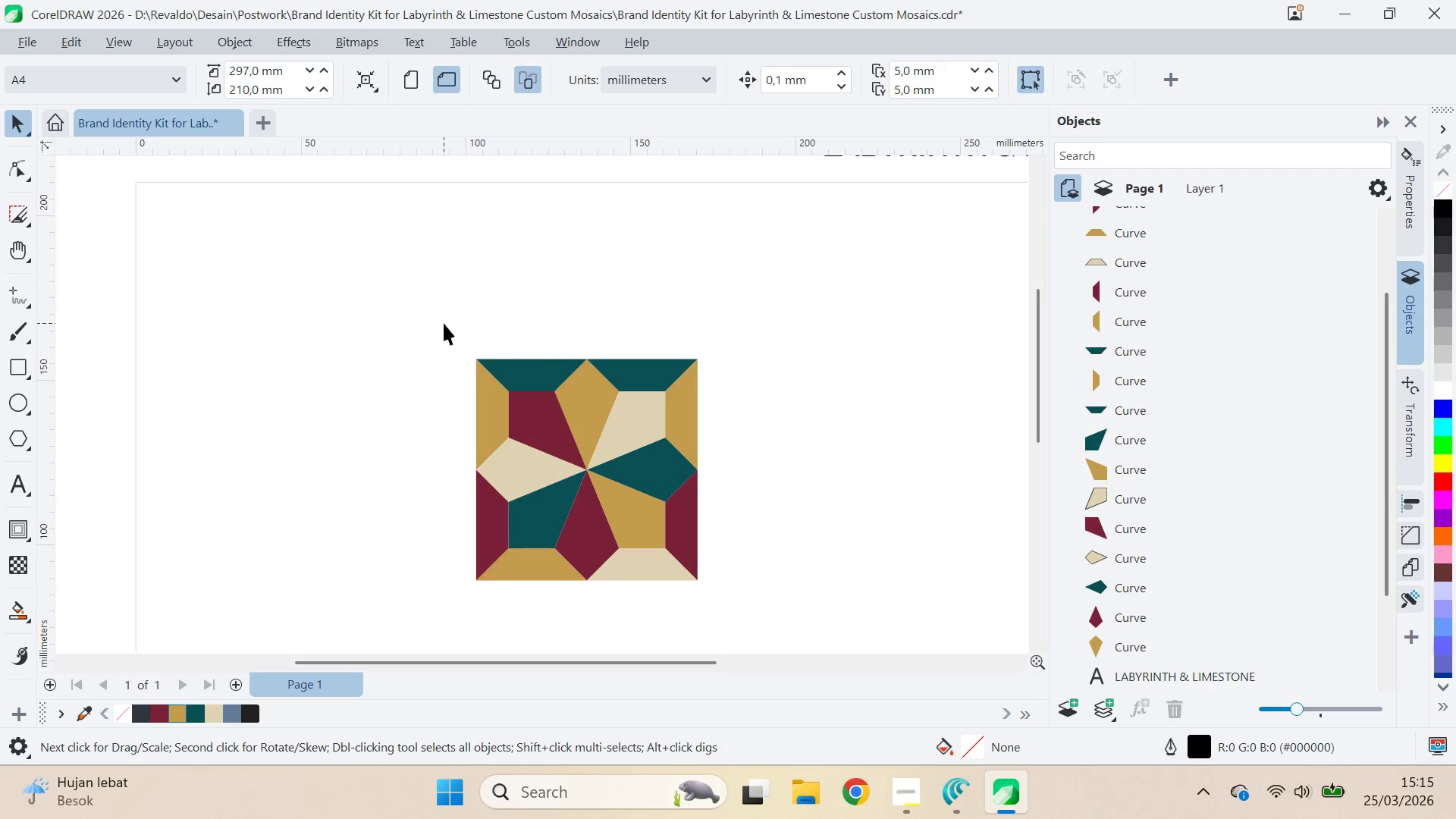 
left_click([21, 517])
 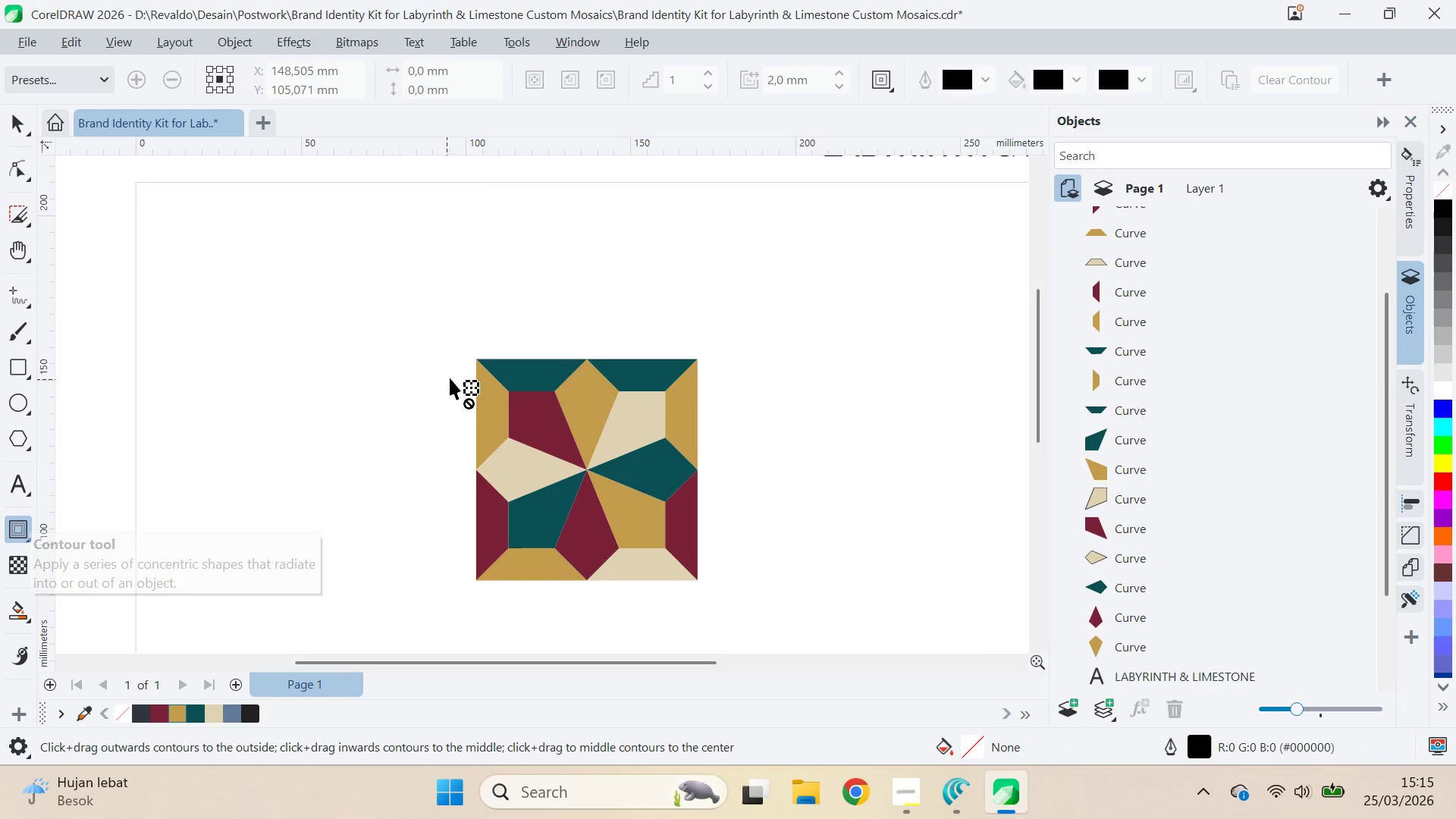 
left_click([482, 410])
 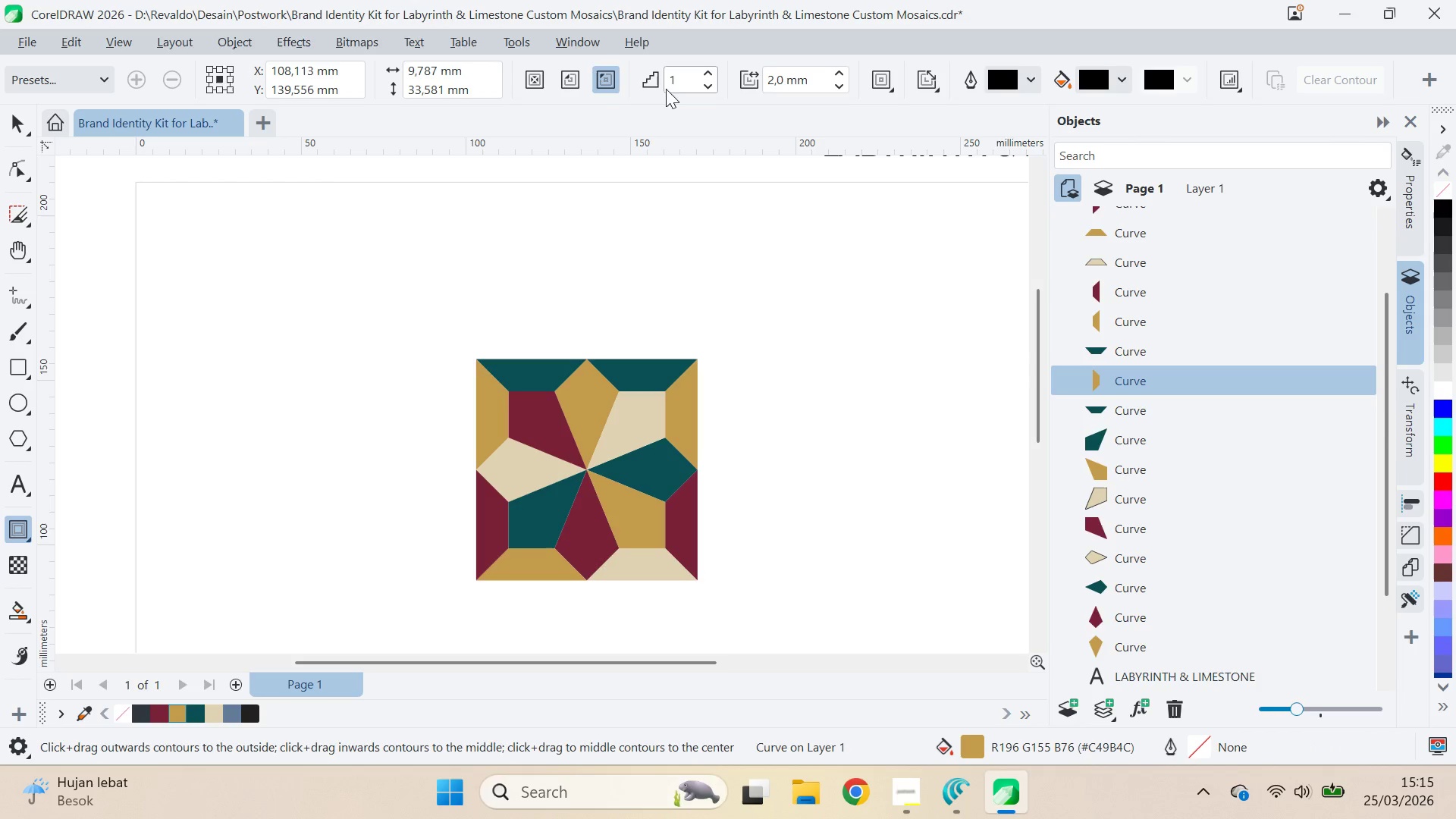 
left_click([607, 80])
 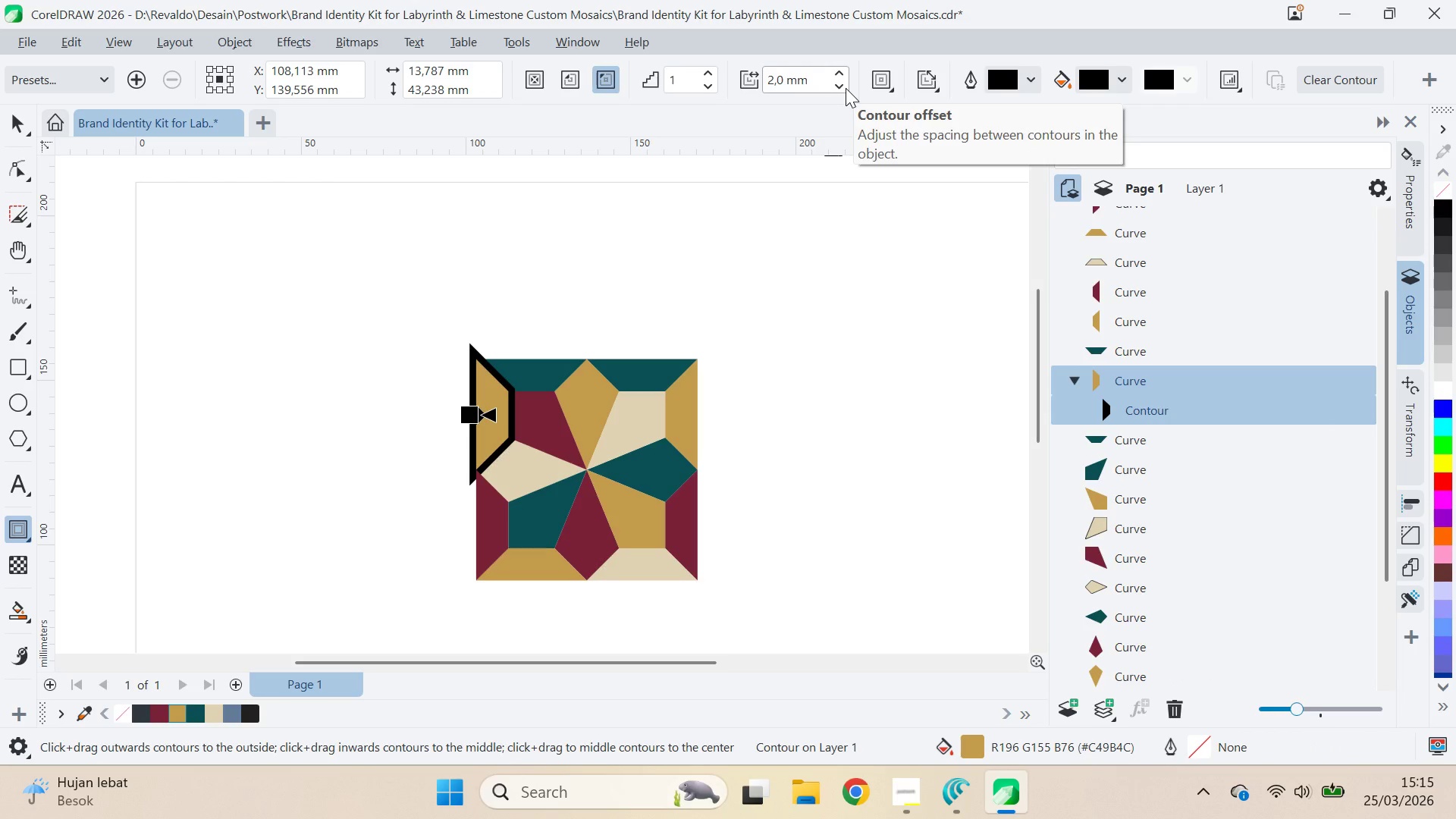 
left_click([539, 358])
 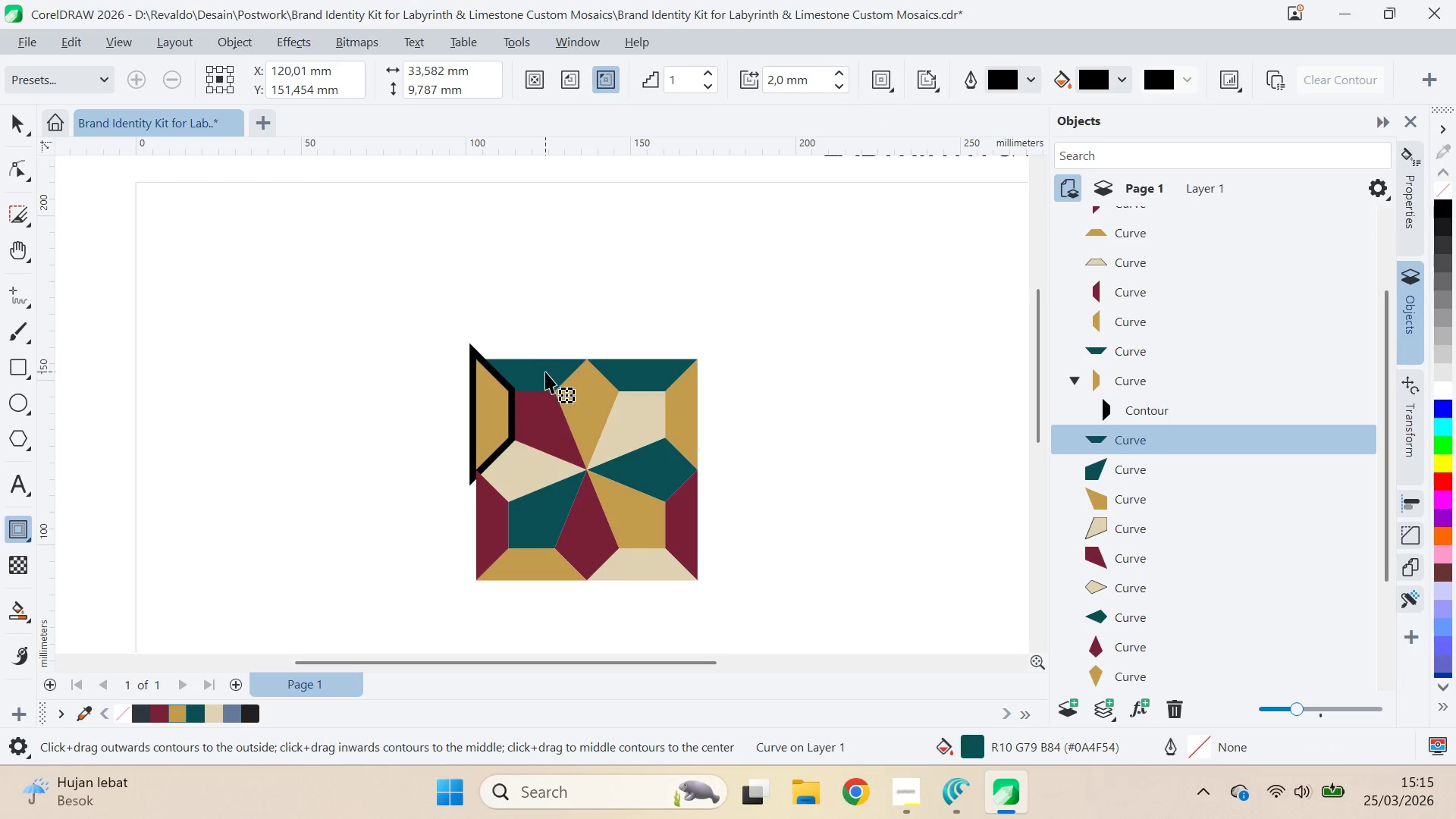 
left_click([545, 372])
 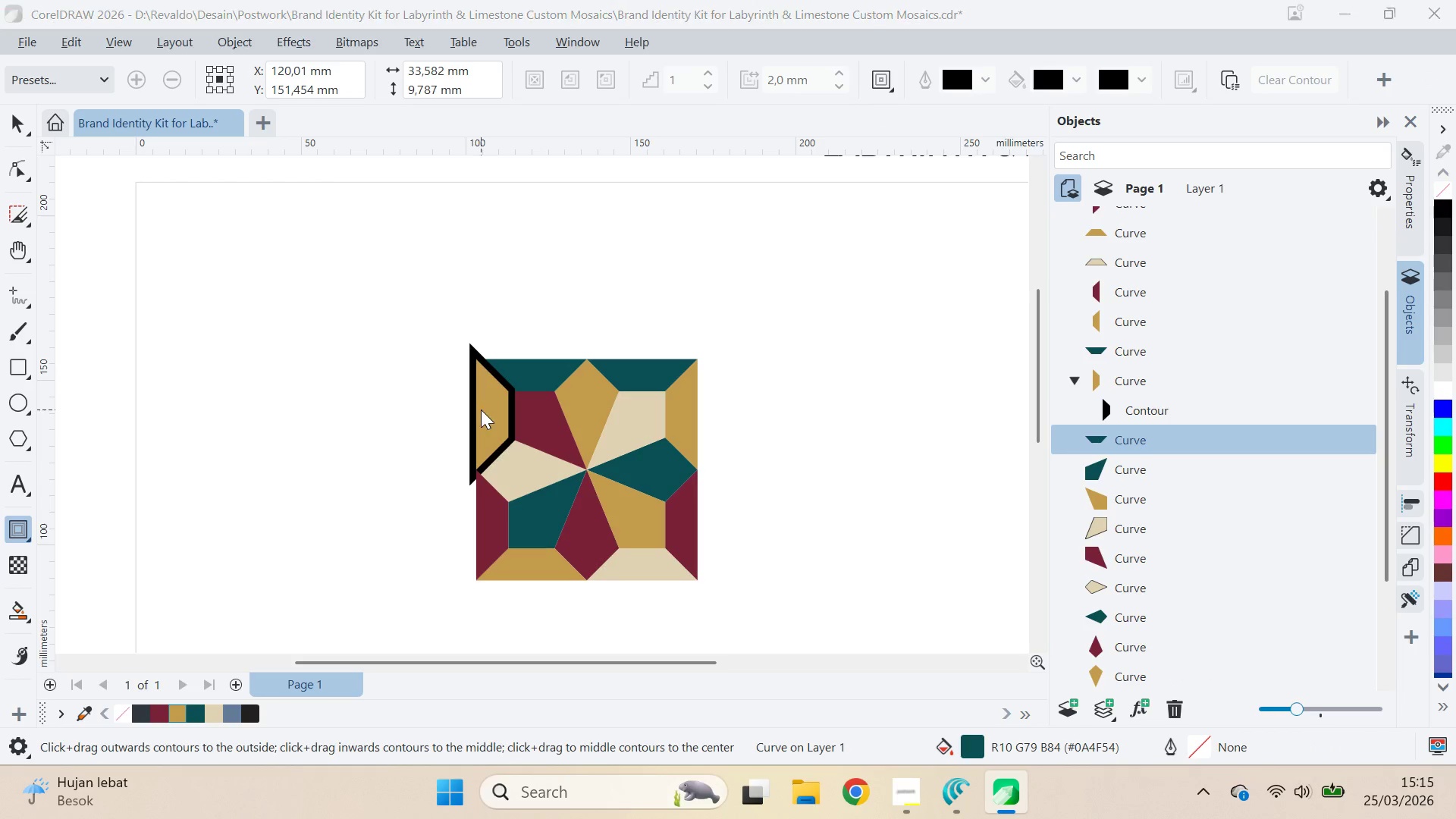 
left_click([822, 459])
 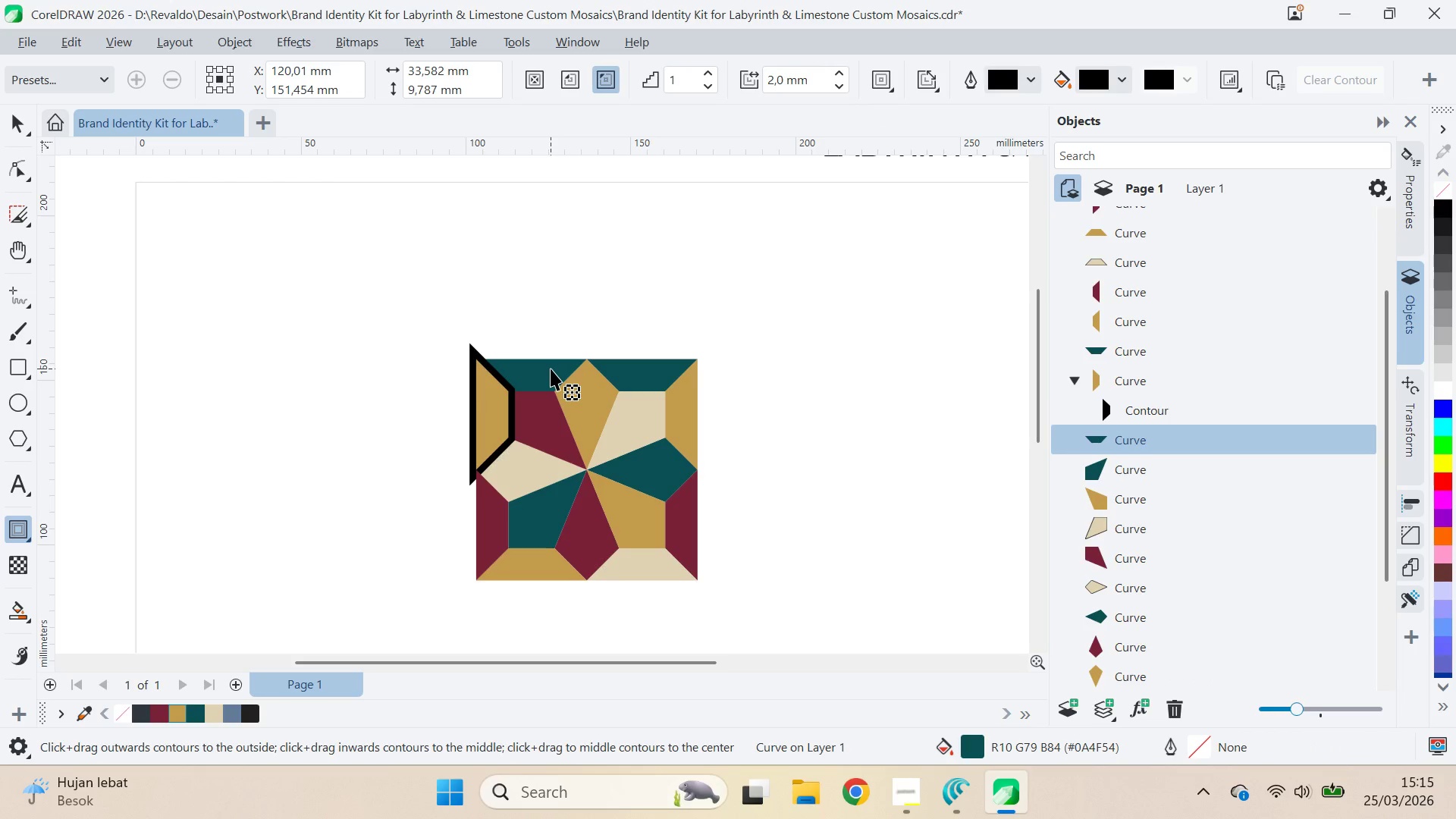 
left_click([551, 369])
 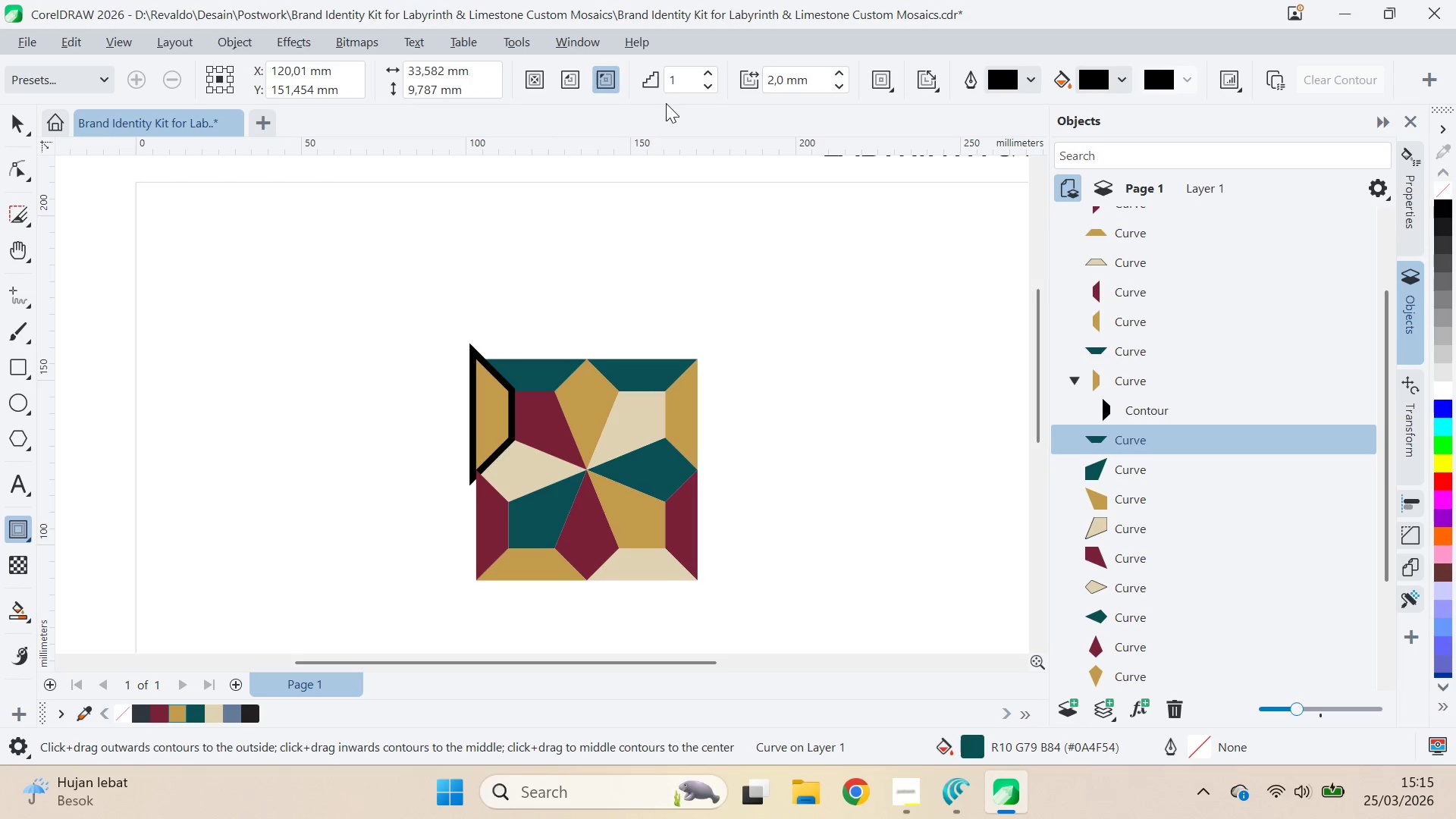 
left_click([610, 83])
 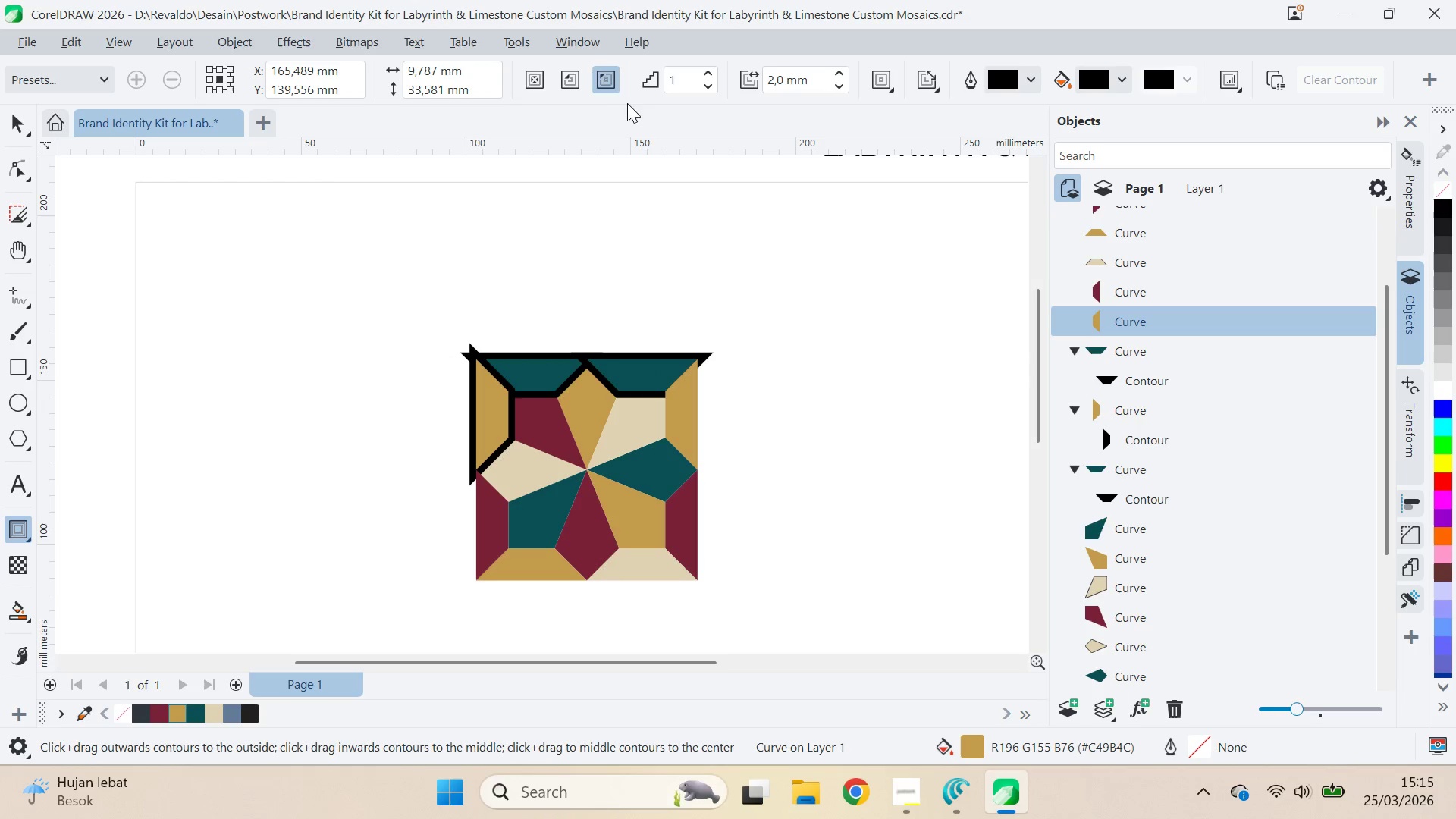 
left_click([629, 431])
 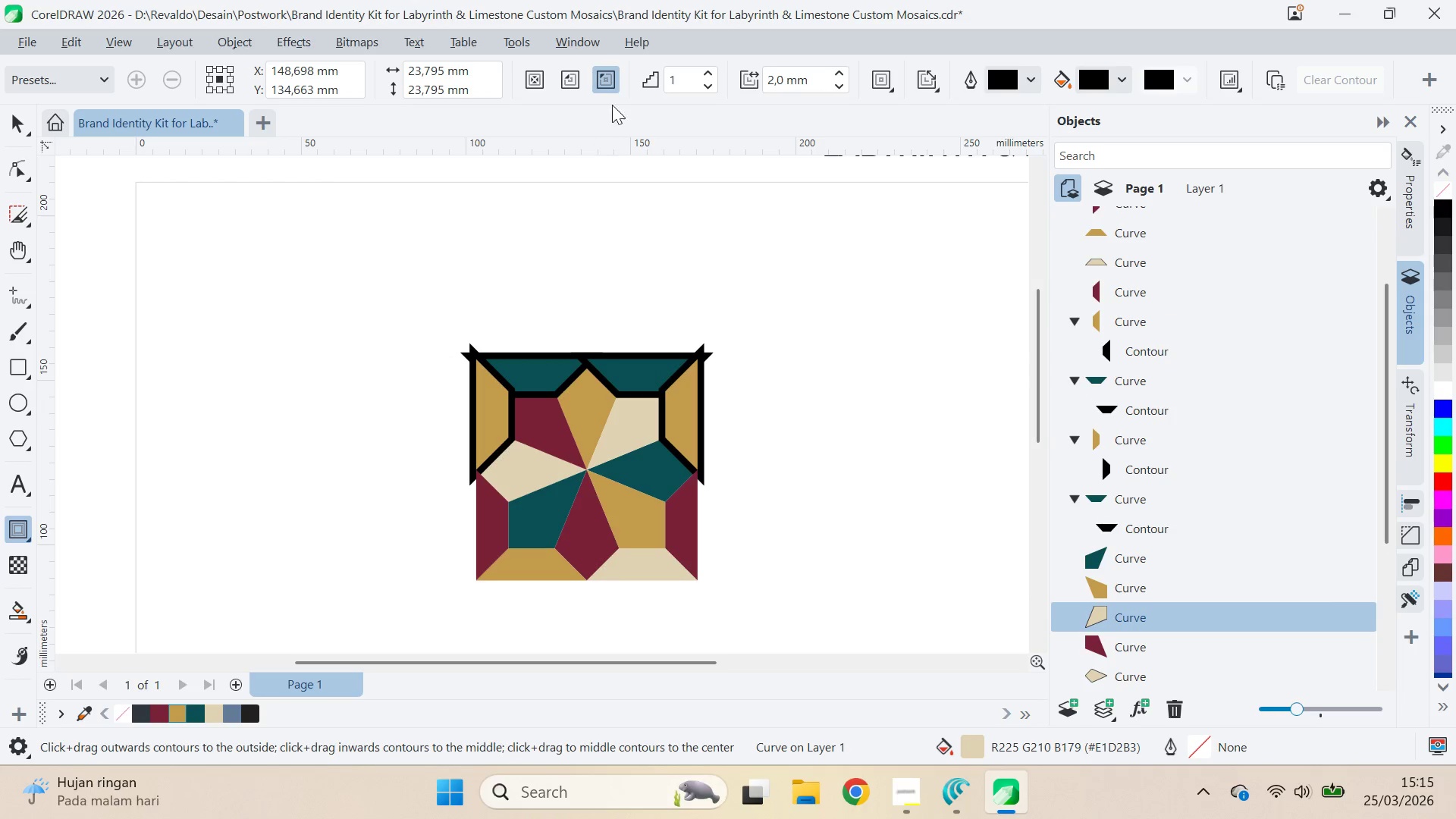 
left_click([615, 82])
 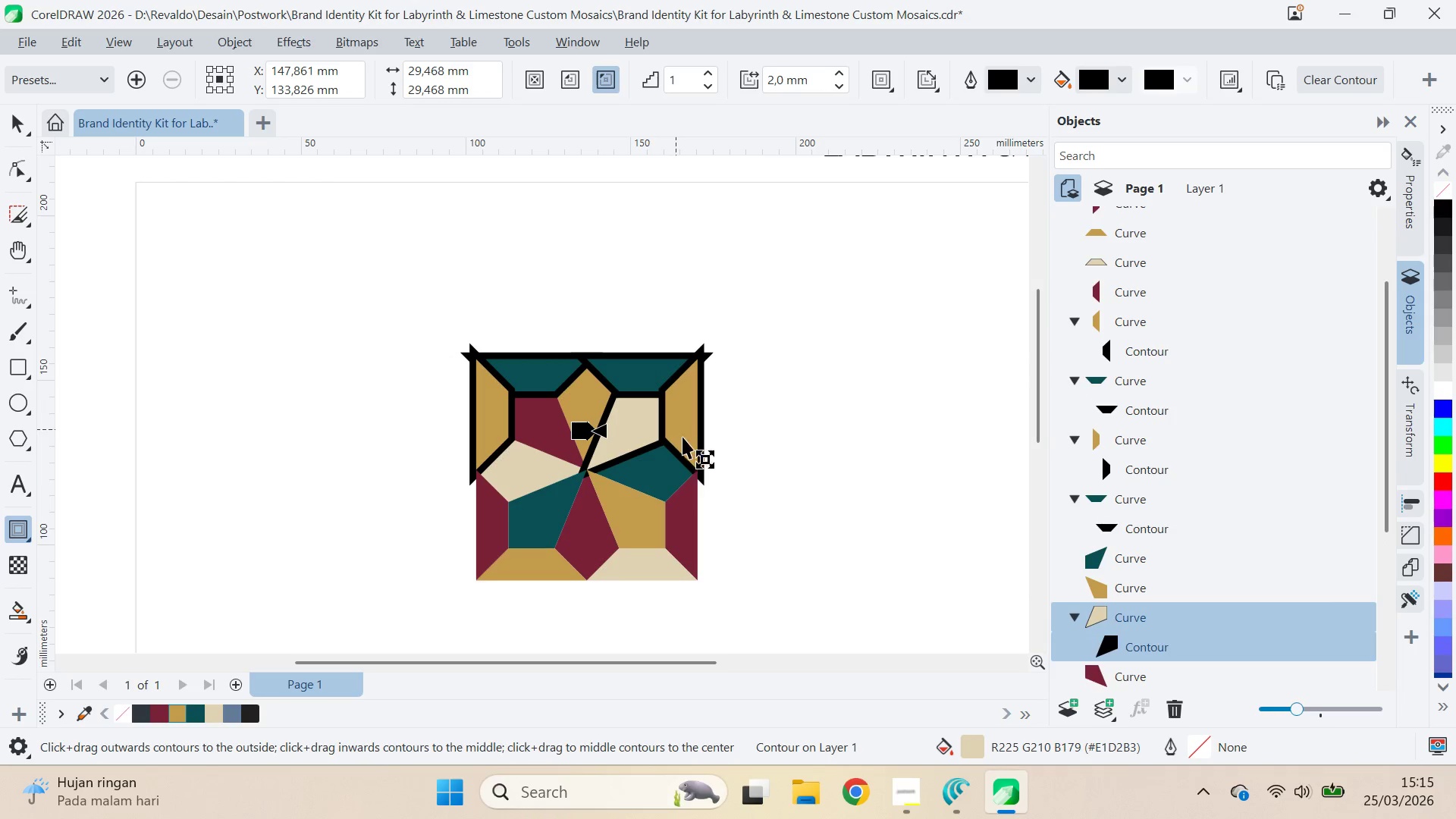 
left_click([654, 470])
 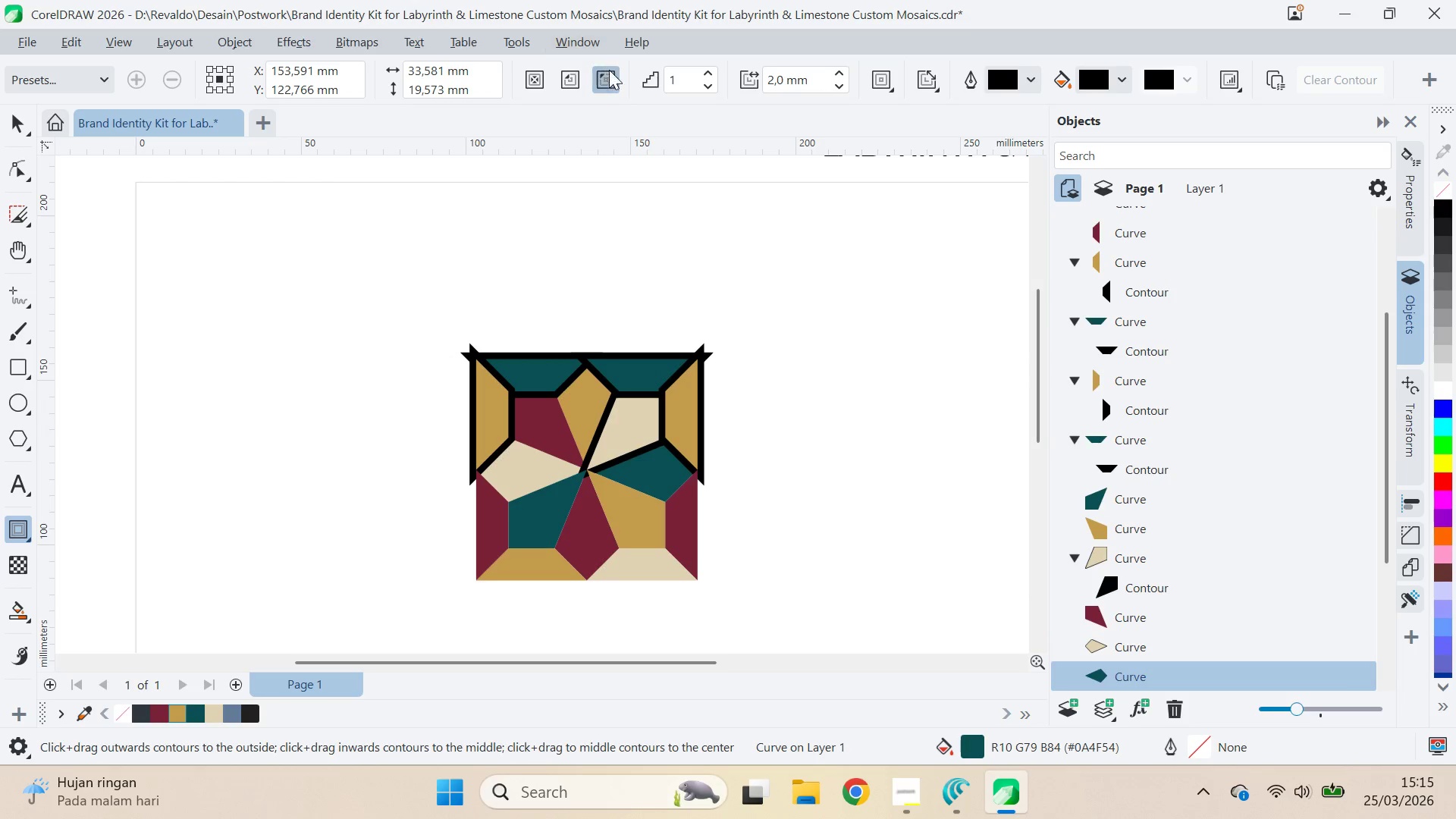 
left_click([617, 89])
 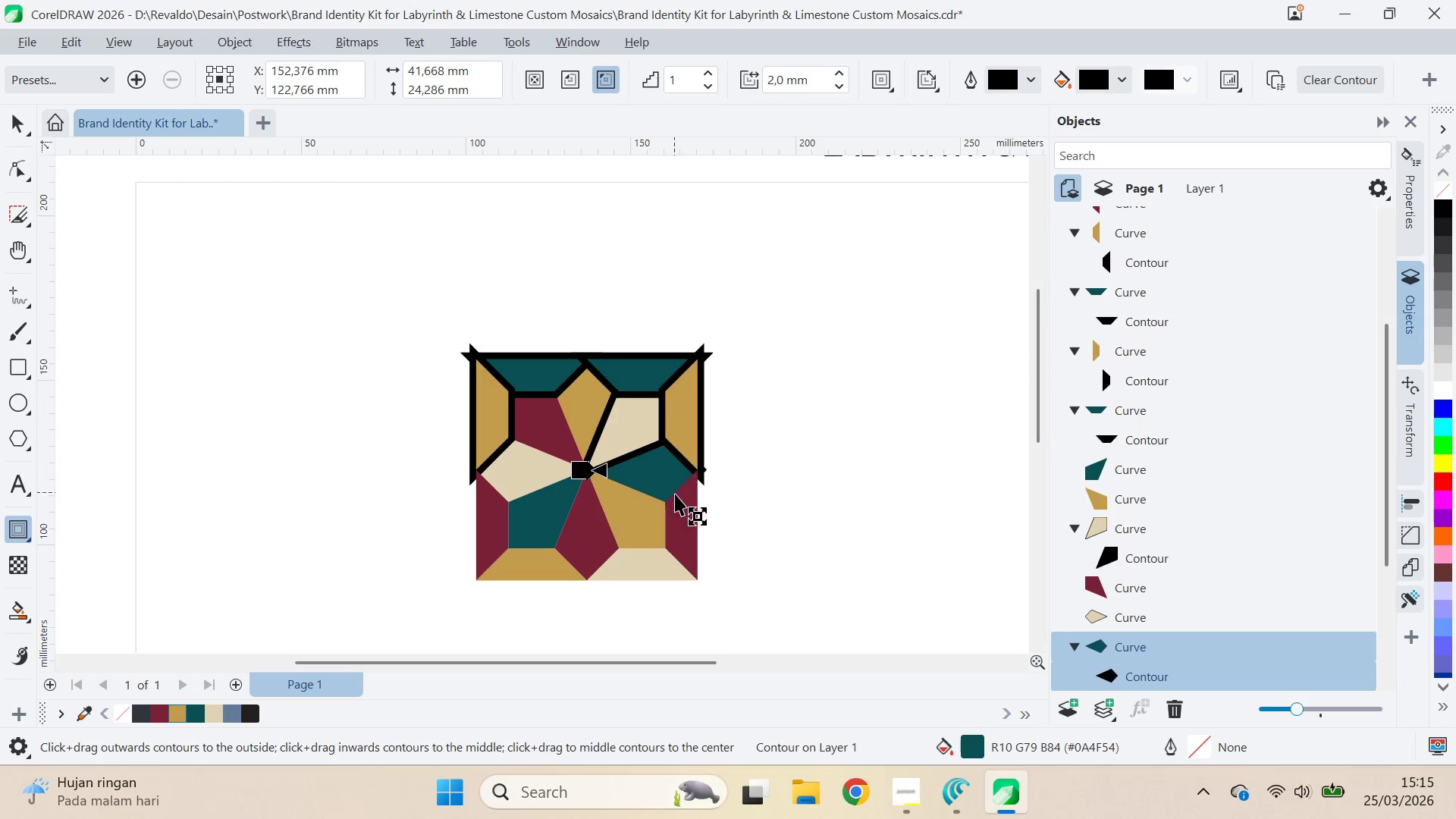 
left_click([684, 507])
 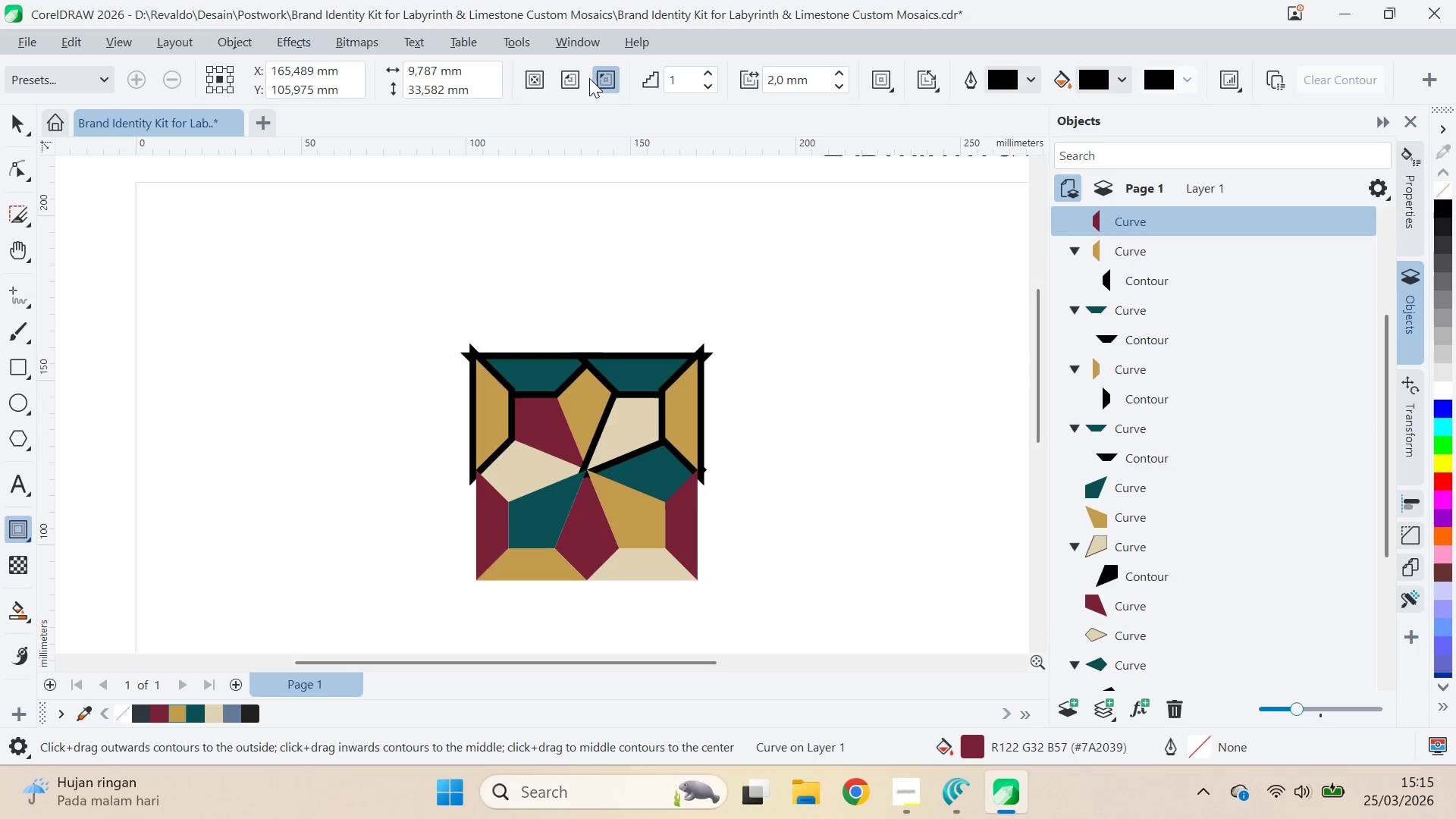 
left_click([607, 84])
 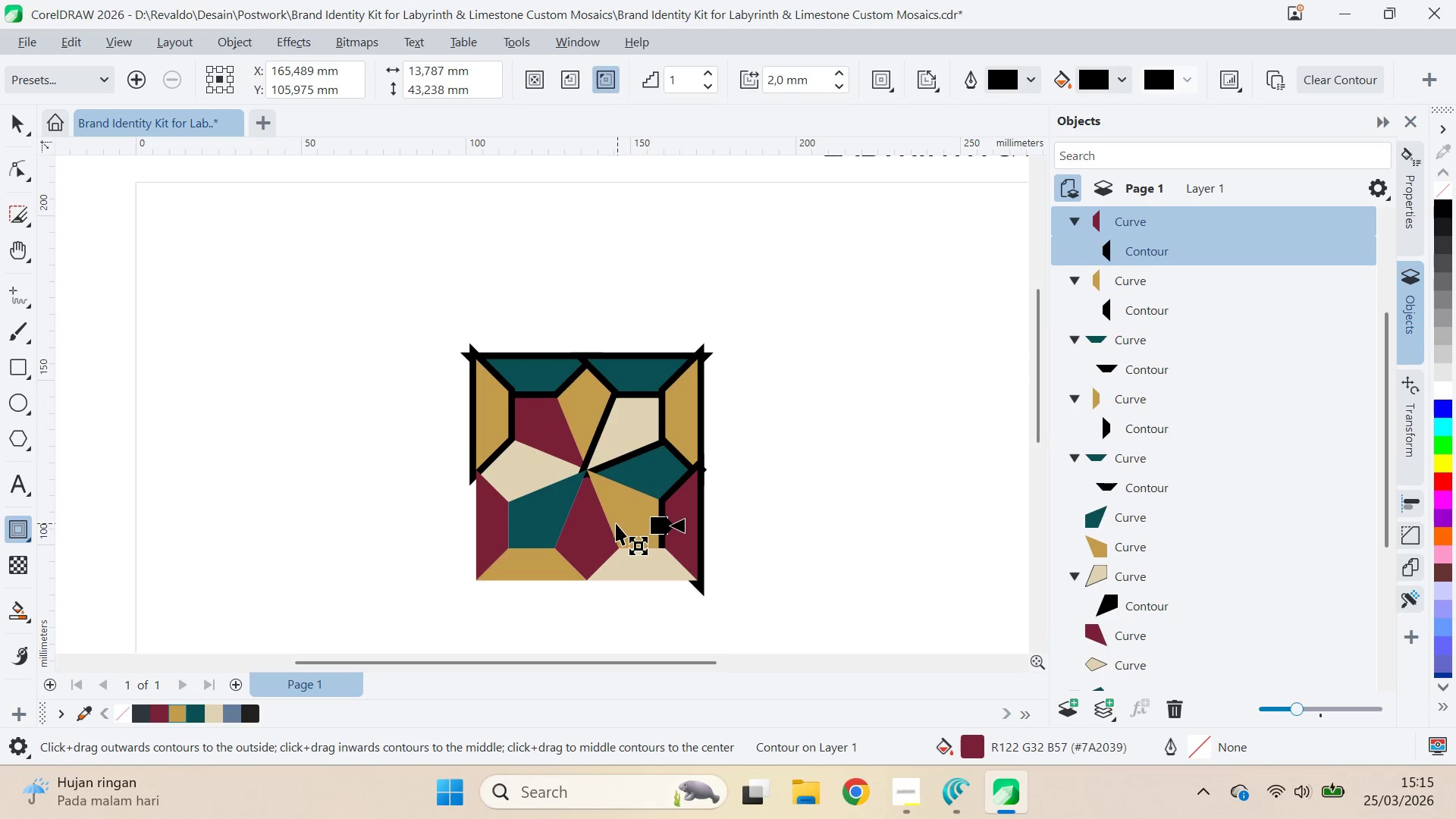 
left_click([613, 519])
 